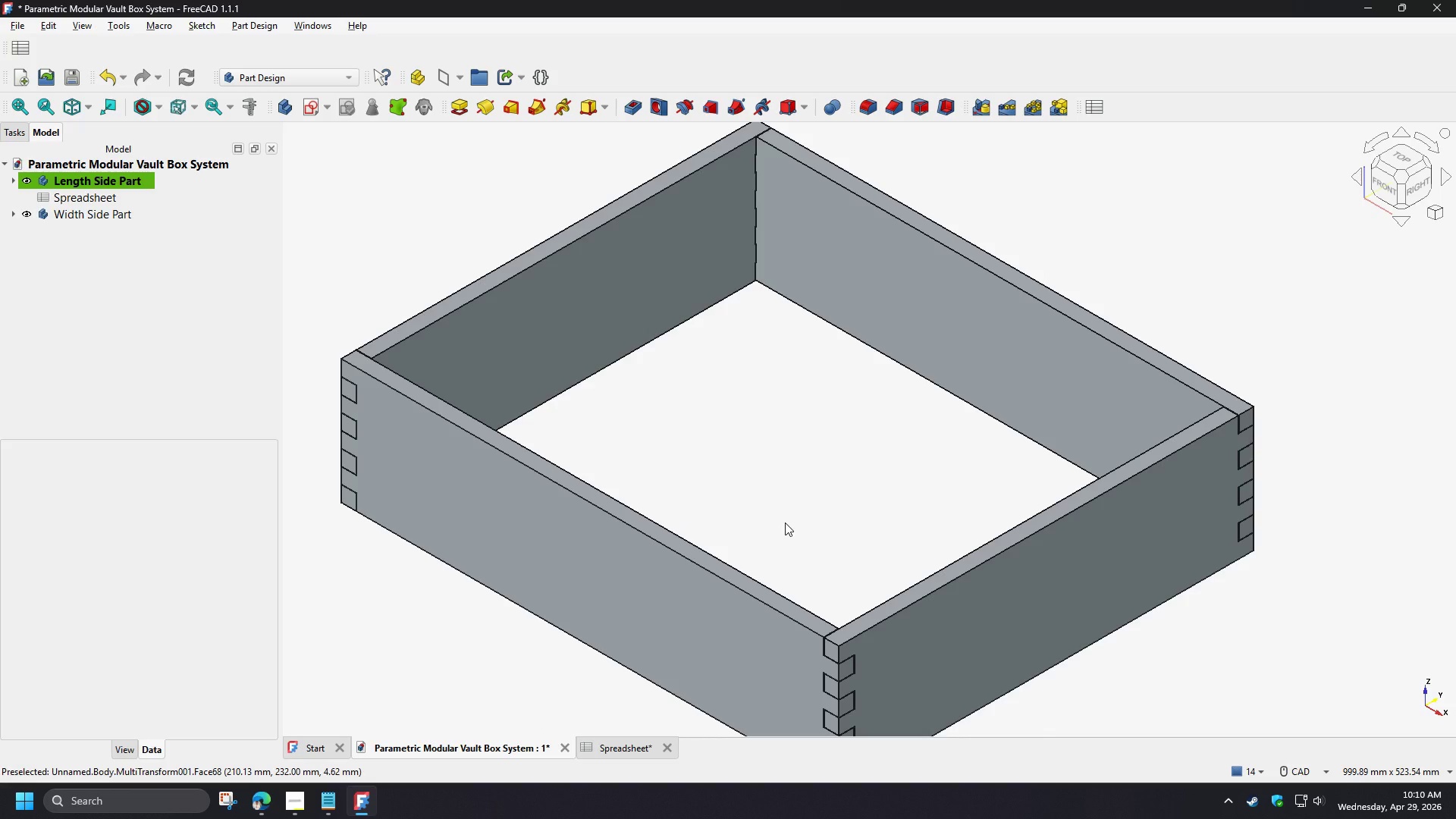 
wait(23.67)
 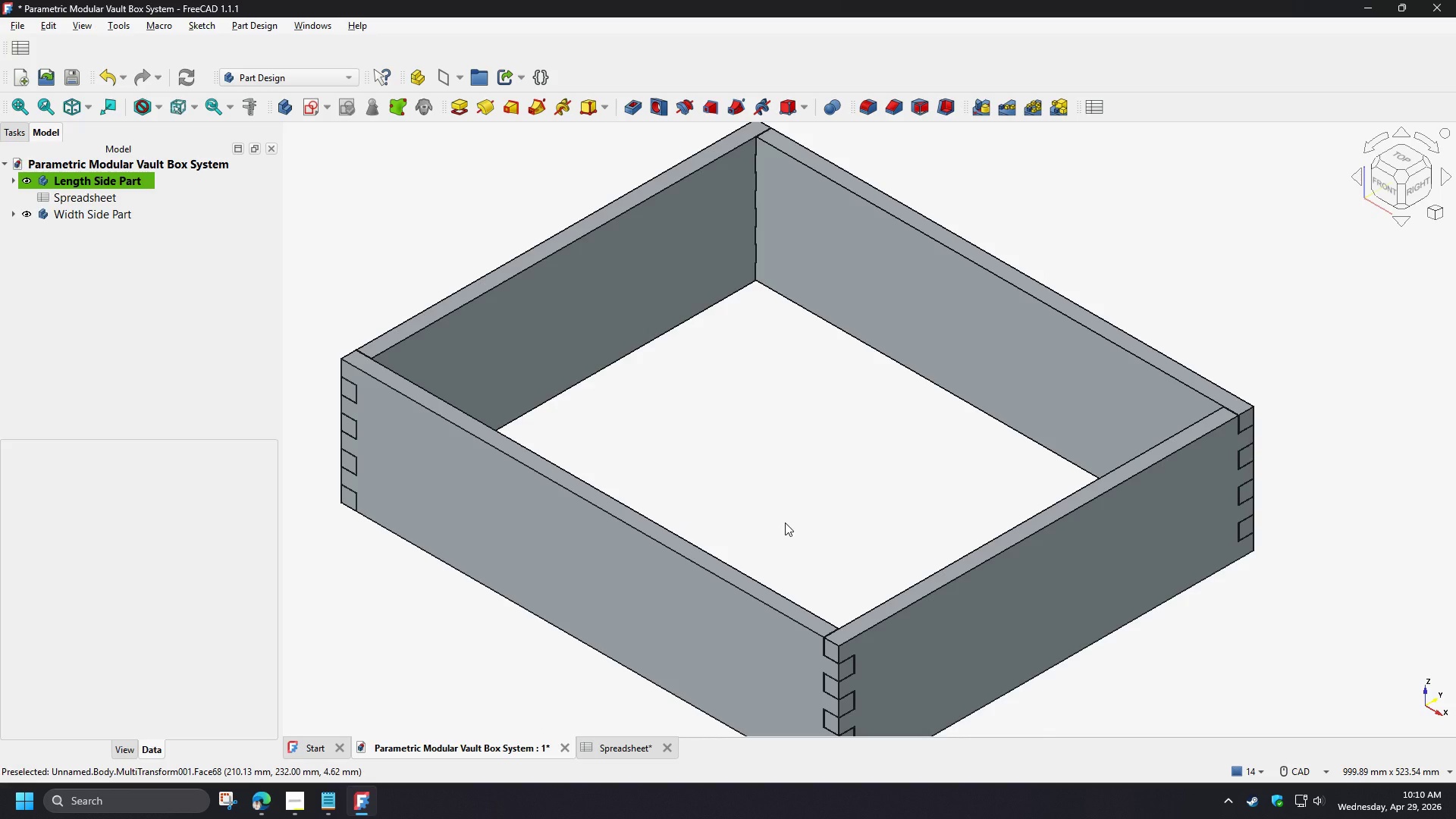 
left_click([17, 212])
 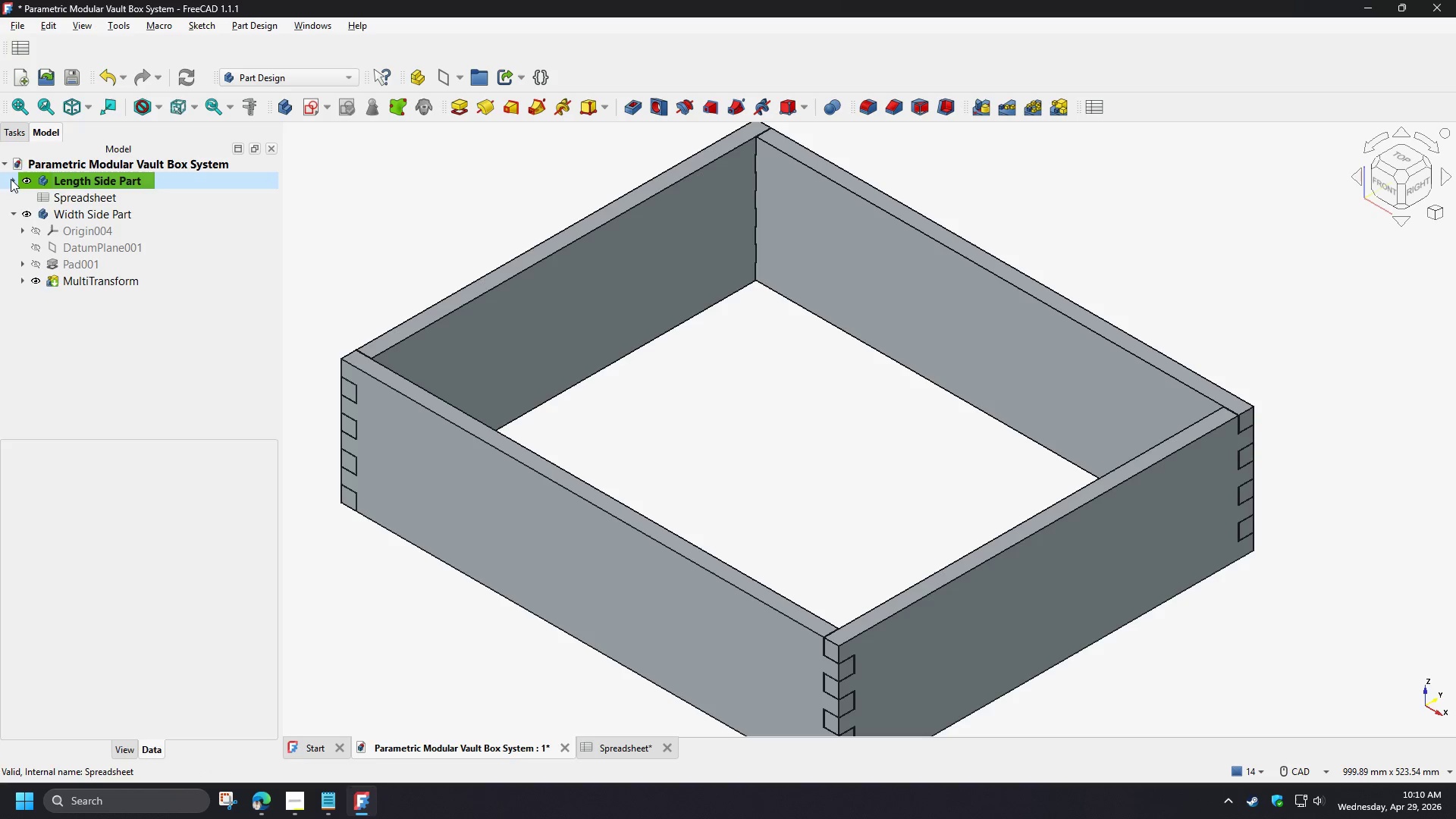 
left_click([14, 178])
 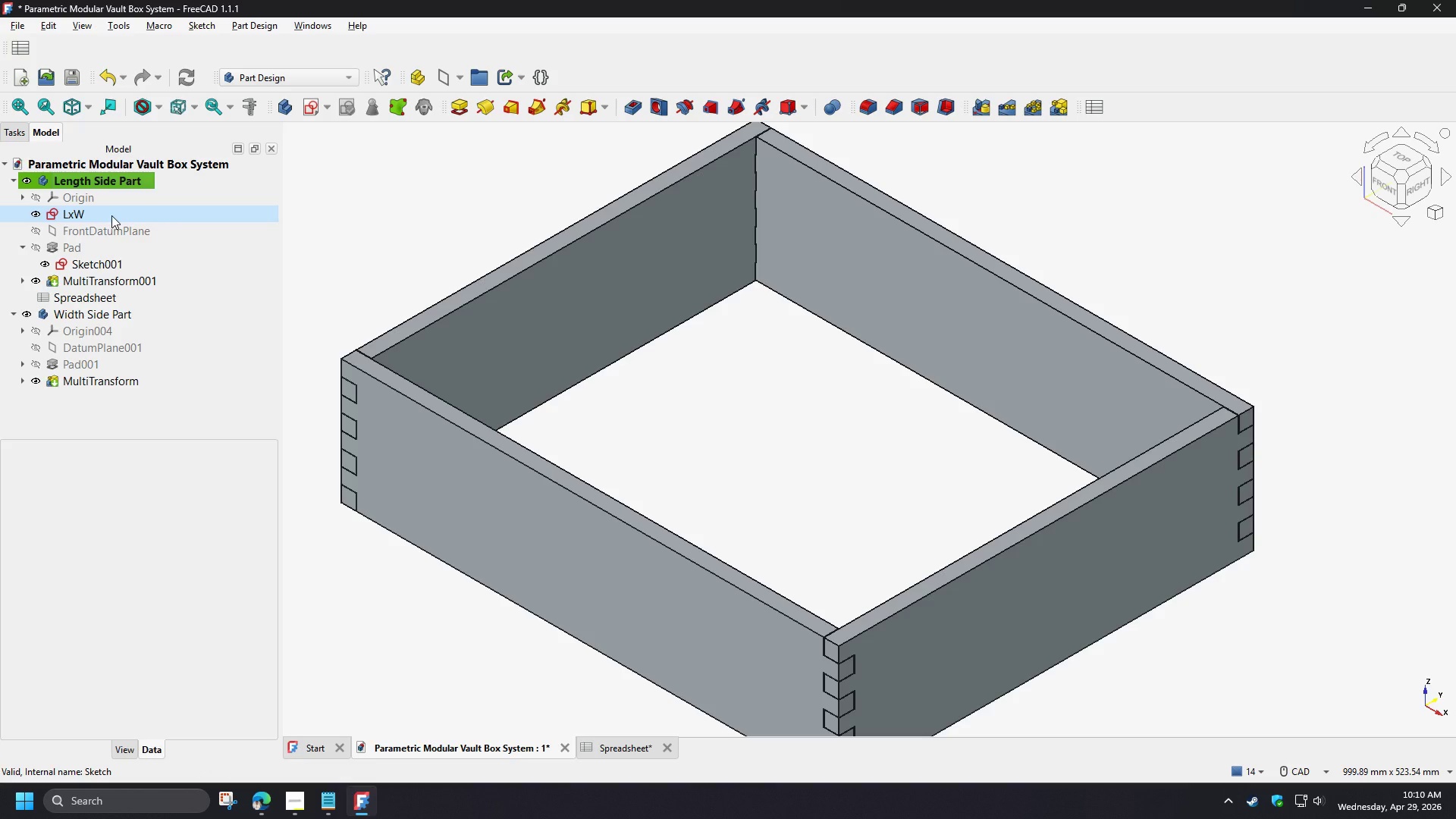 
double_click([111, 215])
 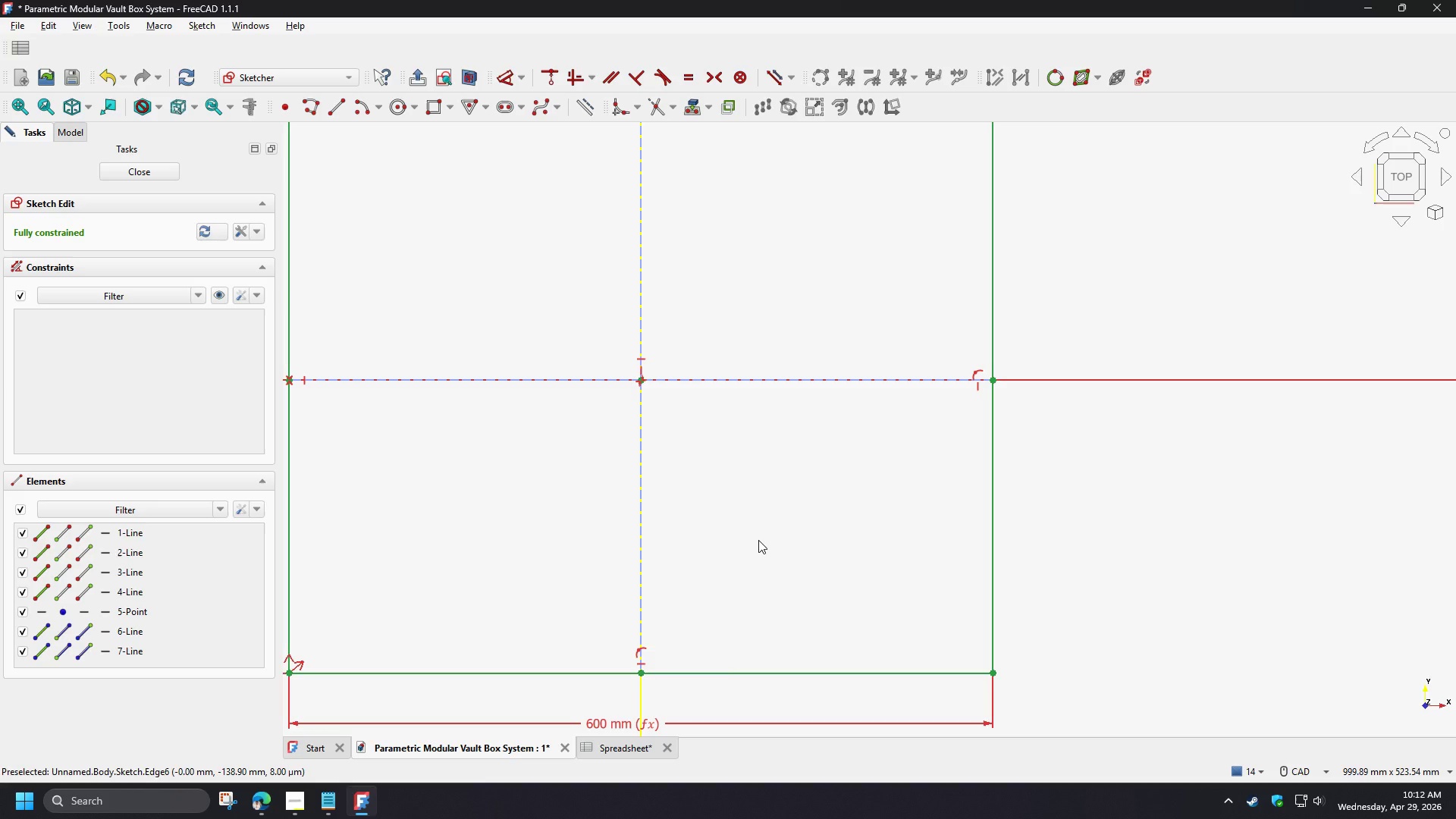 
wait(94.86)
 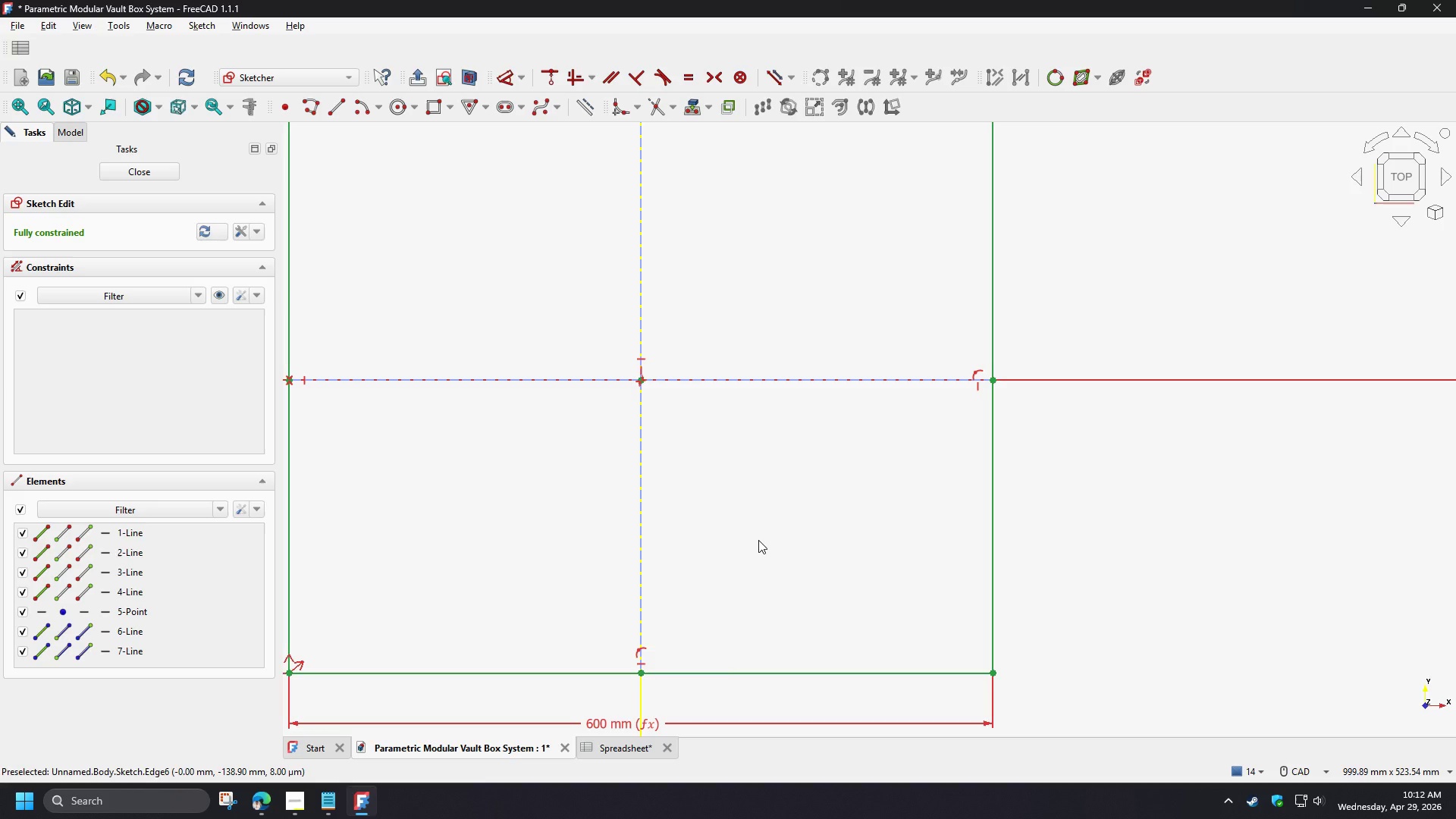 
scroll: coordinate [753, 530], scroll_direction: down, amount: 1.0
 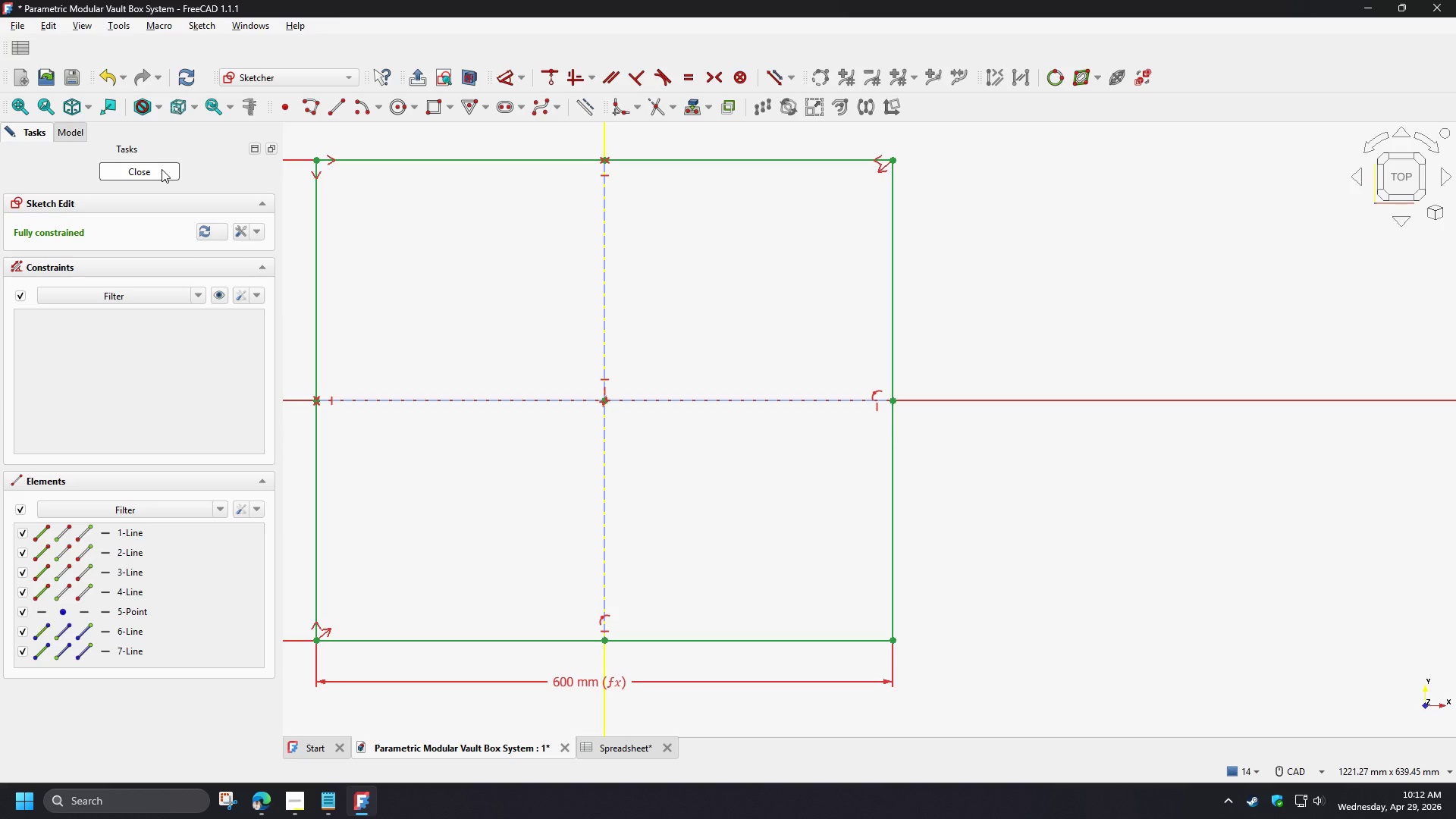 
wait(26.88)
 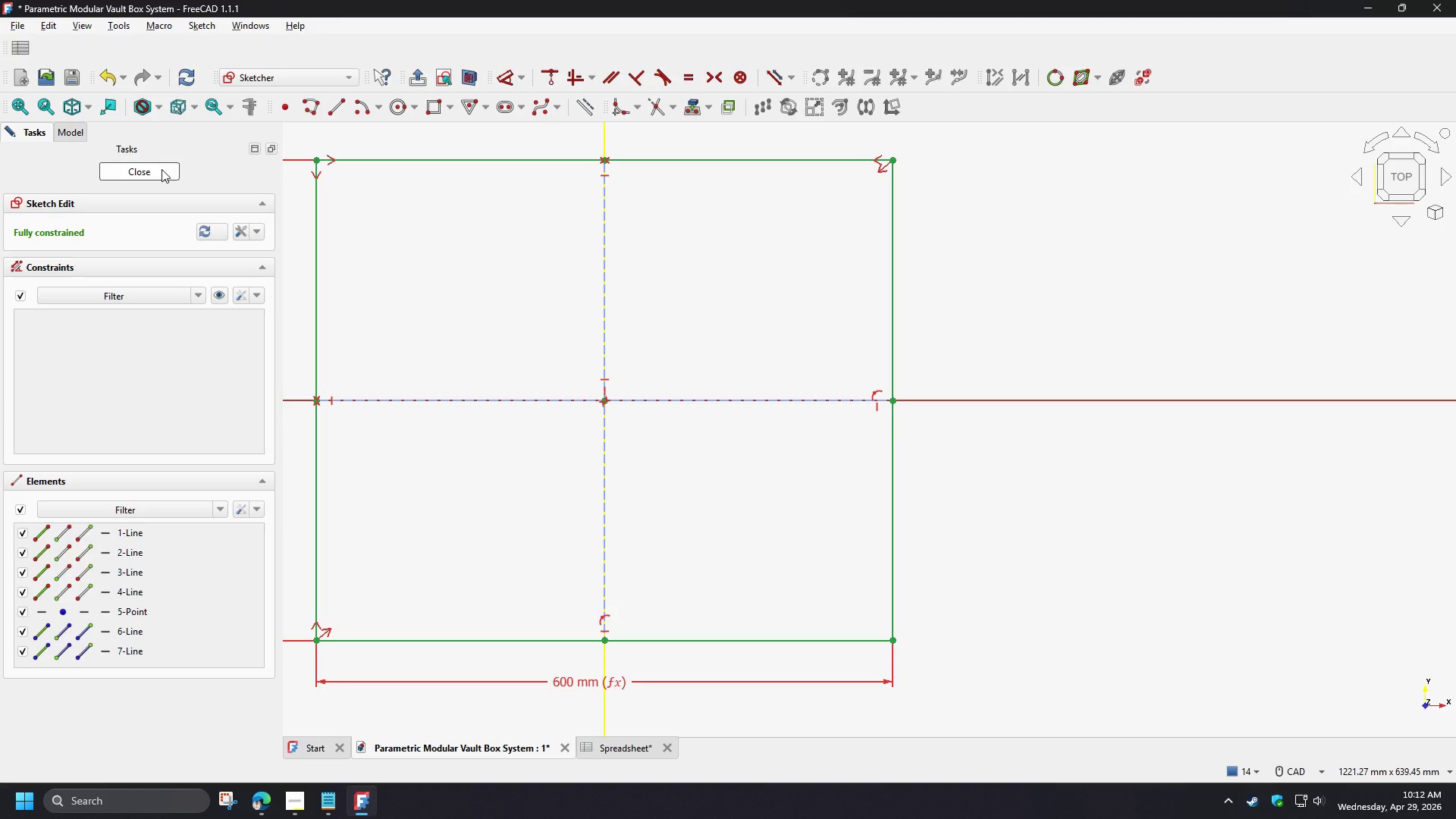 
left_click([162, 169])
 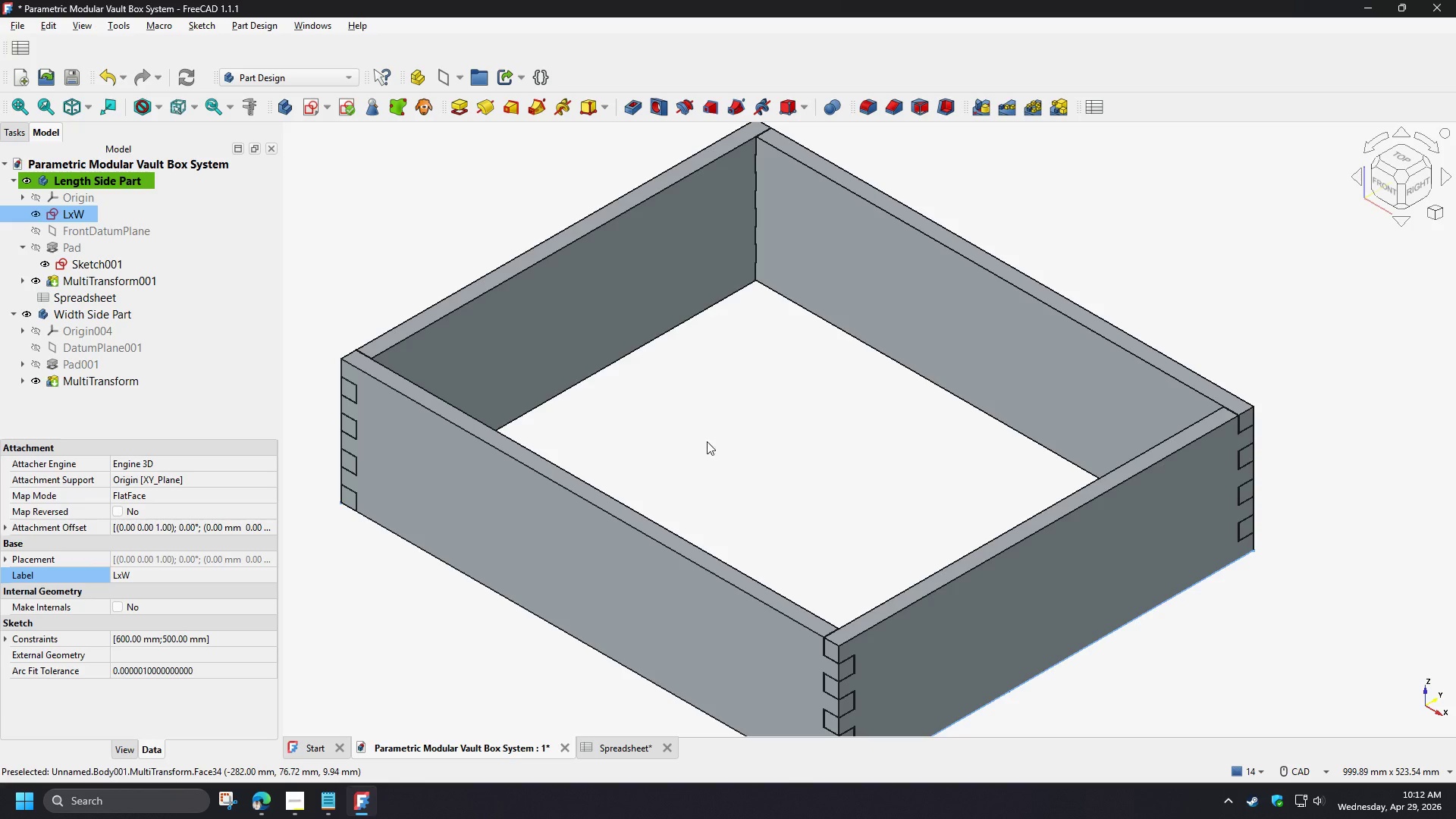 
left_click([388, 253])
 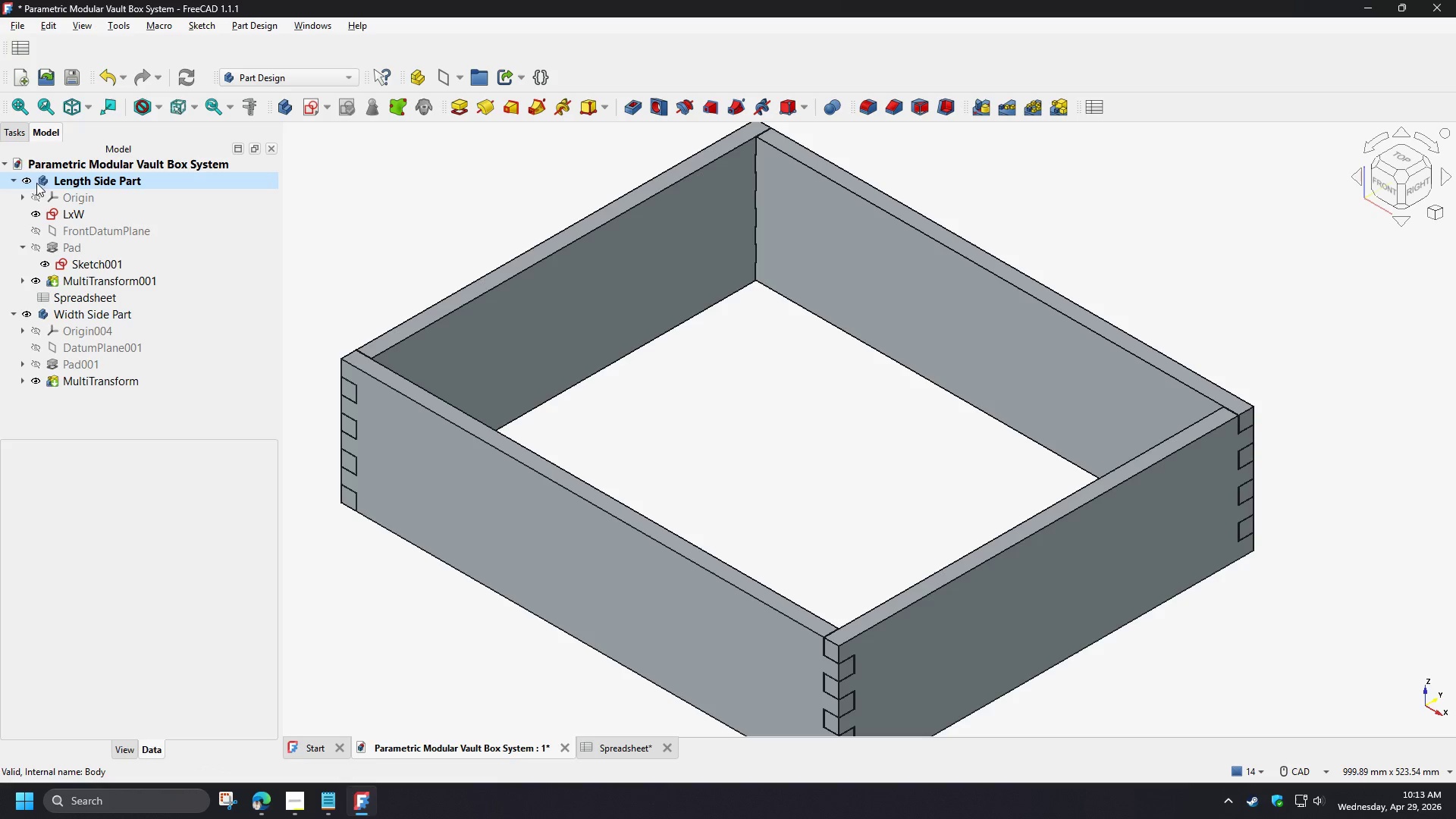 
left_click([14, 179])
 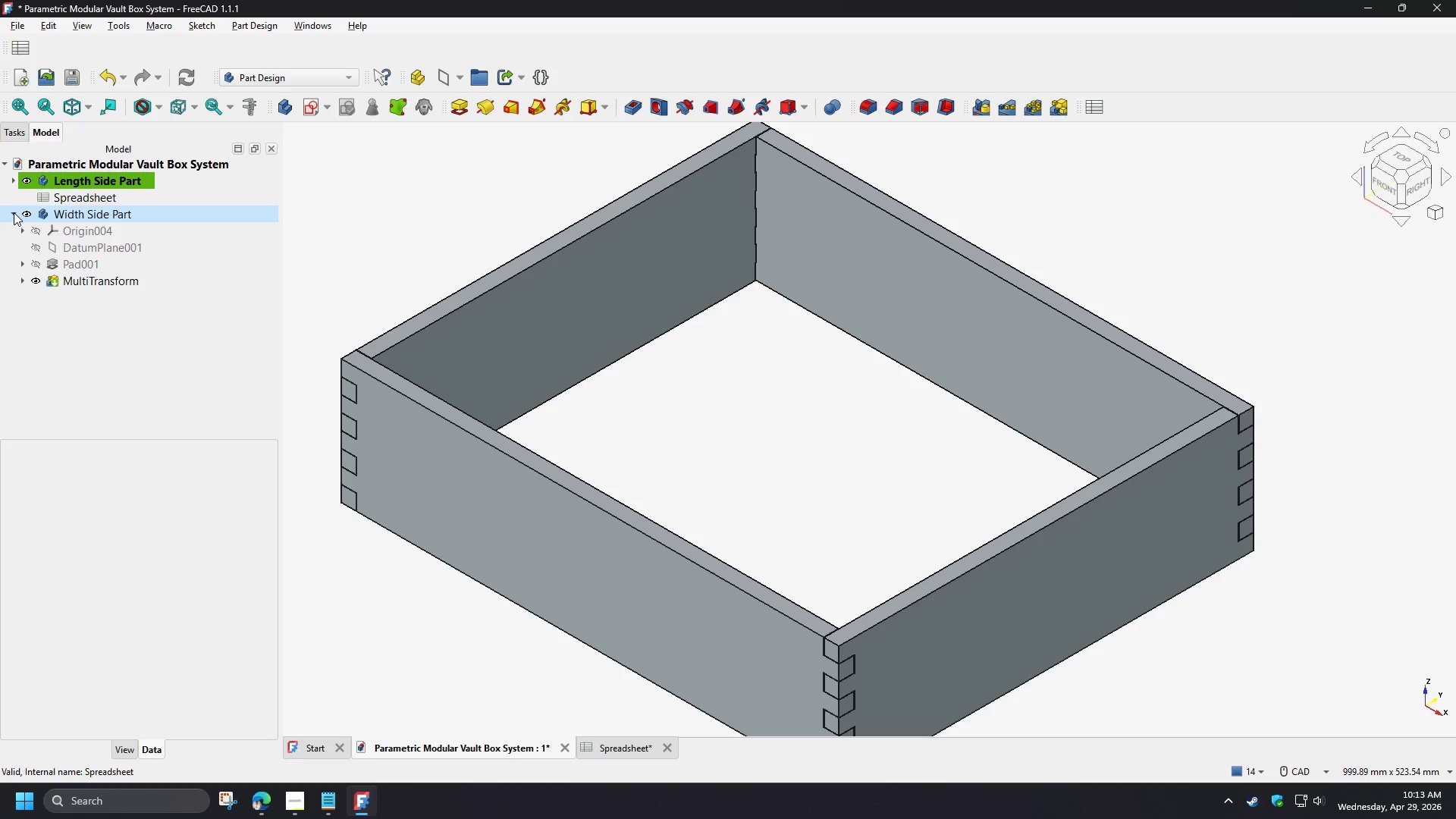 
left_click([14, 212])
 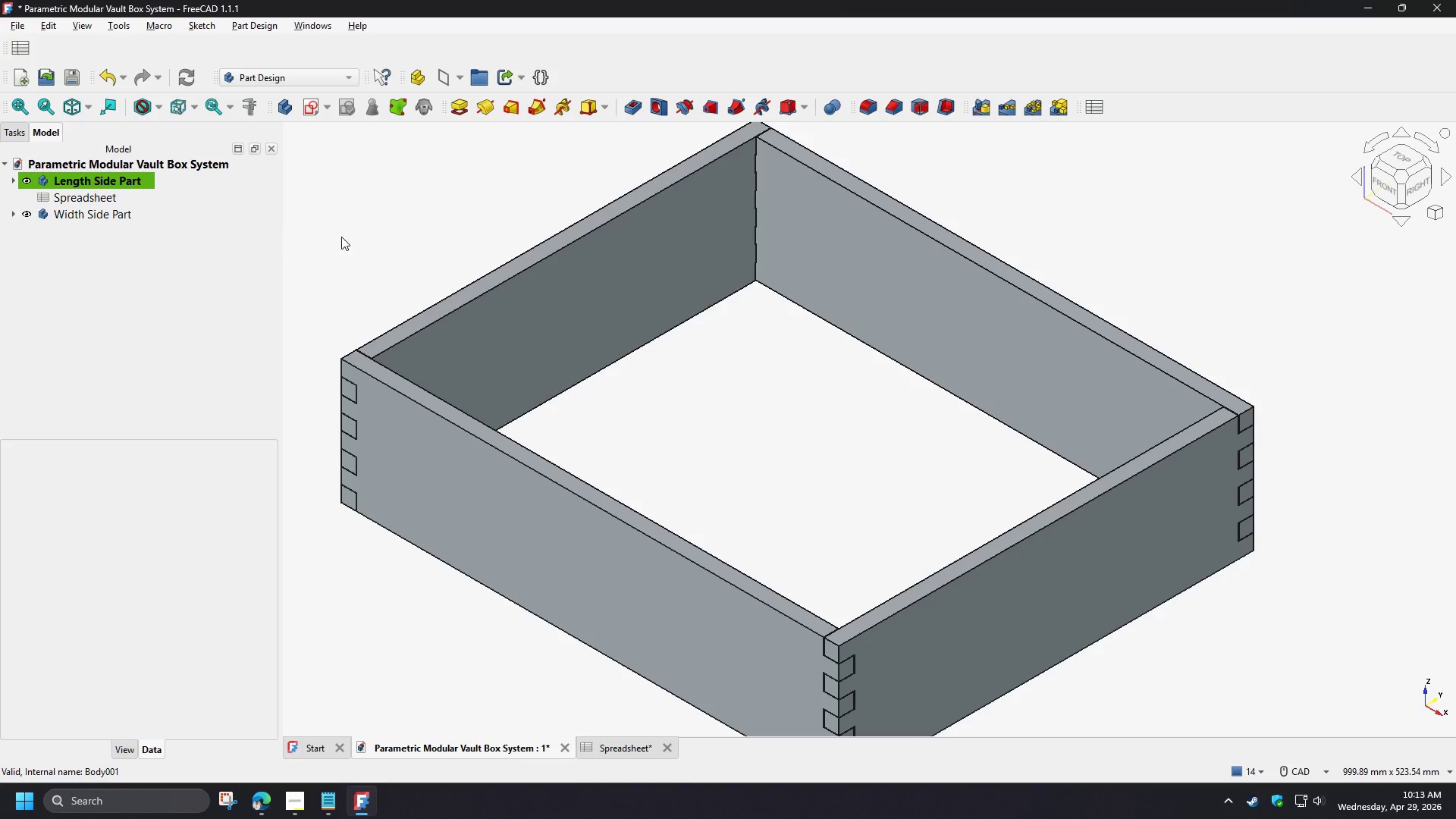 
left_click([342, 237])
 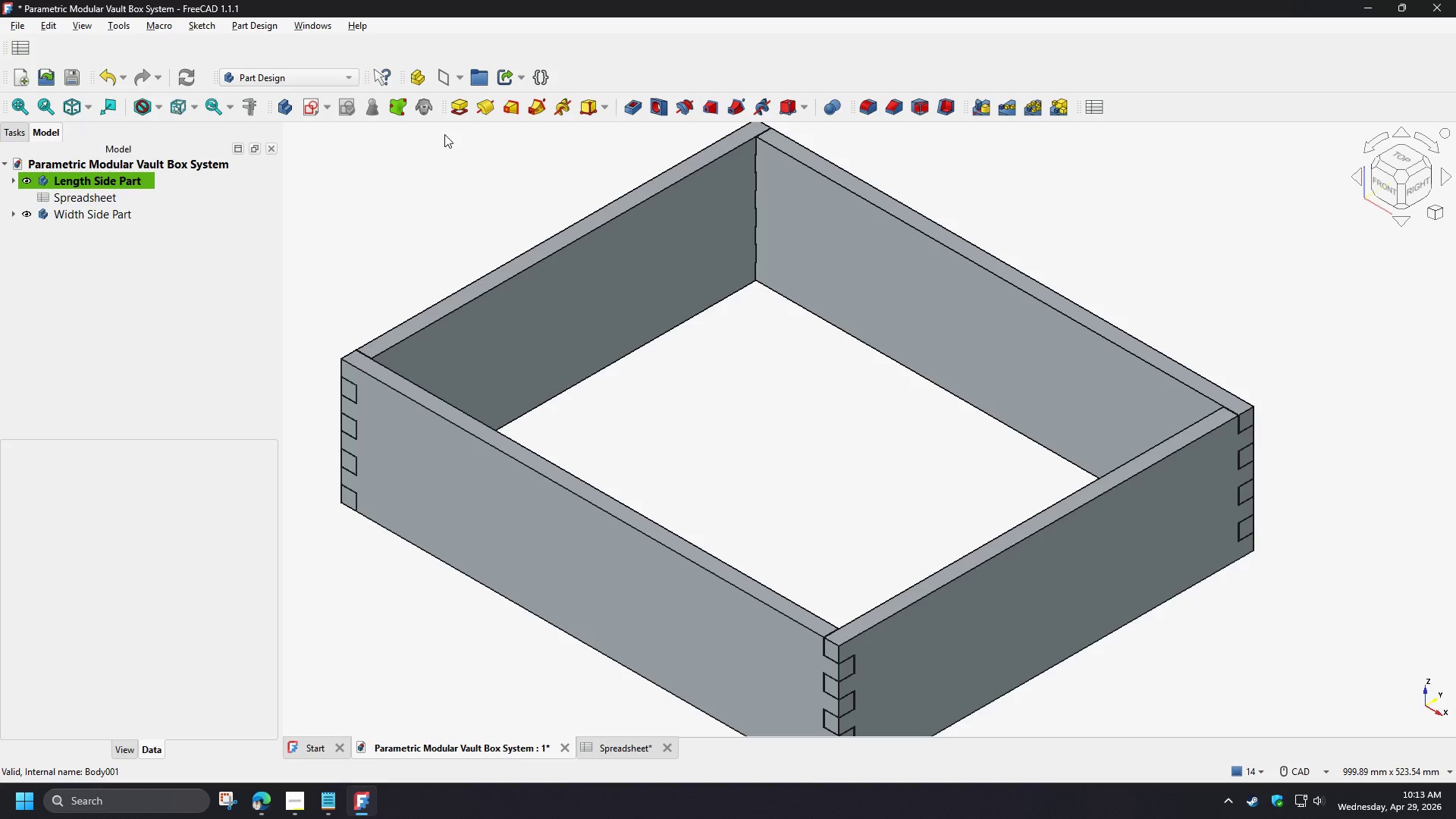 
left_click([286, 108])
 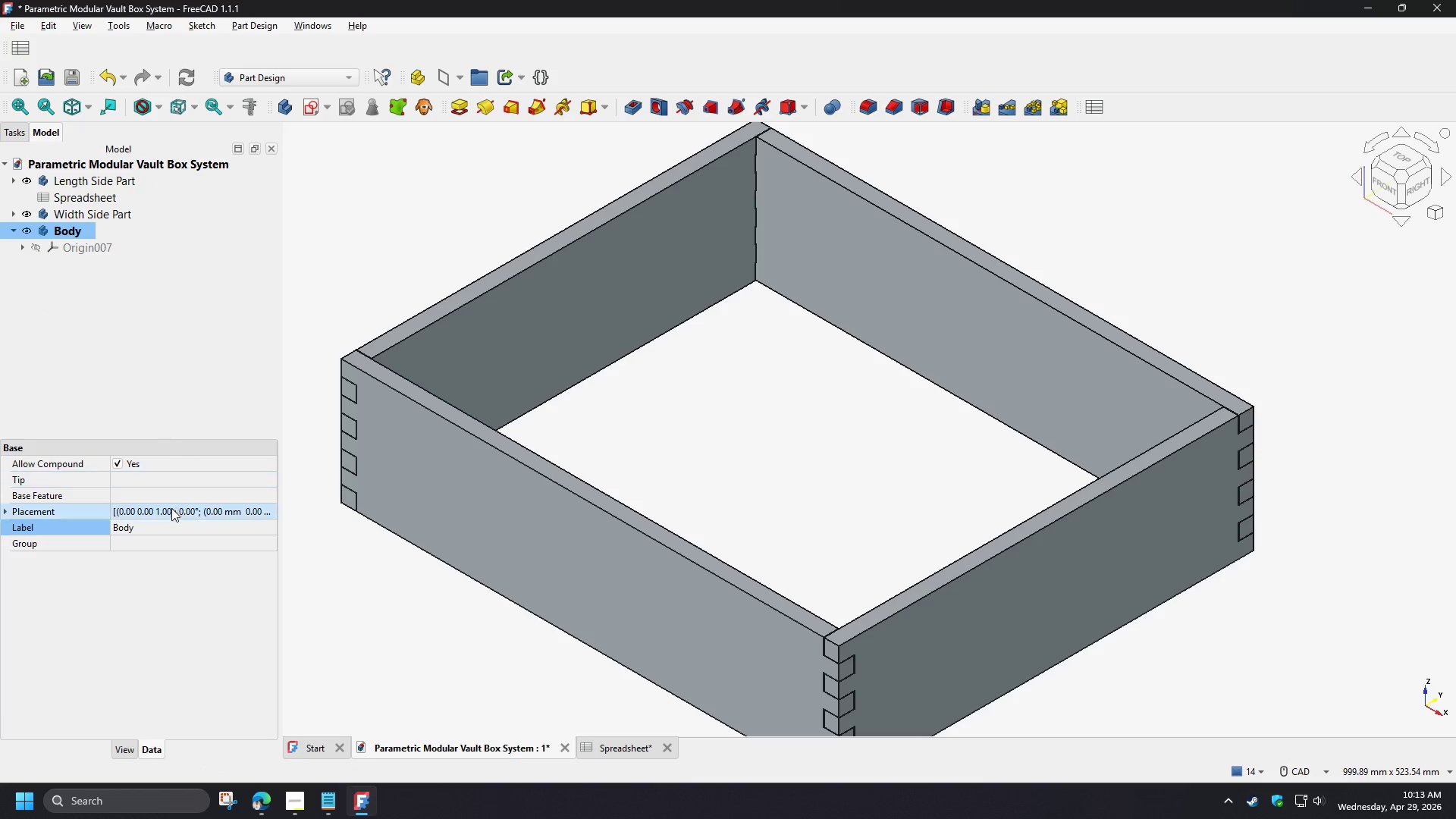 
left_click([140, 529])
 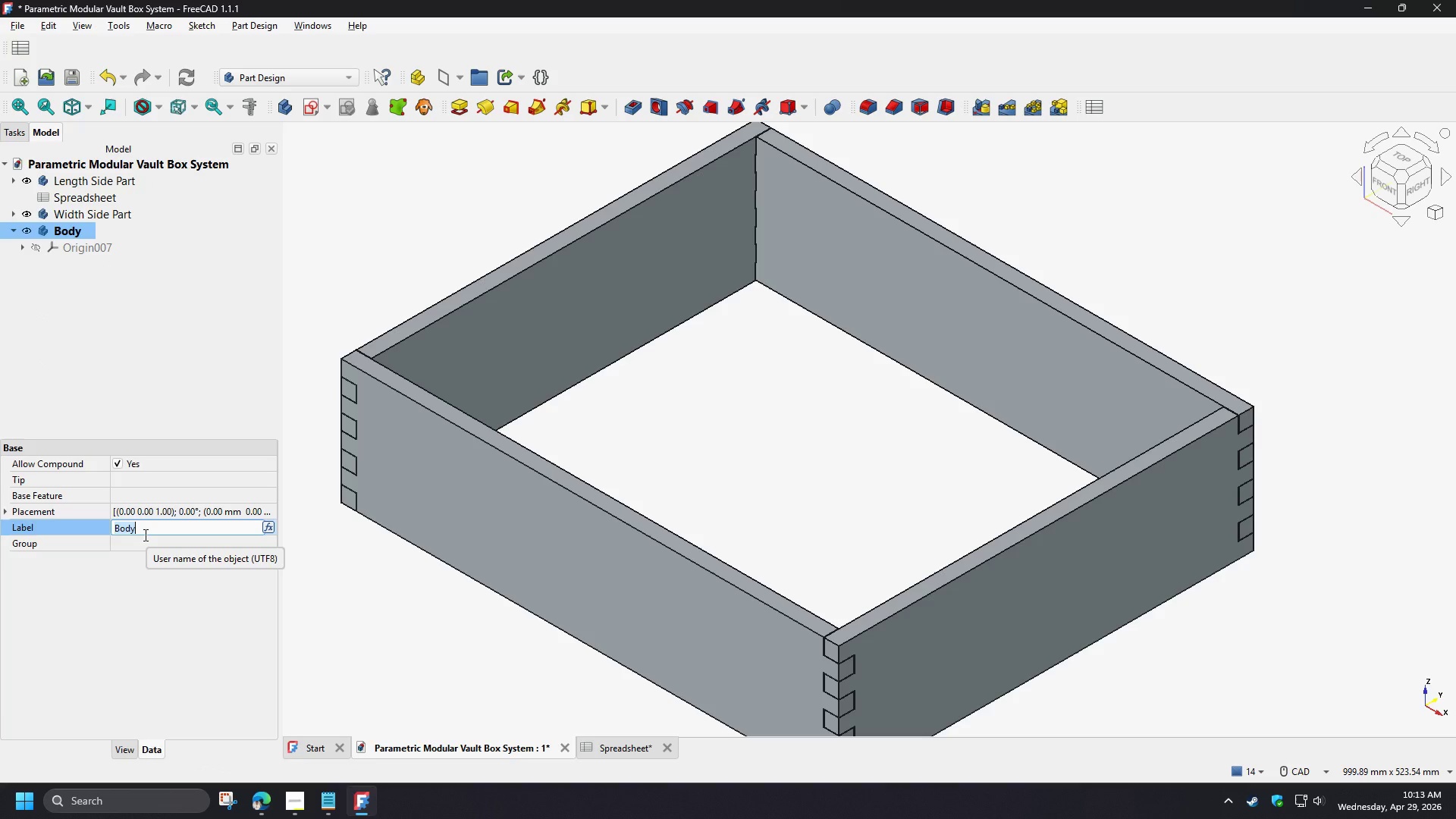 
type(RIB)
key(Backspace)
key(Backspace)
type(iub)
key(Backspace)
key(Backspace)
type(b)
 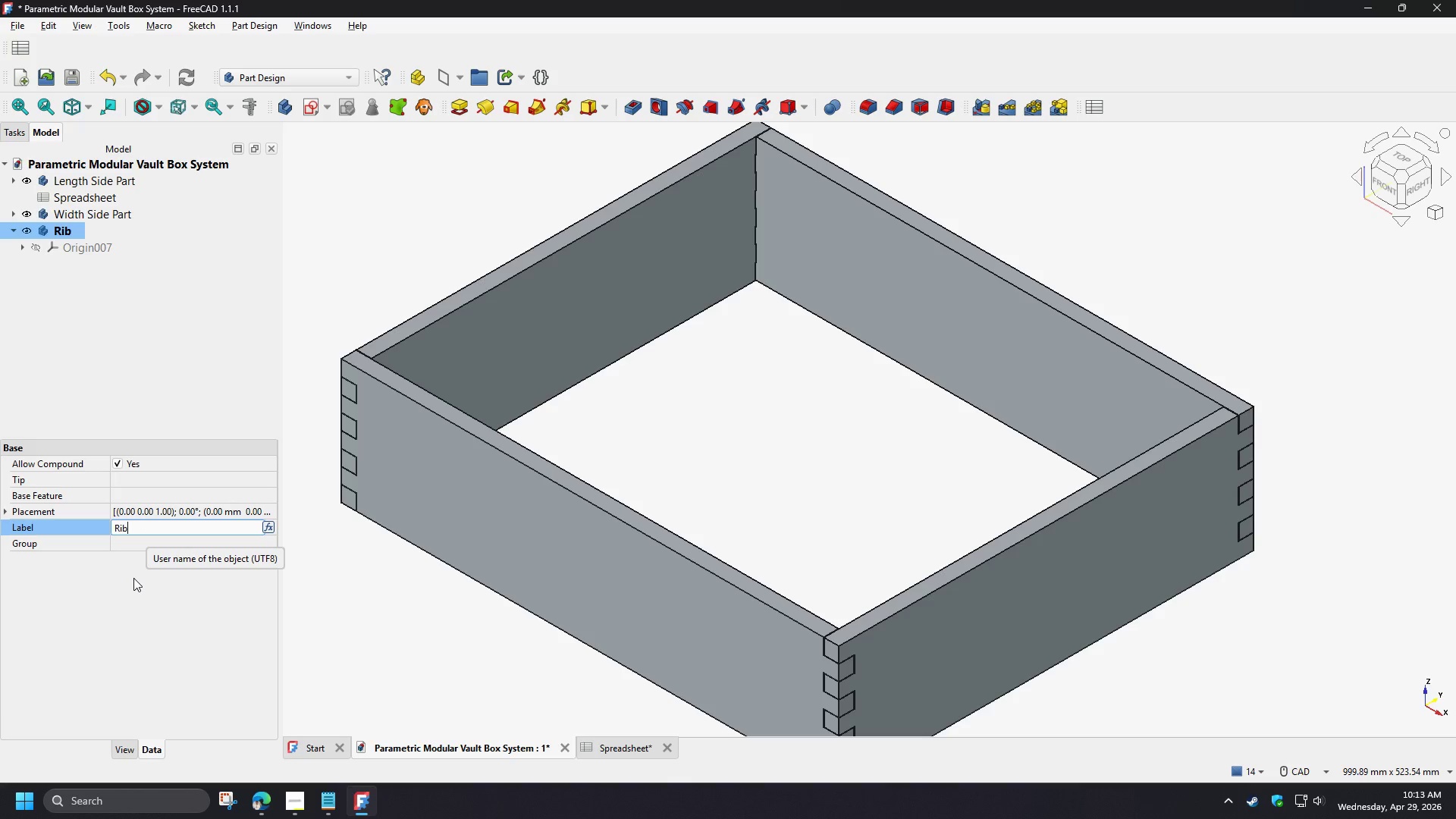 
left_click([134, 595])
 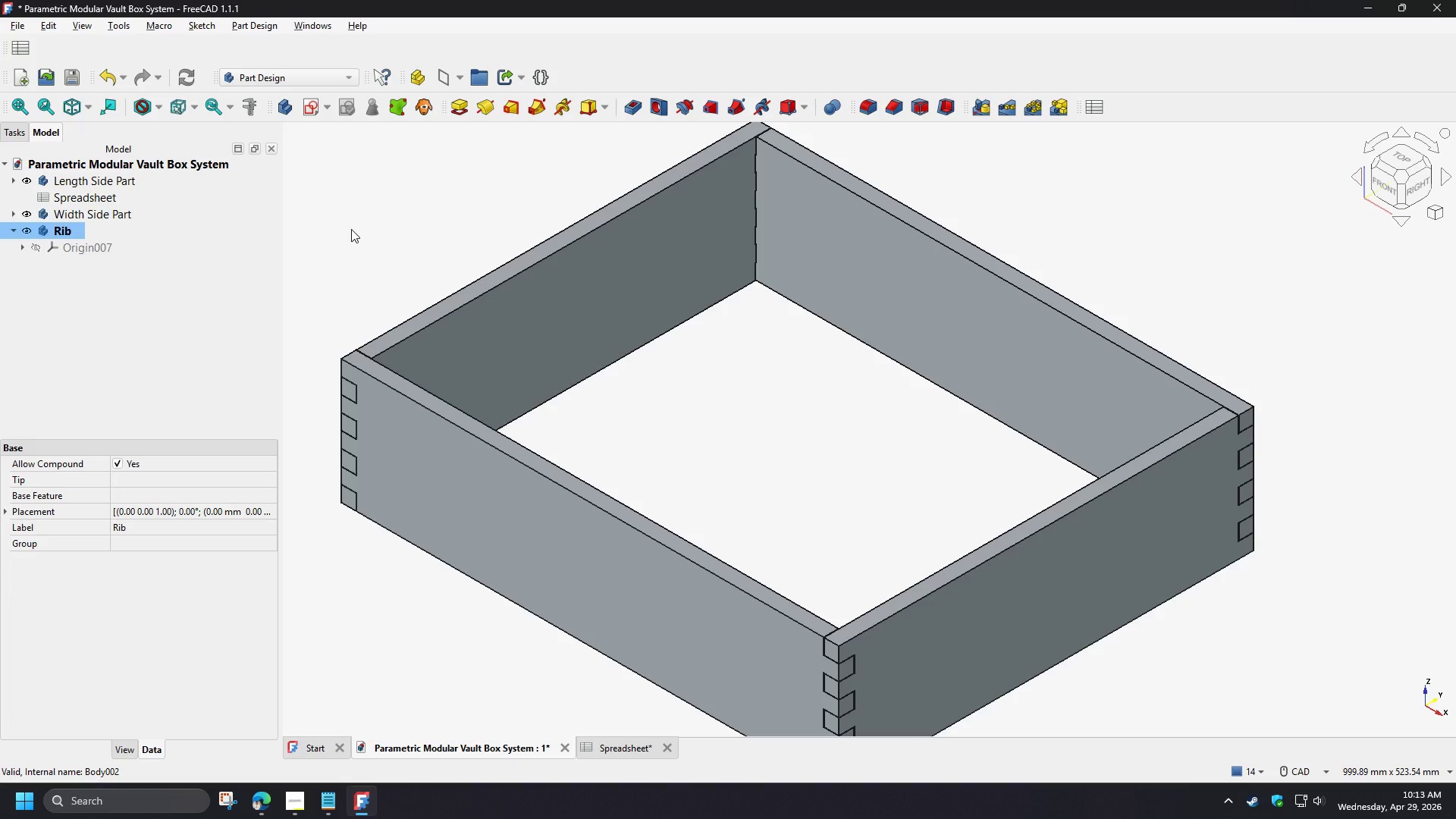 
wait(36.28)
 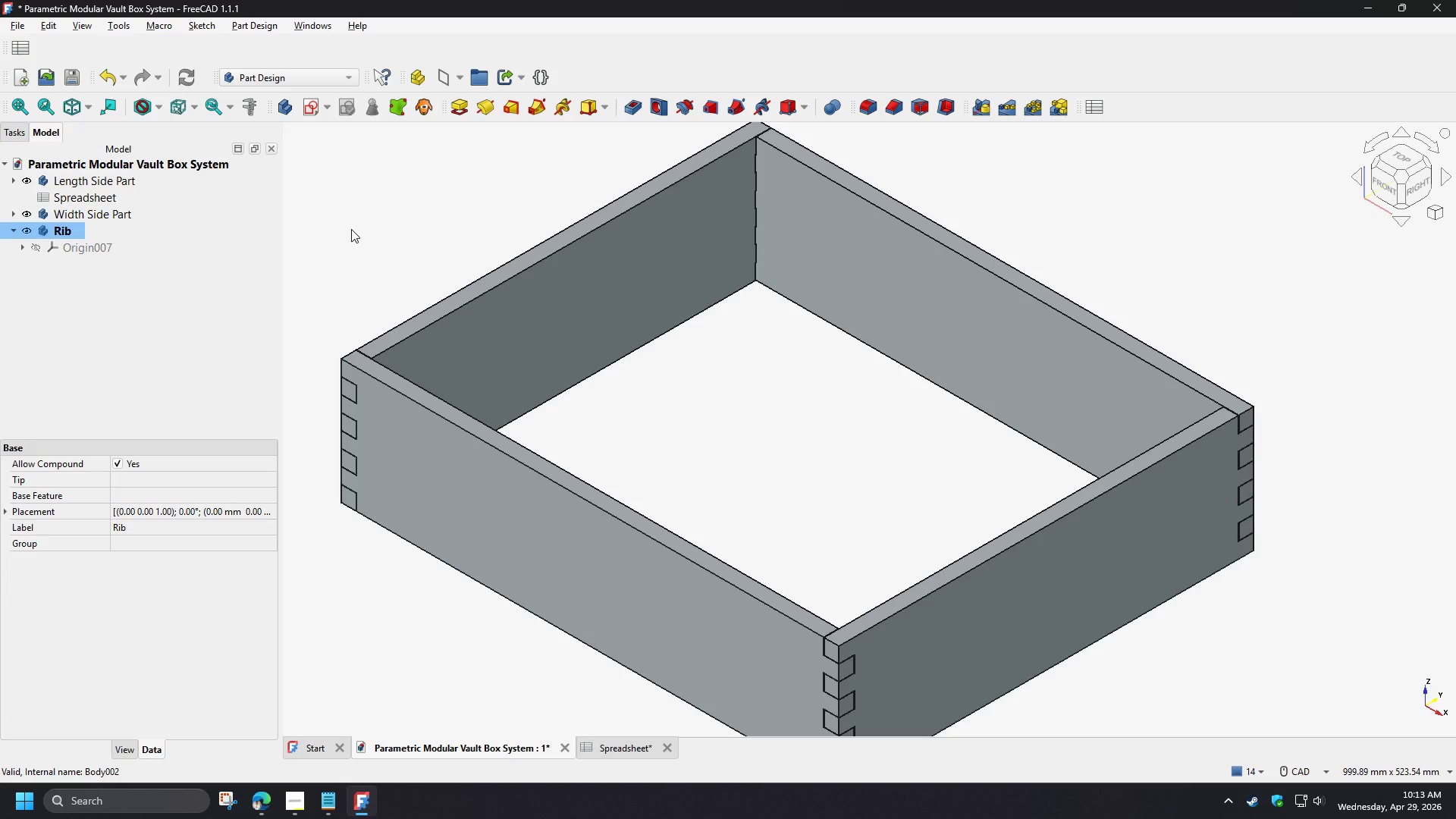 
left_click([441, 80])
 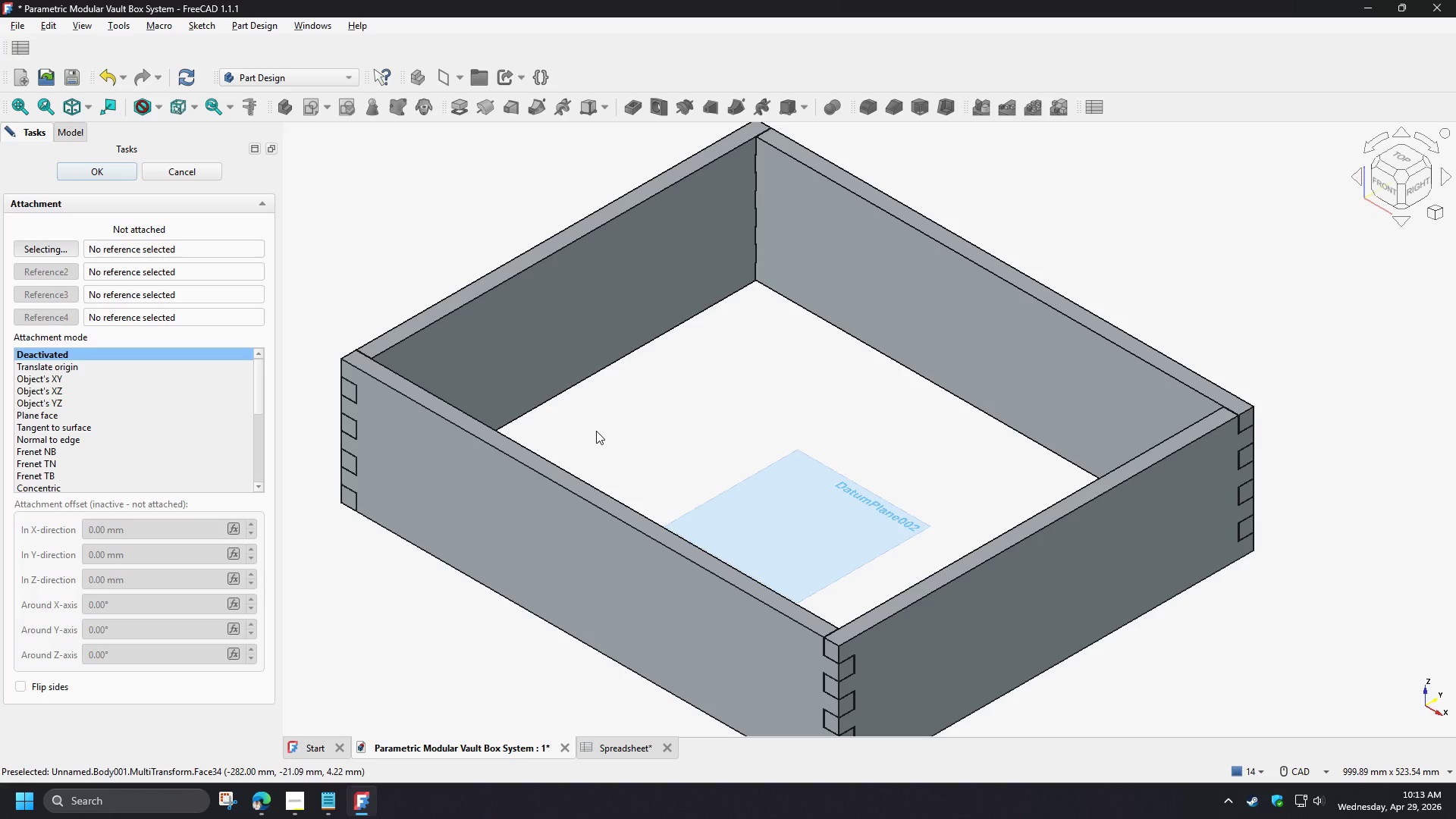 
wait(11.3)
 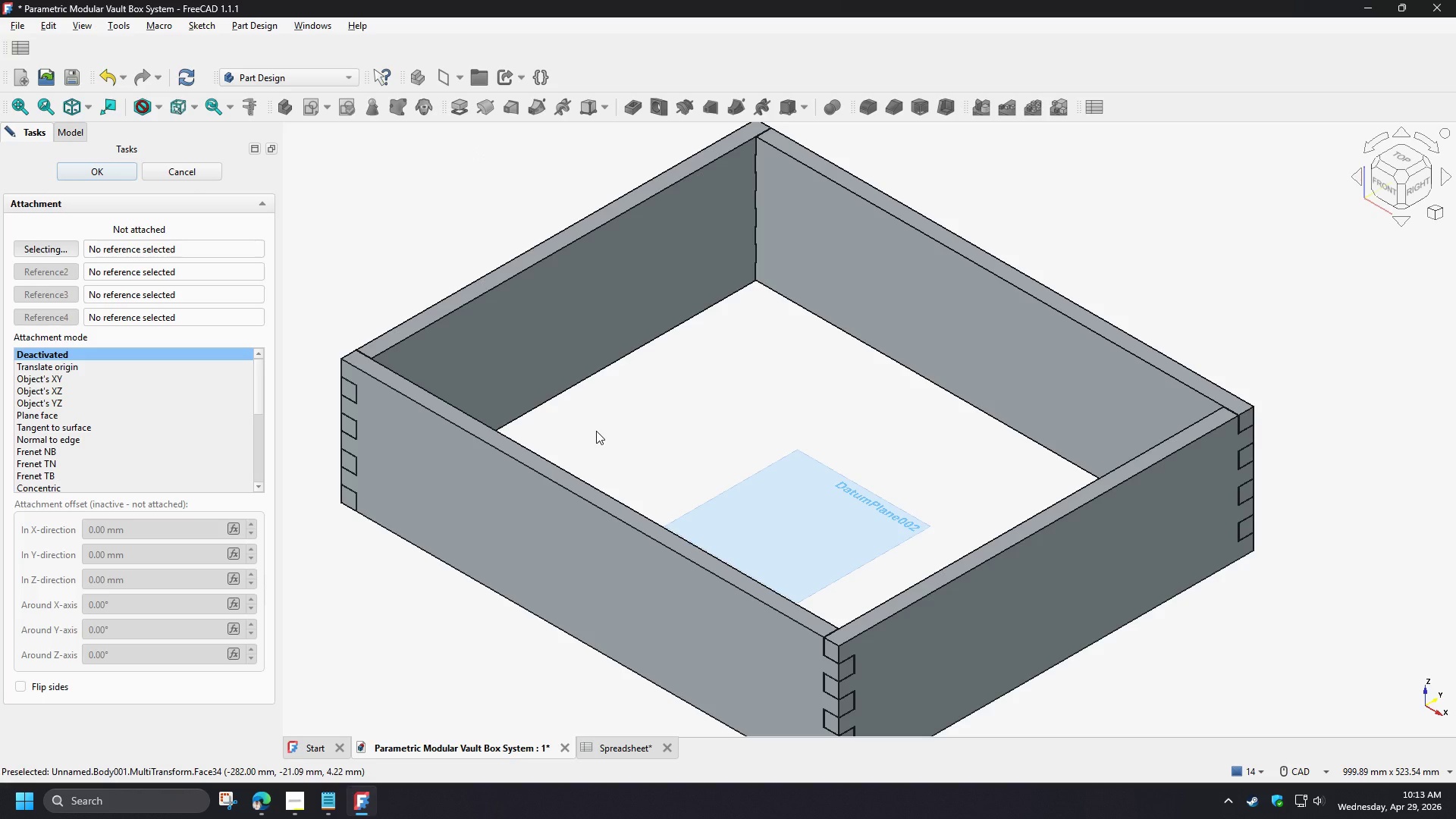 
left_click([88, 381])
 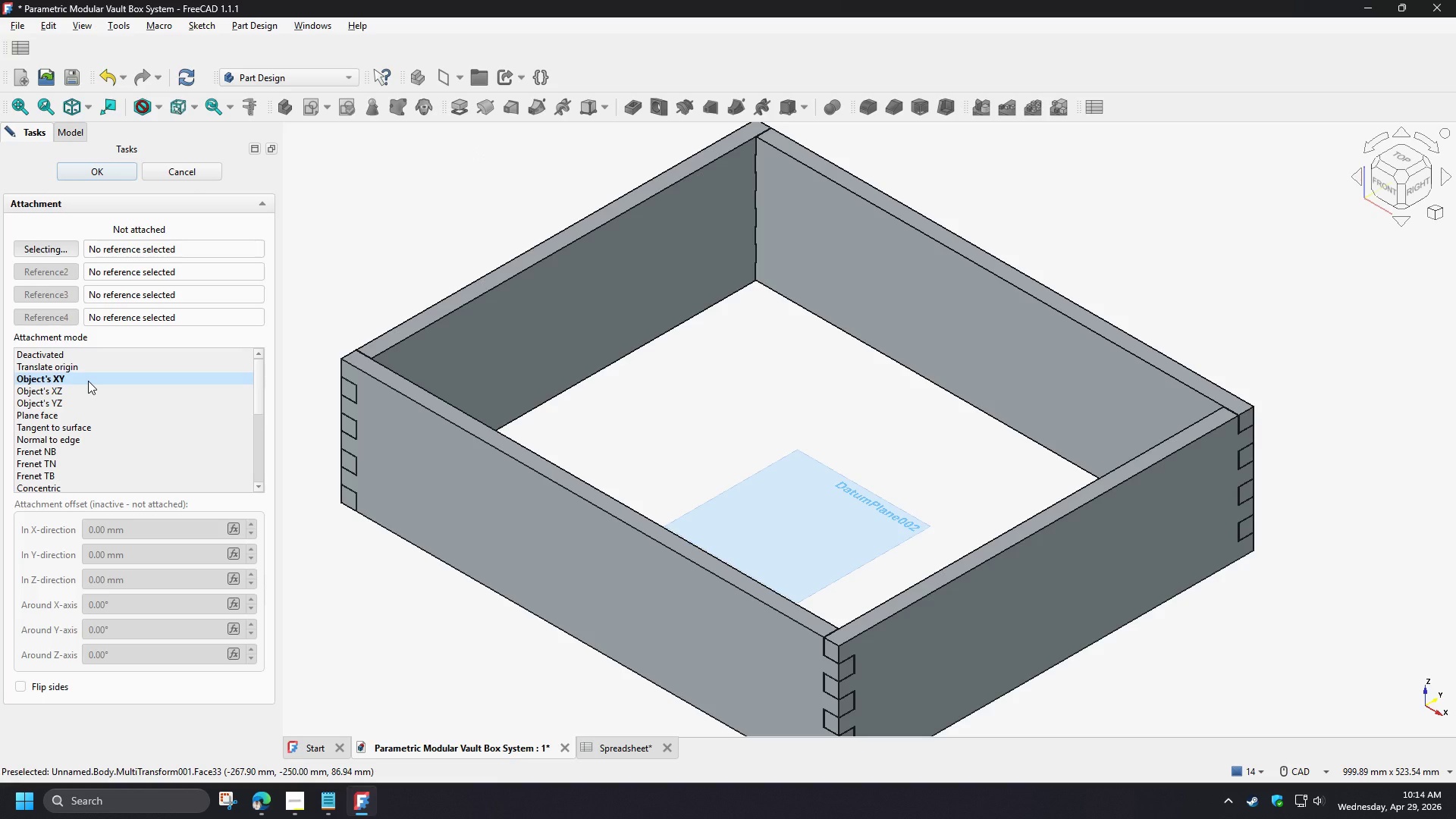 
scroll: coordinate [133, 461], scroll_direction: down, amount: 5.0
 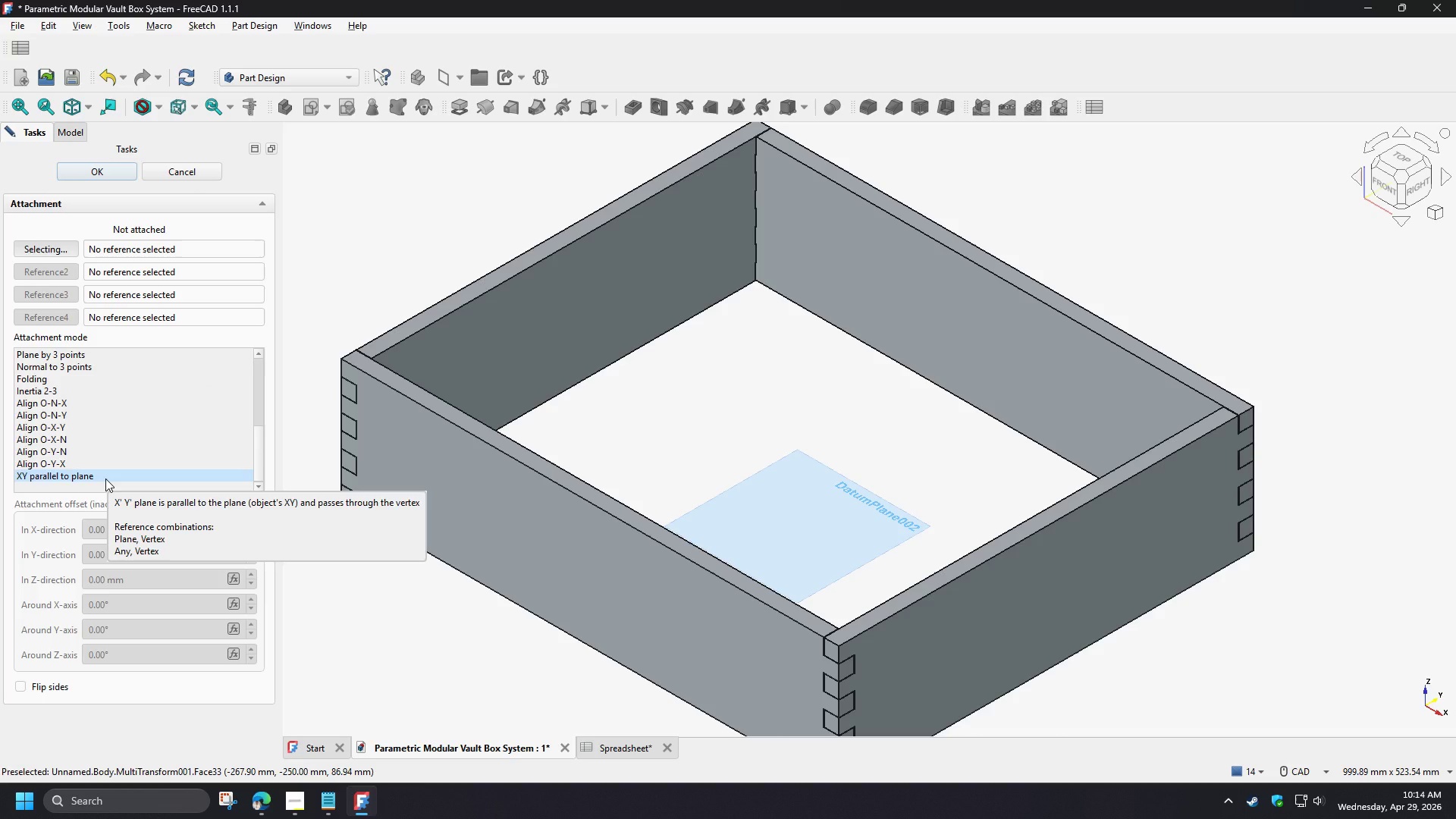 
wait(11.0)
 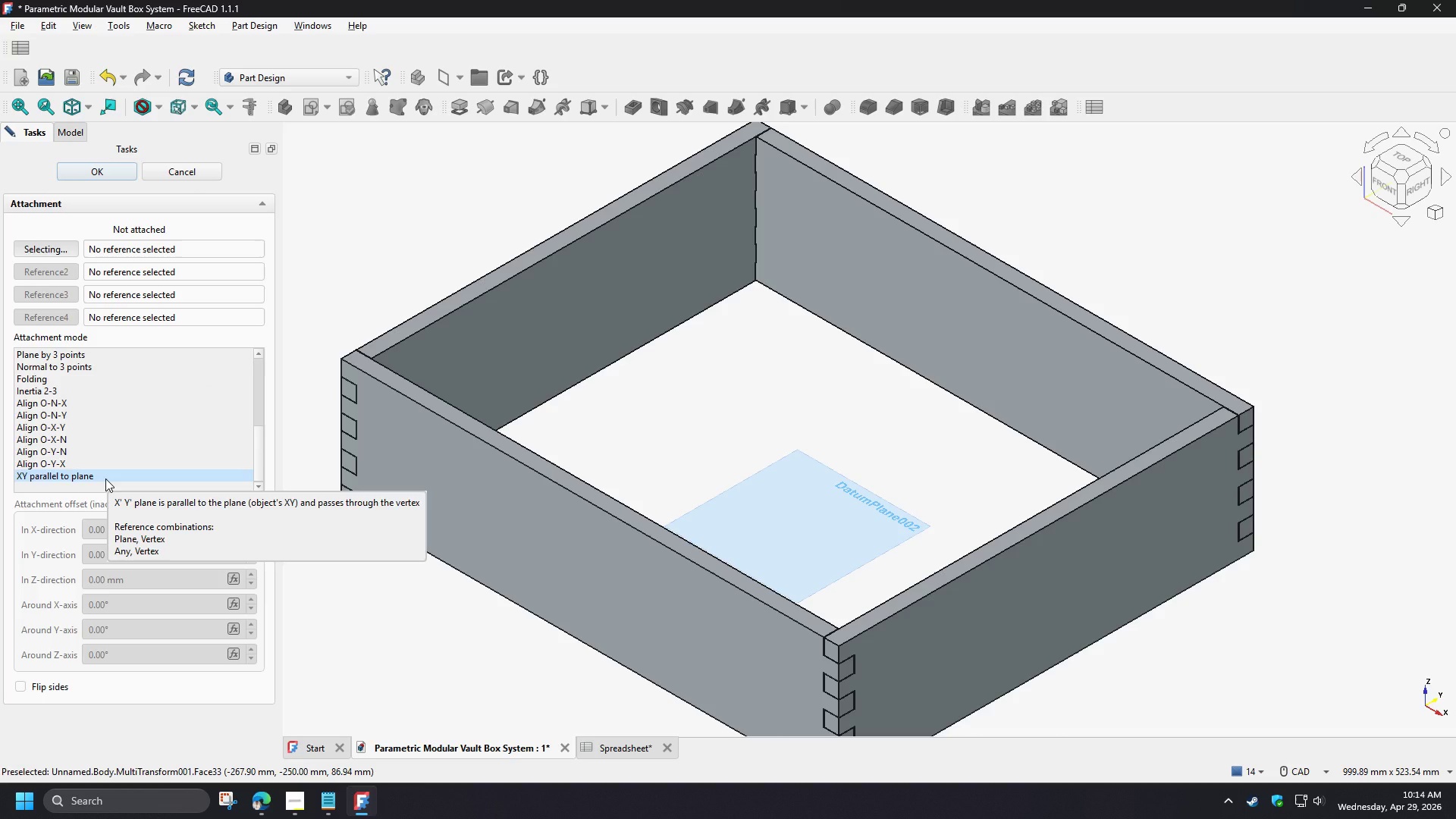 
scroll: coordinate [105, 466], scroll_direction: up, amount: 4.0
 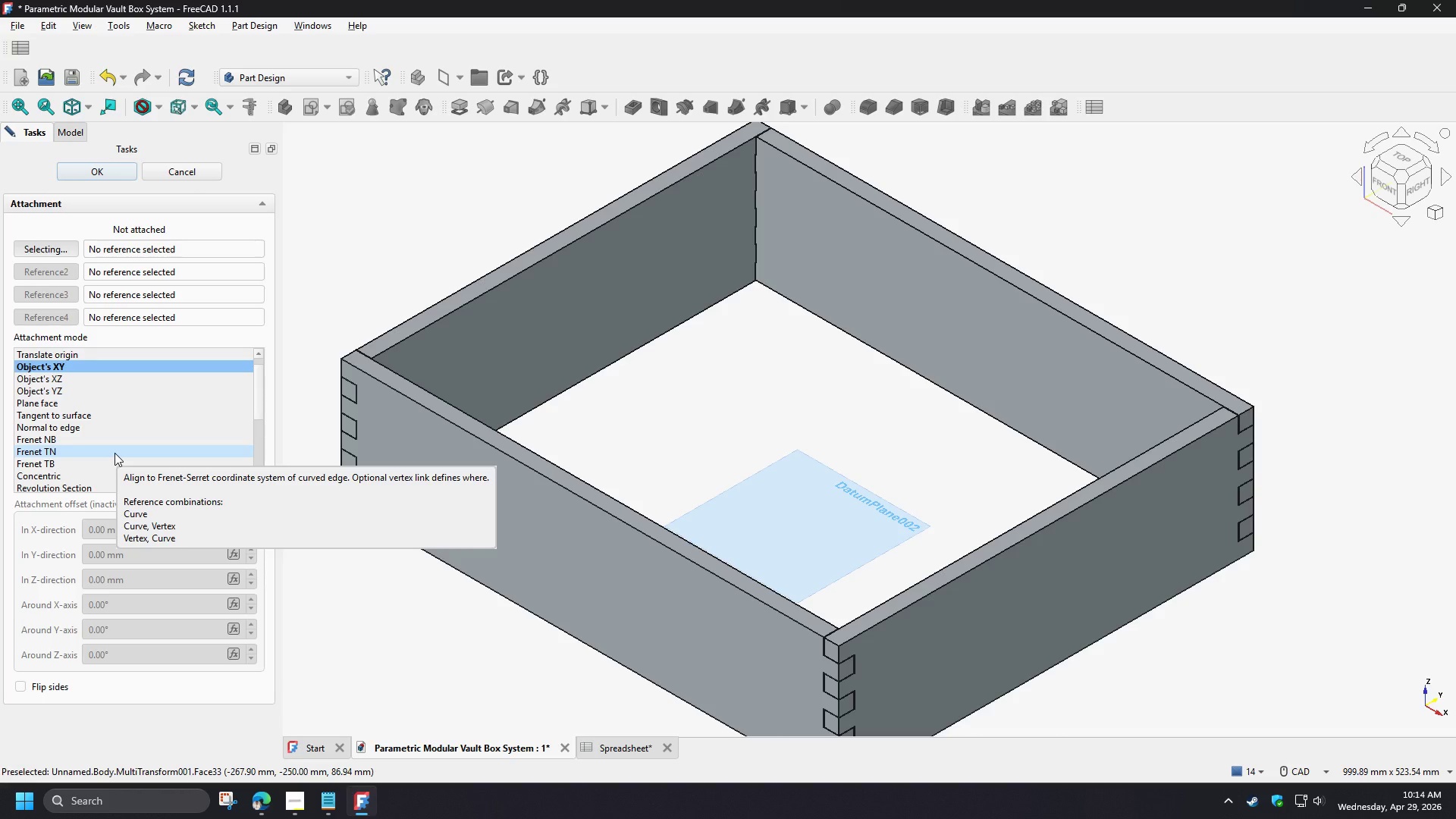 
wait(15.63)
 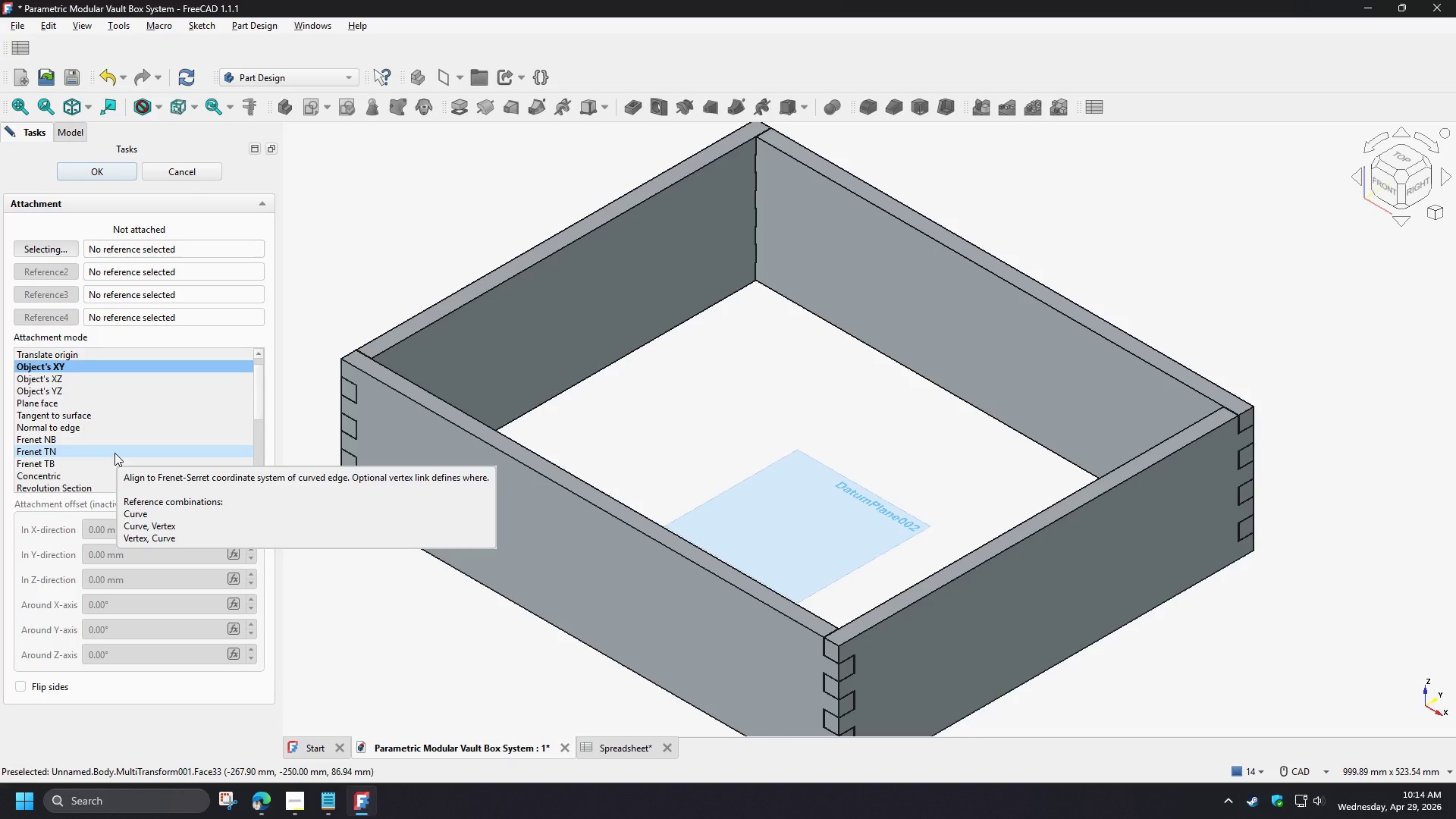 
scroll: coordinate [110, 446], scroll_direction: up, amount: 4.0
 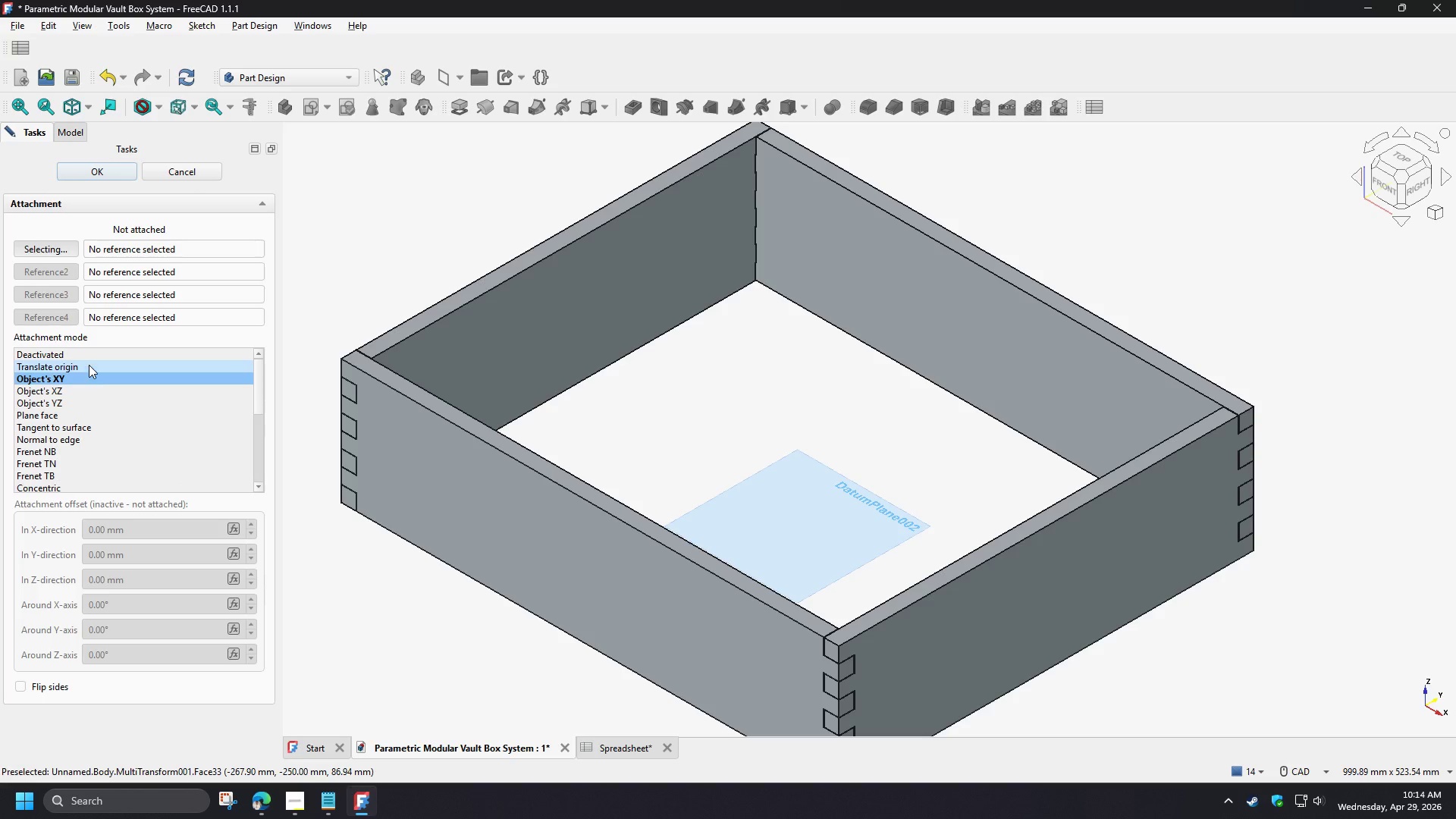 
left_click([89, 364])
 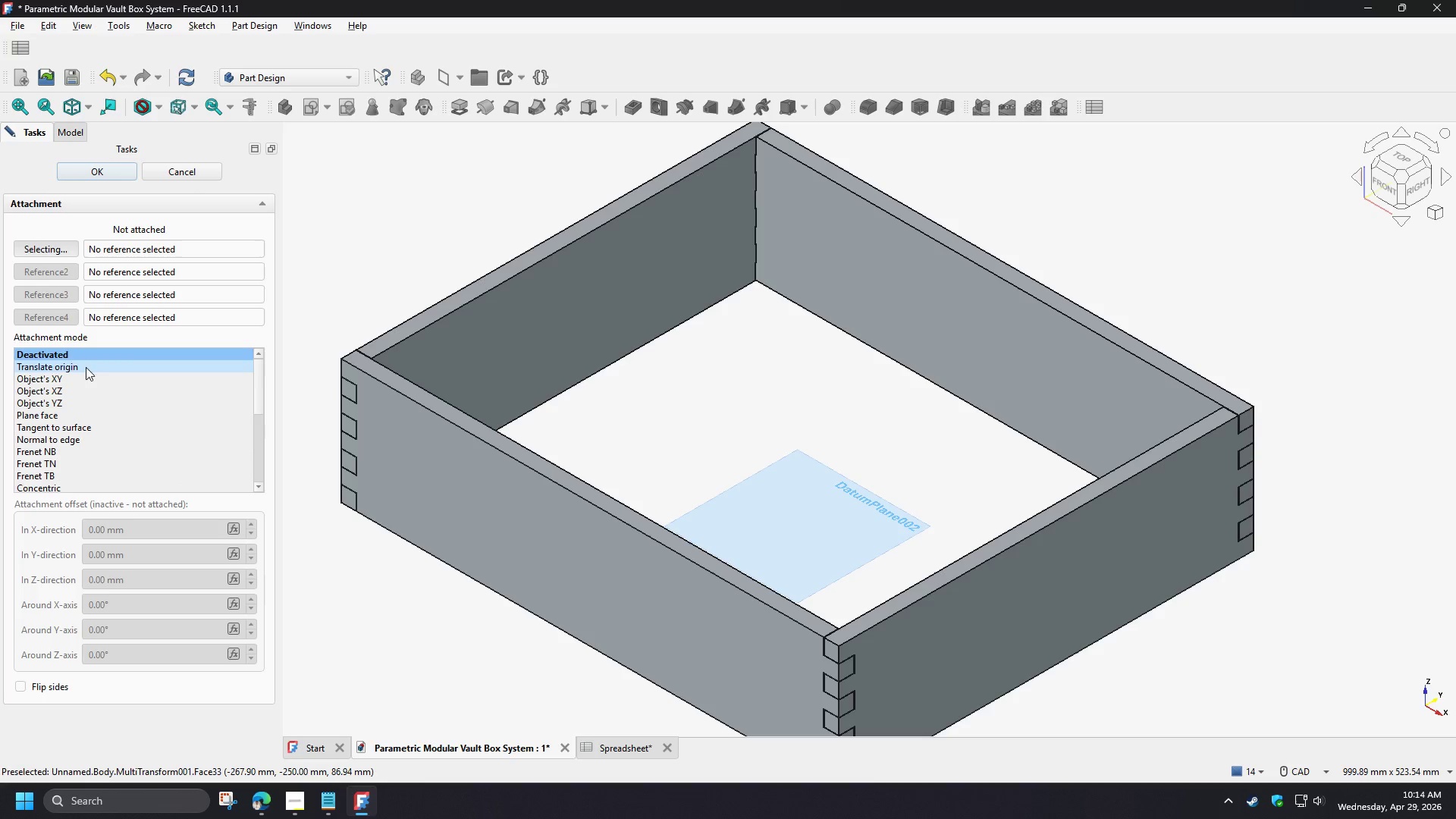 
double_click([89, 381])
 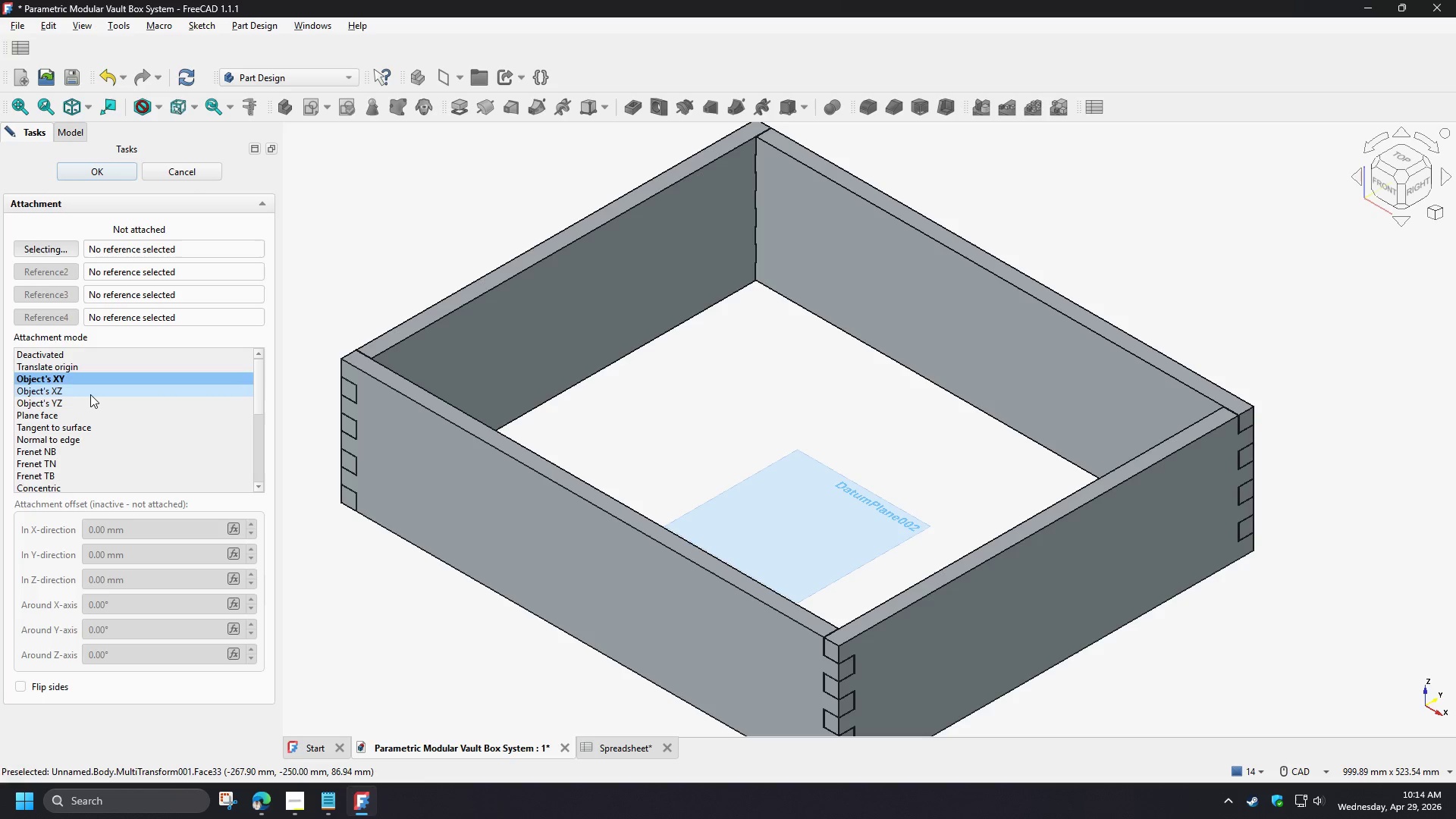 
left_click([90, 394])
 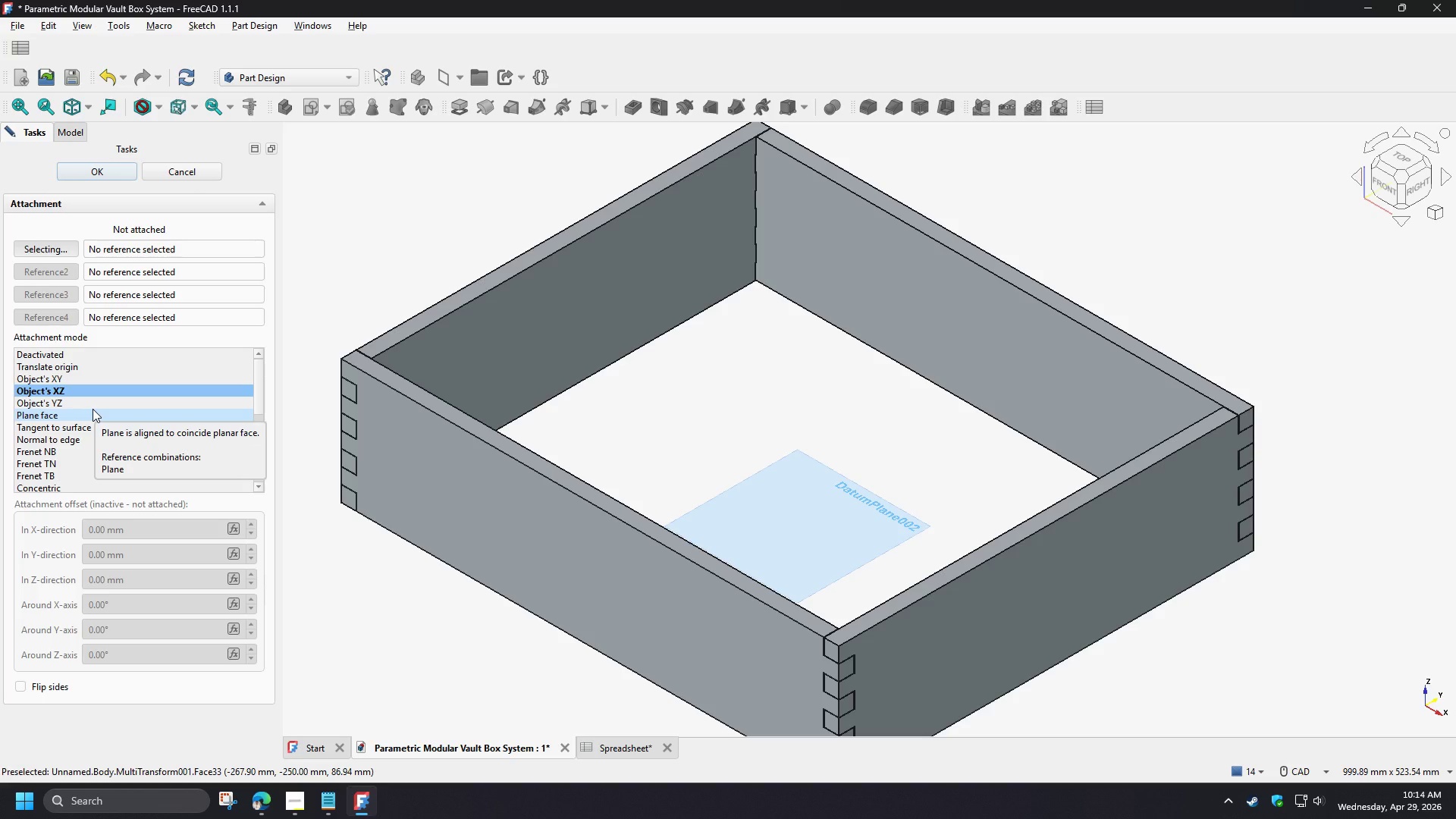 
left_click([93, 399])
 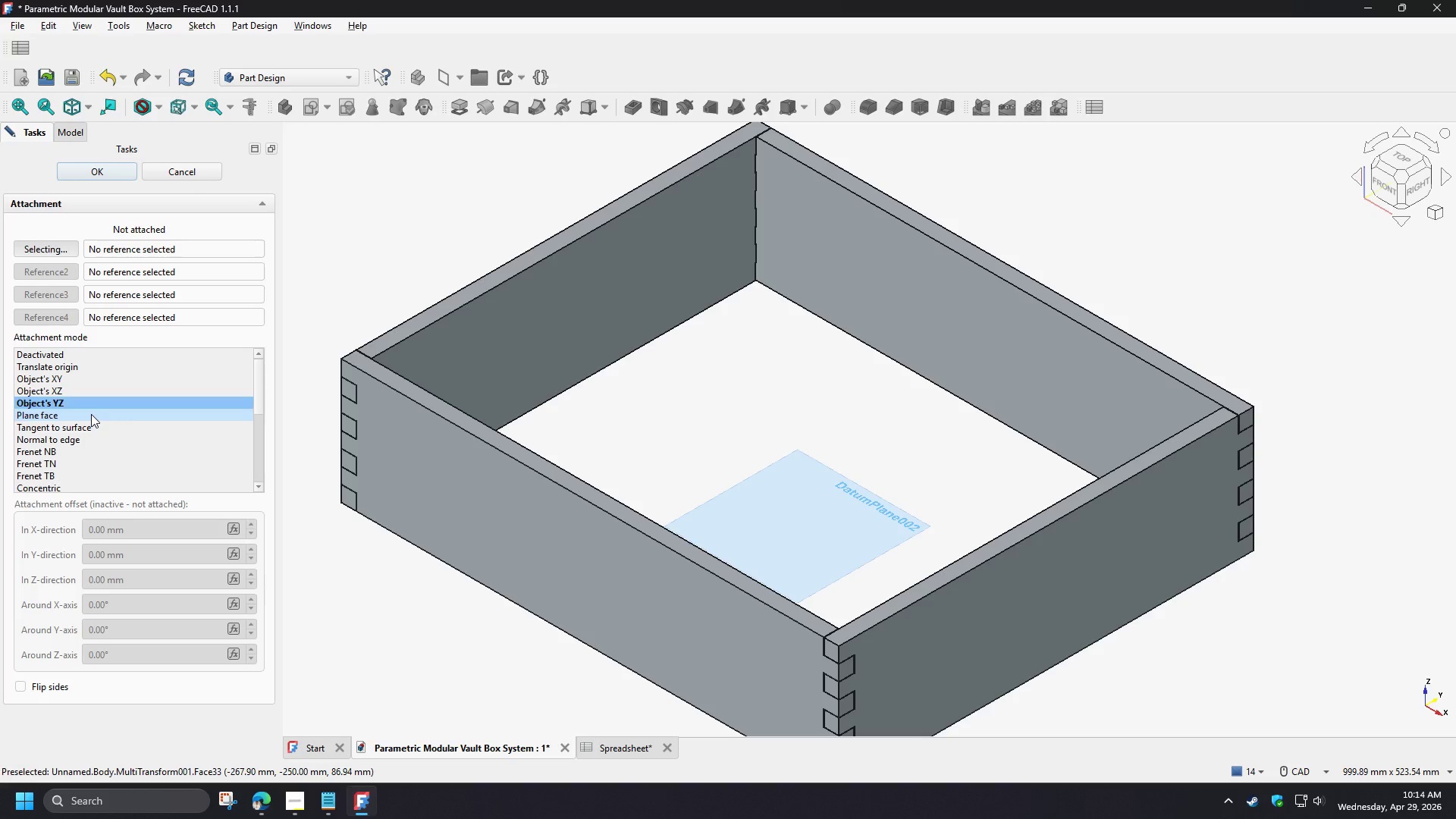 
left_click([91, 414])
 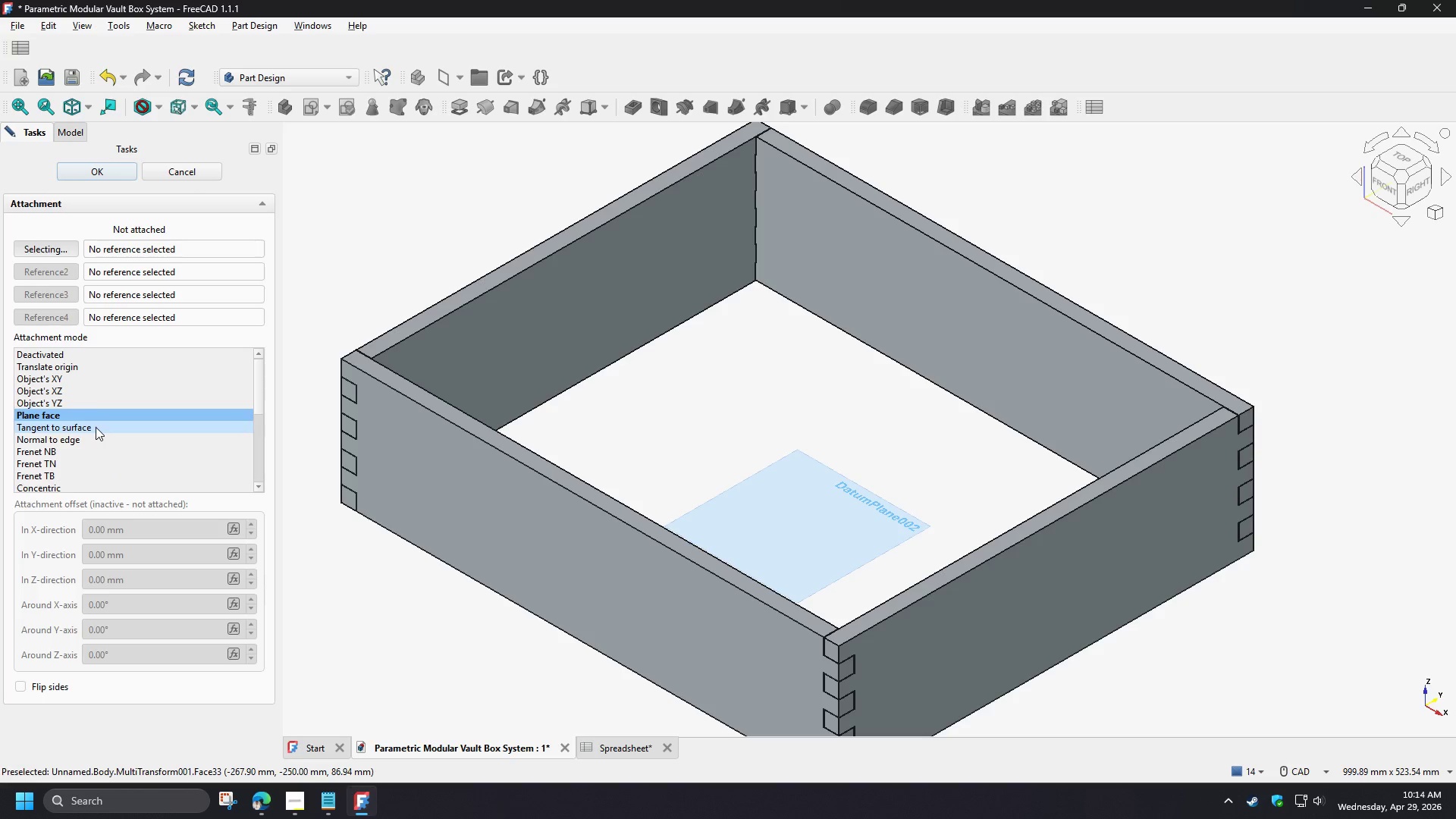 
left_click([96, 427])
 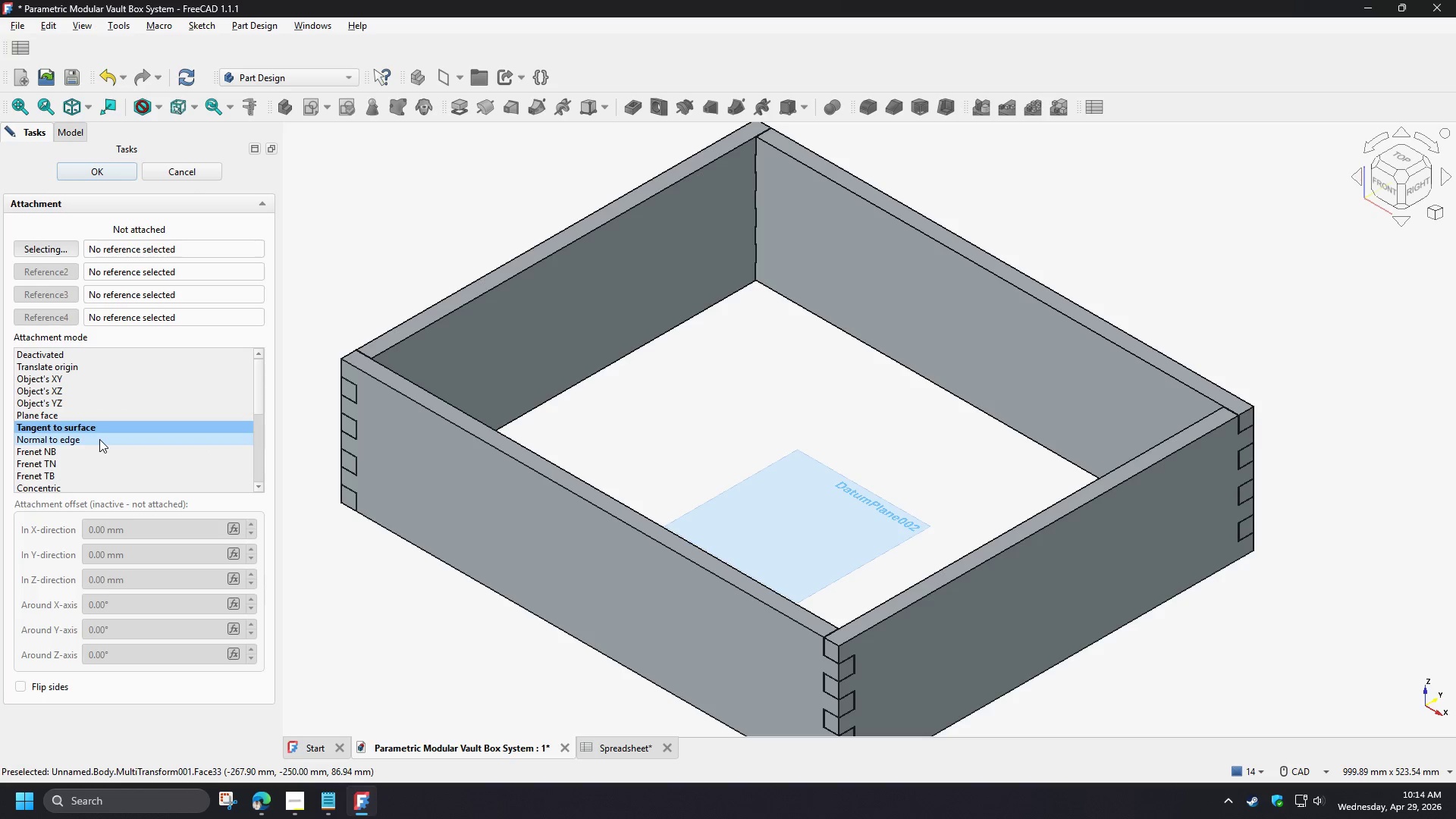 
left_click([99, 439])
 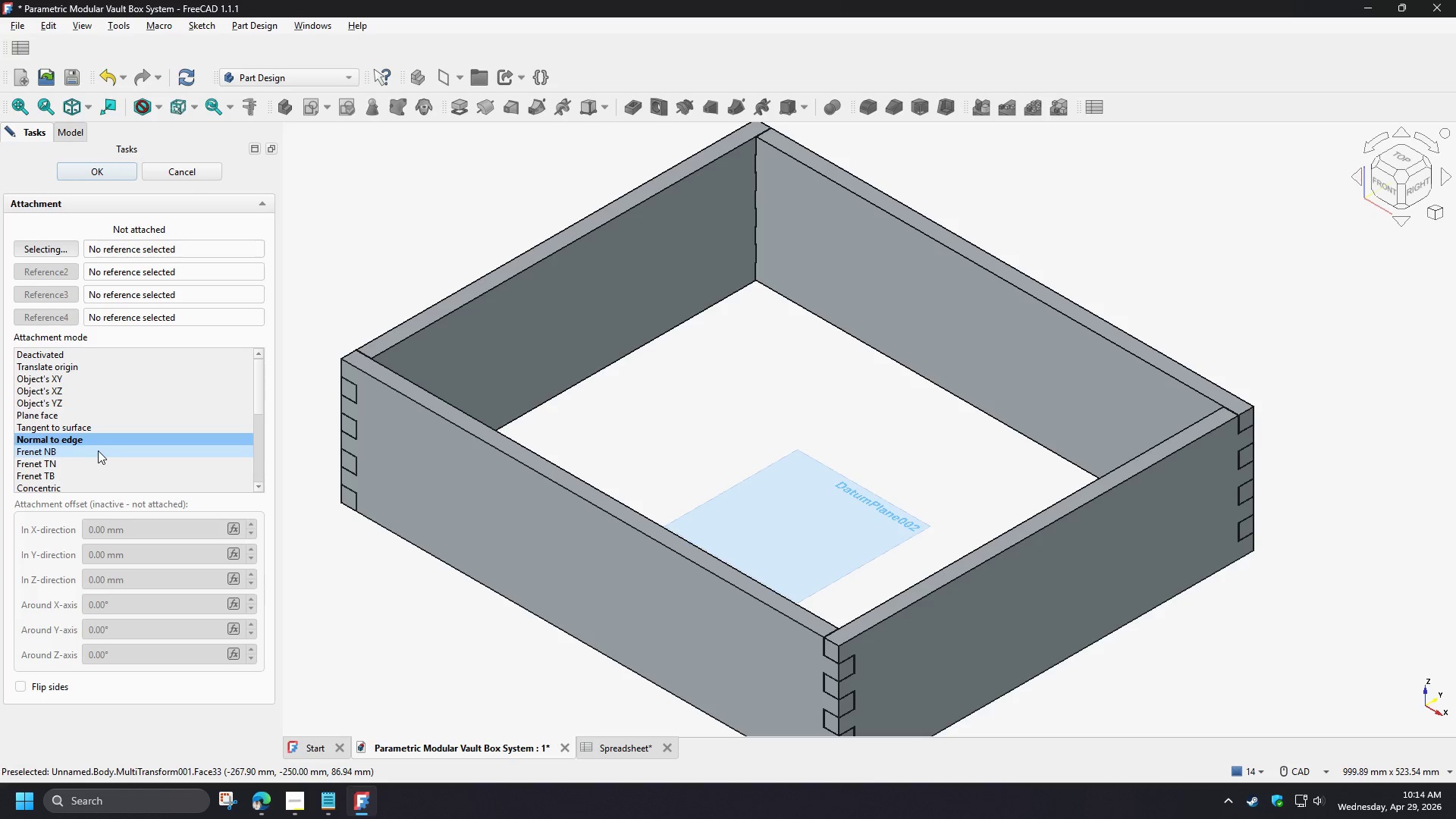 
double_click([98, 450])
 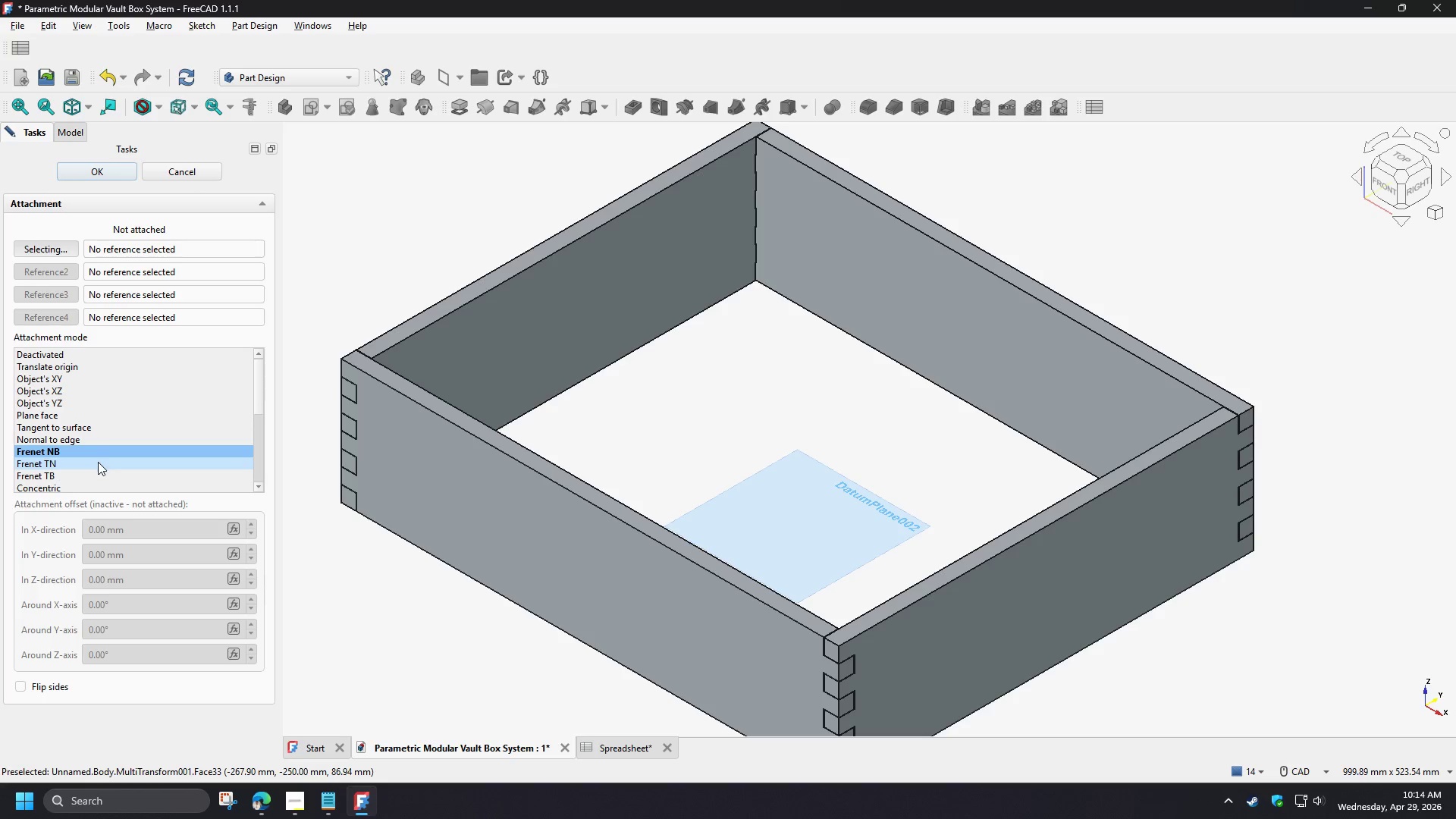 
triple_click([98, 462])
 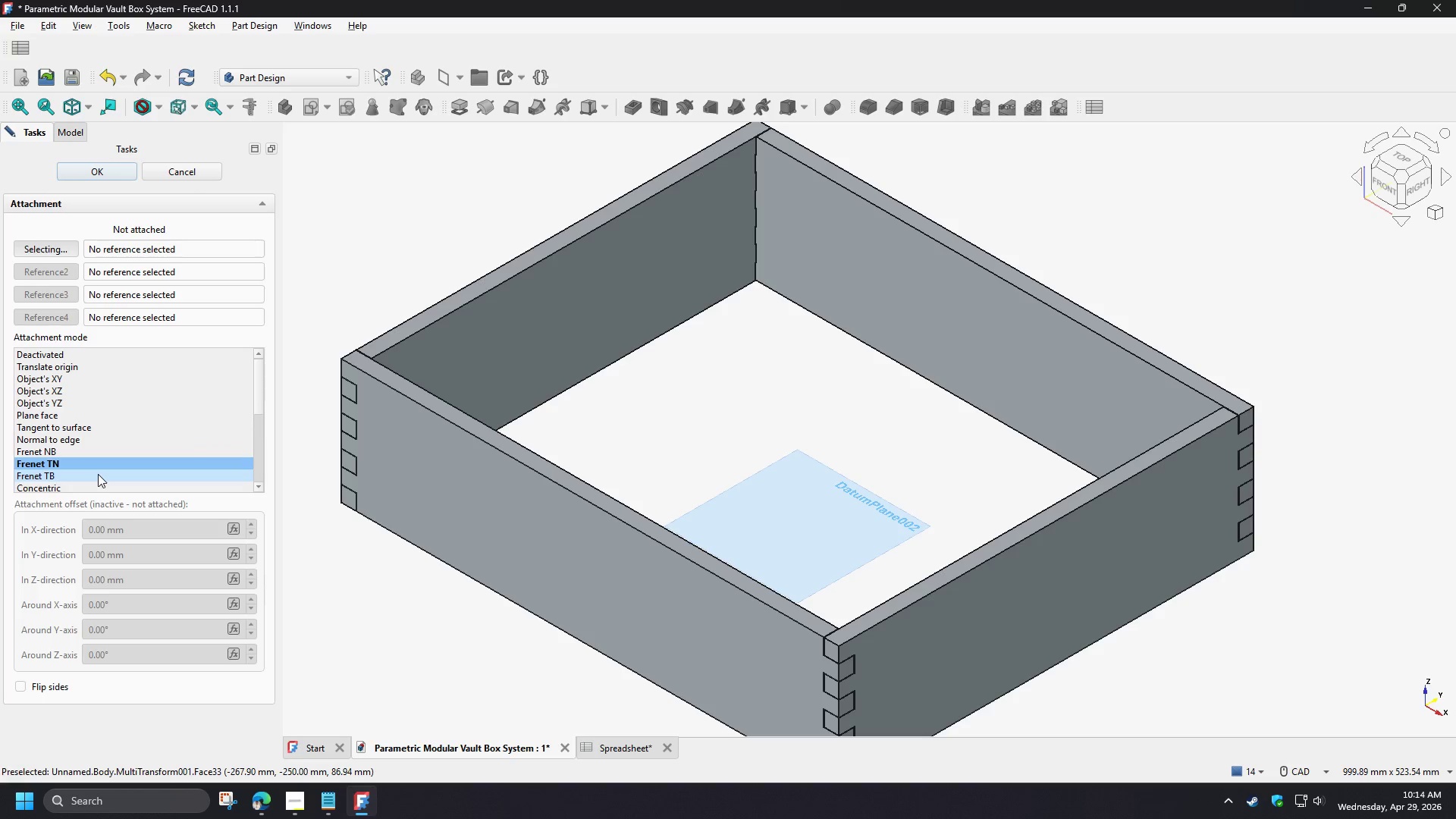 
triple_click([98, 474])
 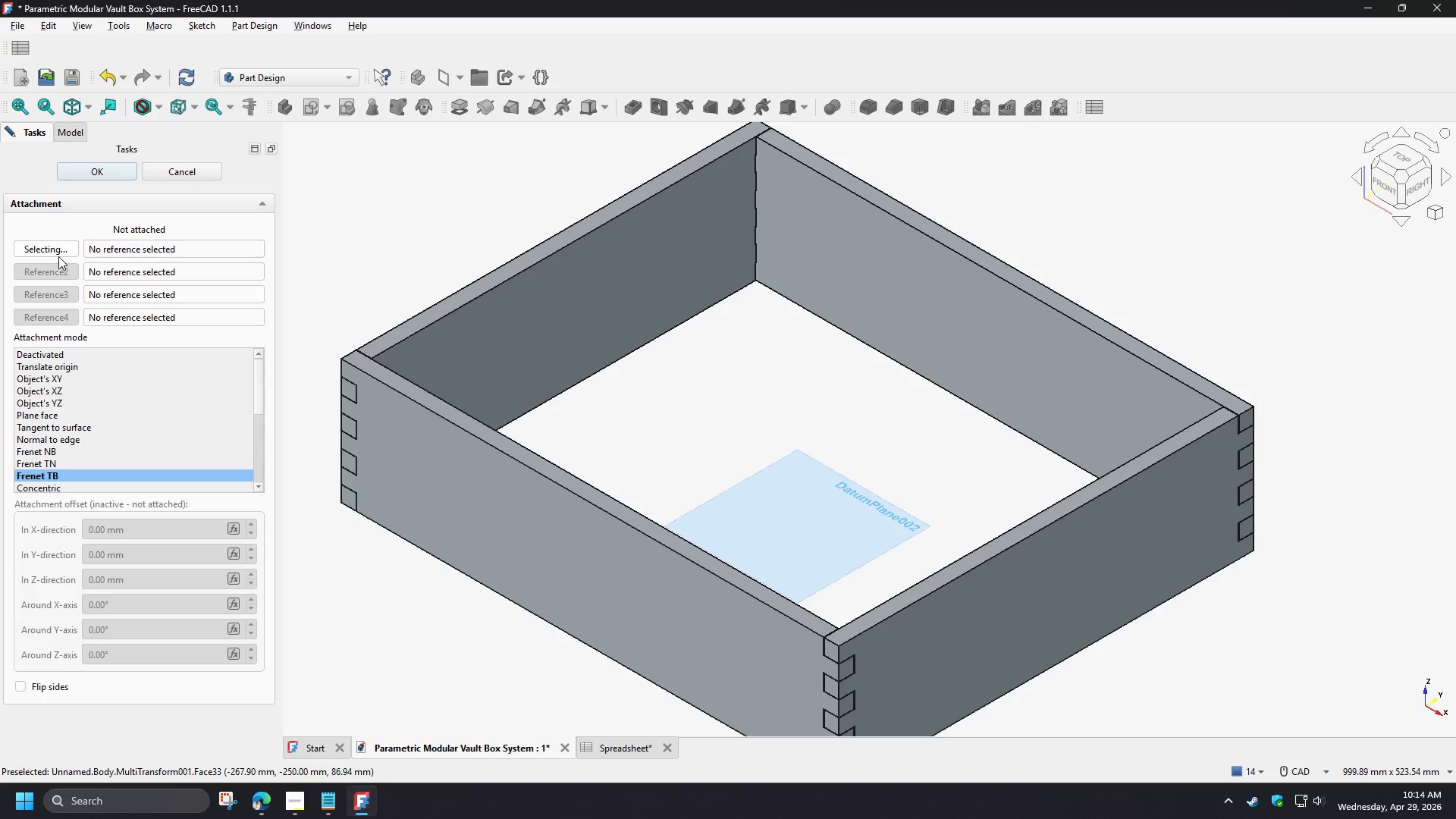 
wait(6.17)
 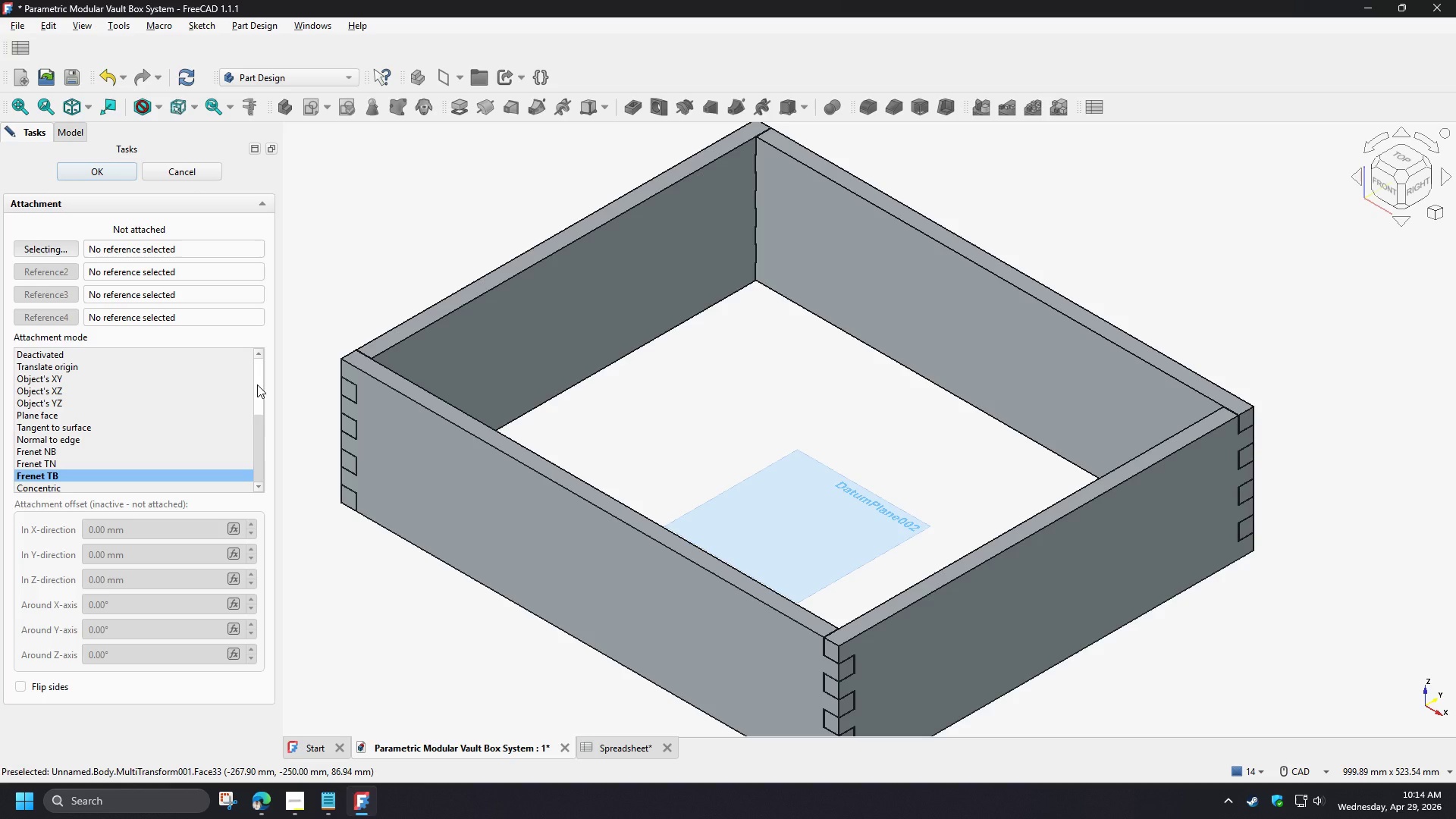 
left_click([56, 252])
 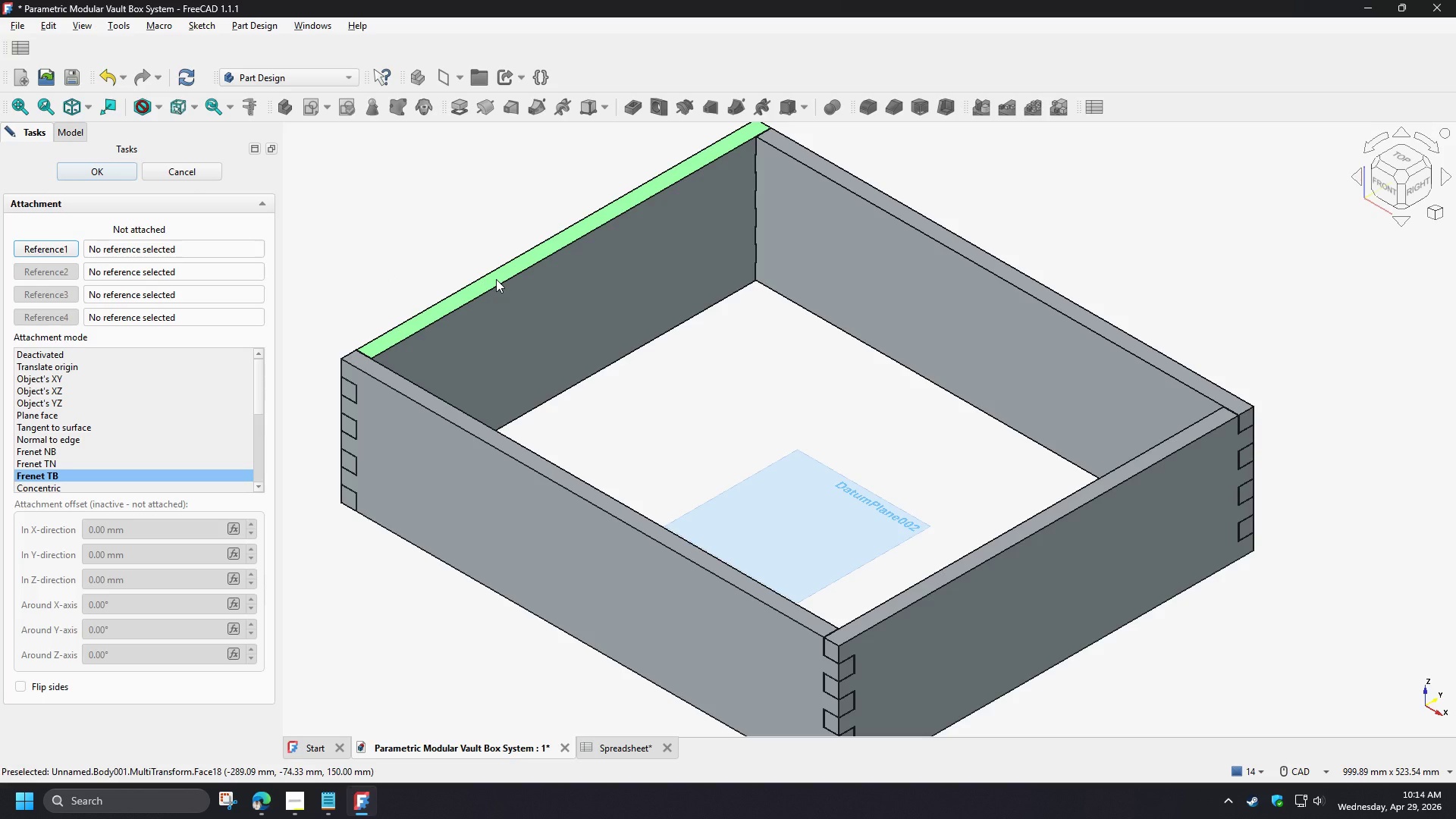 
left_click([496, 279])
 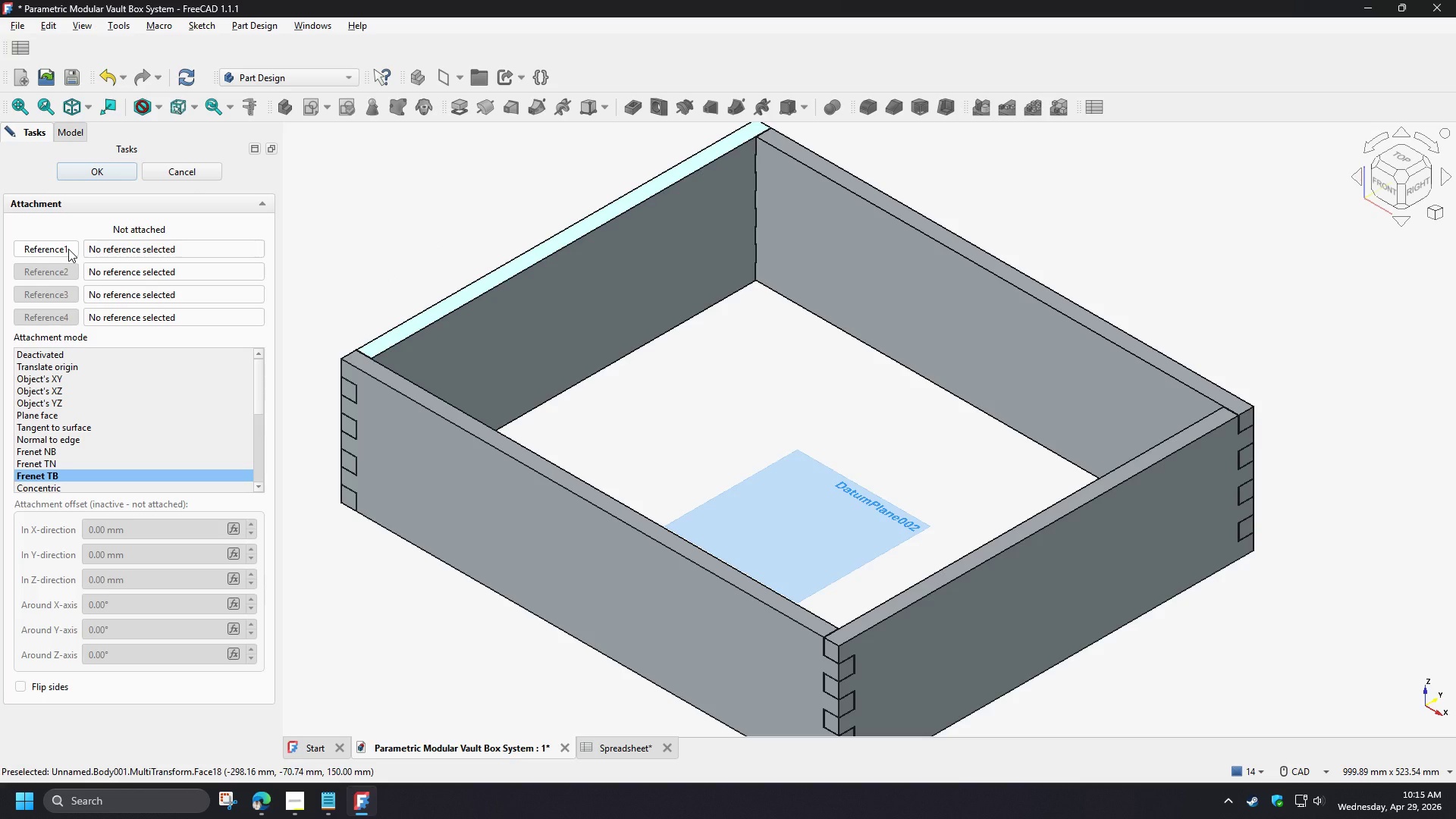 
wait(6.41)
 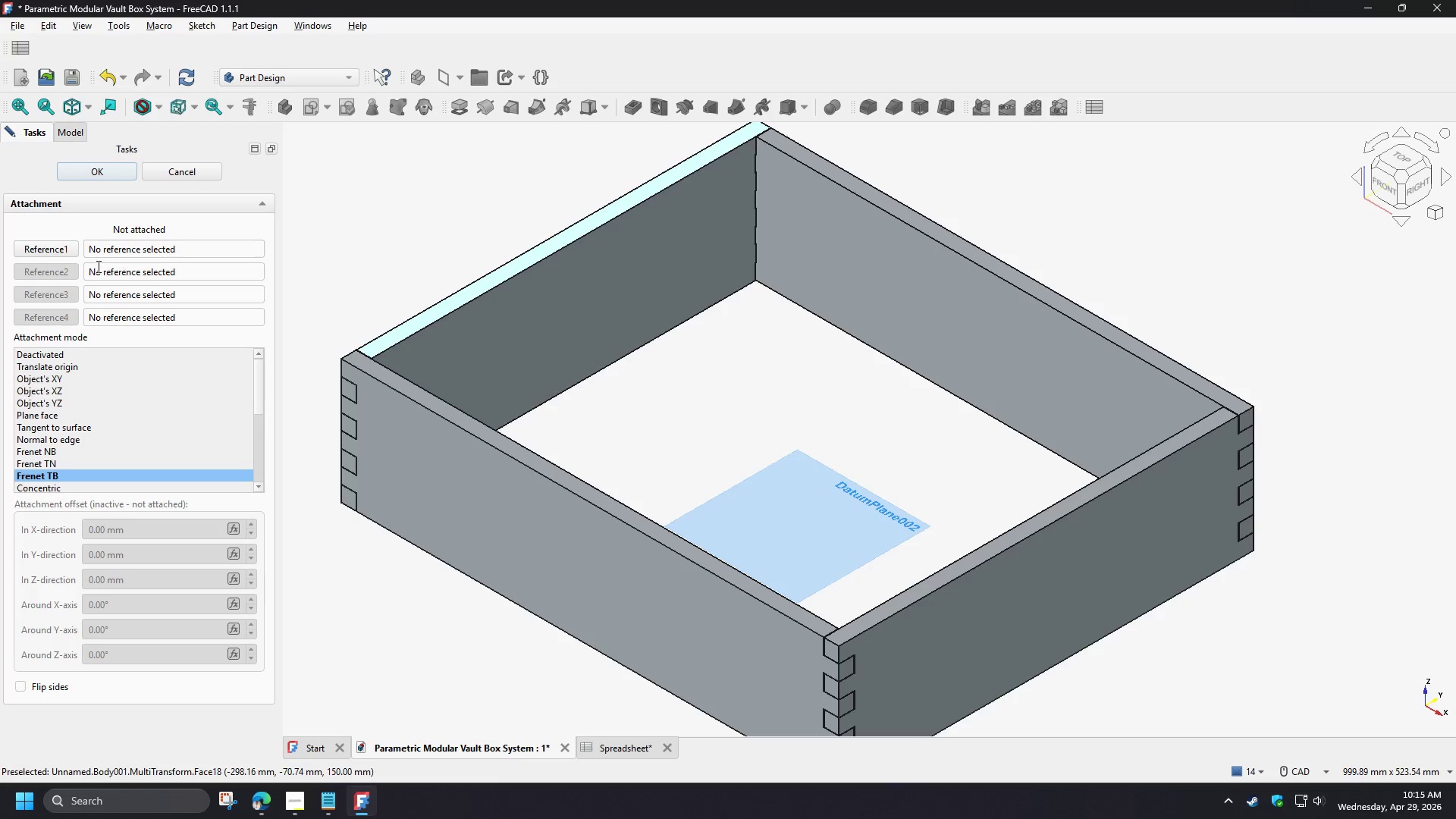 
scroll: coordinate [124, 426], scroll_direction: up, amount: 4.0
 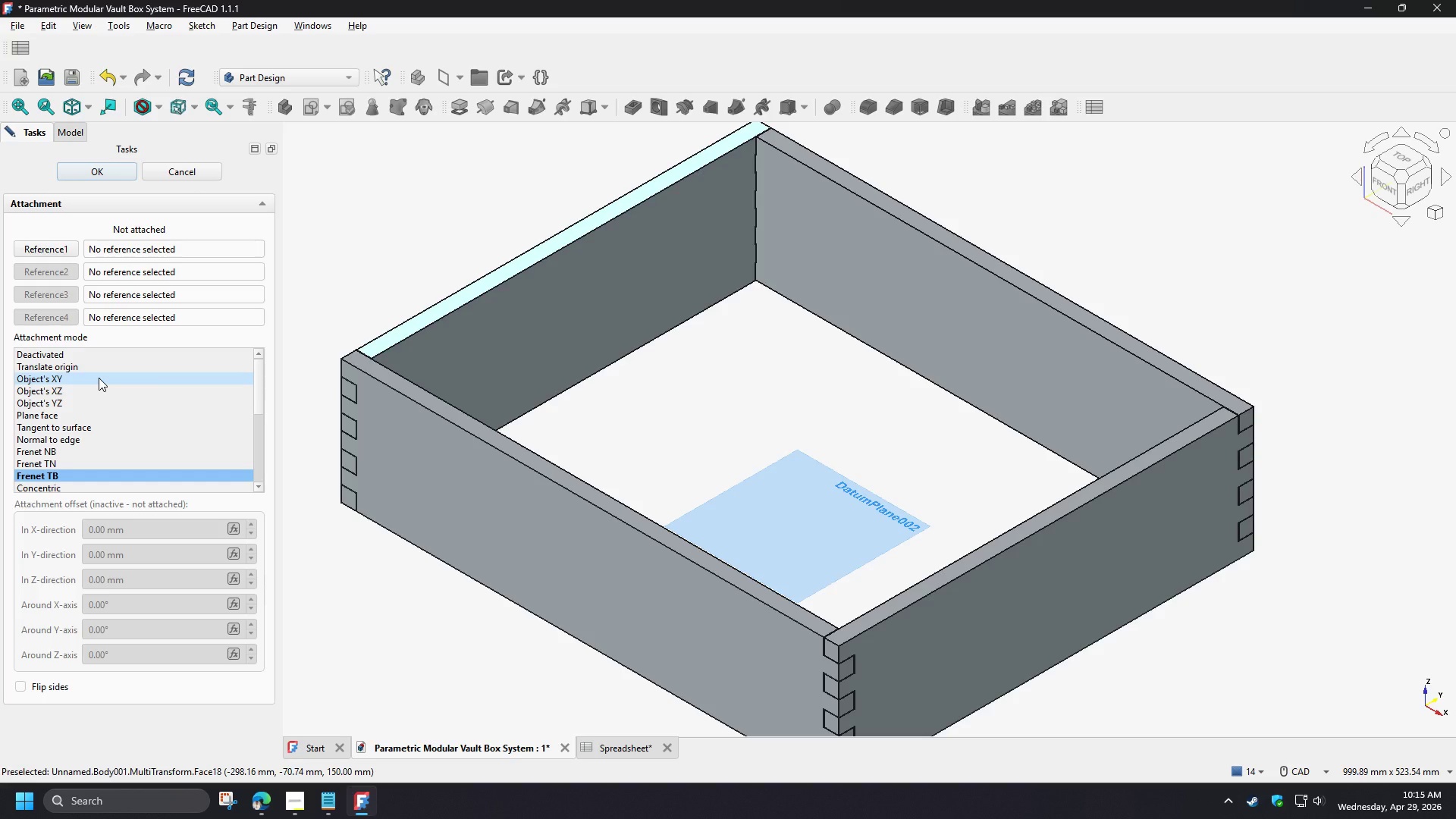 
left_click([99, 378])
 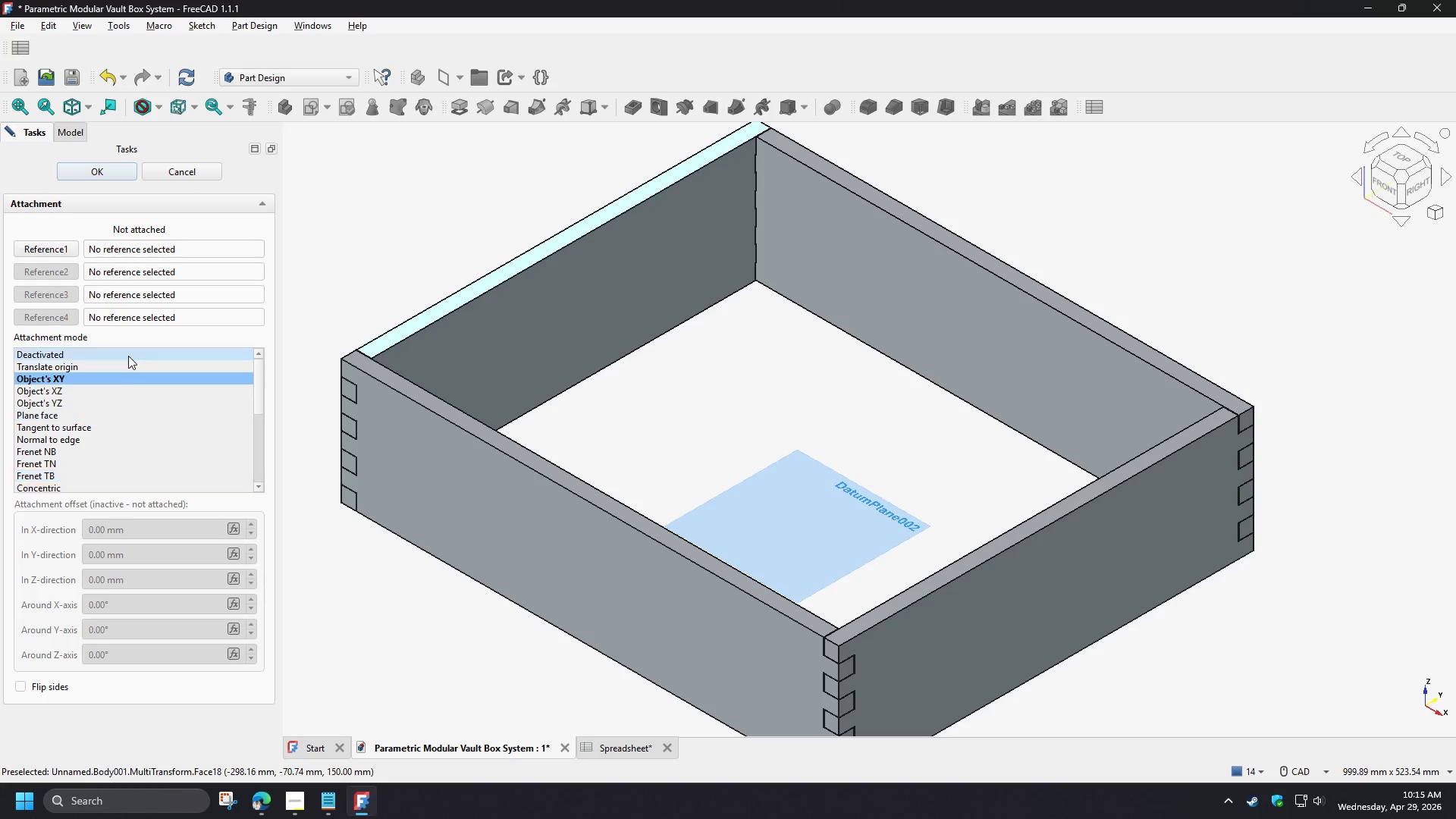 
left_click([48, 252])
 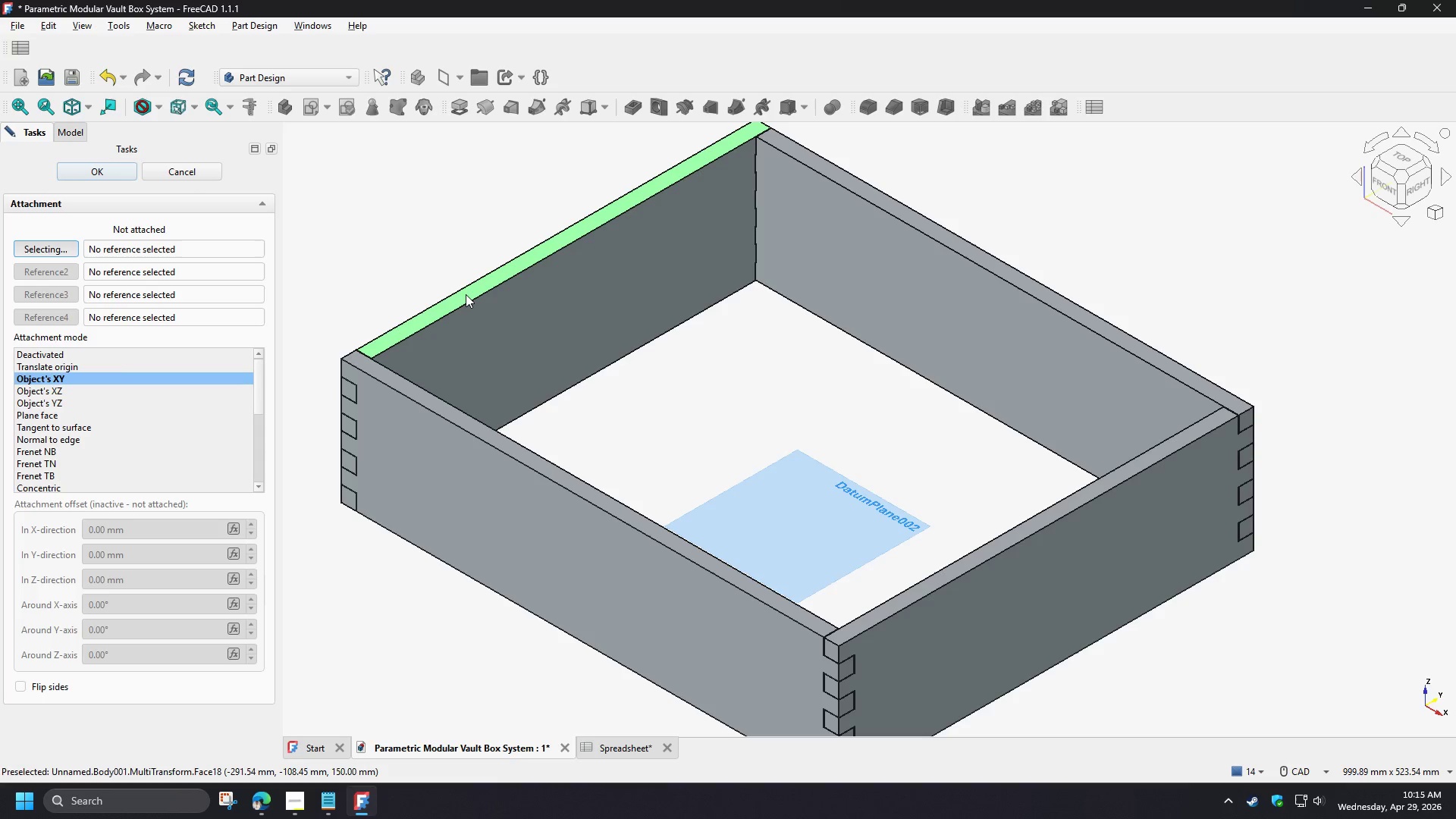 
left_click([466, 294])
 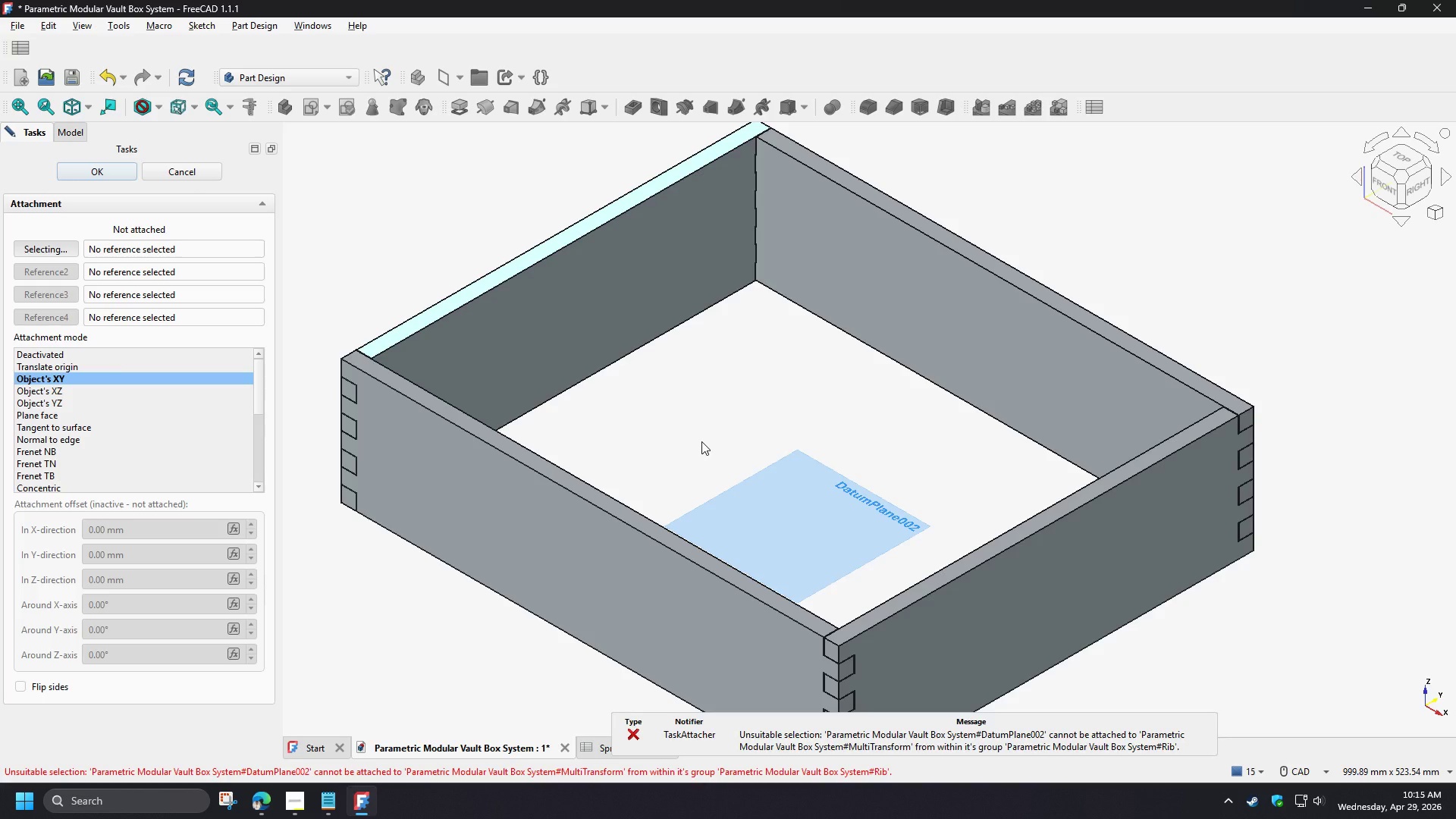 
left_click([701, 441])
 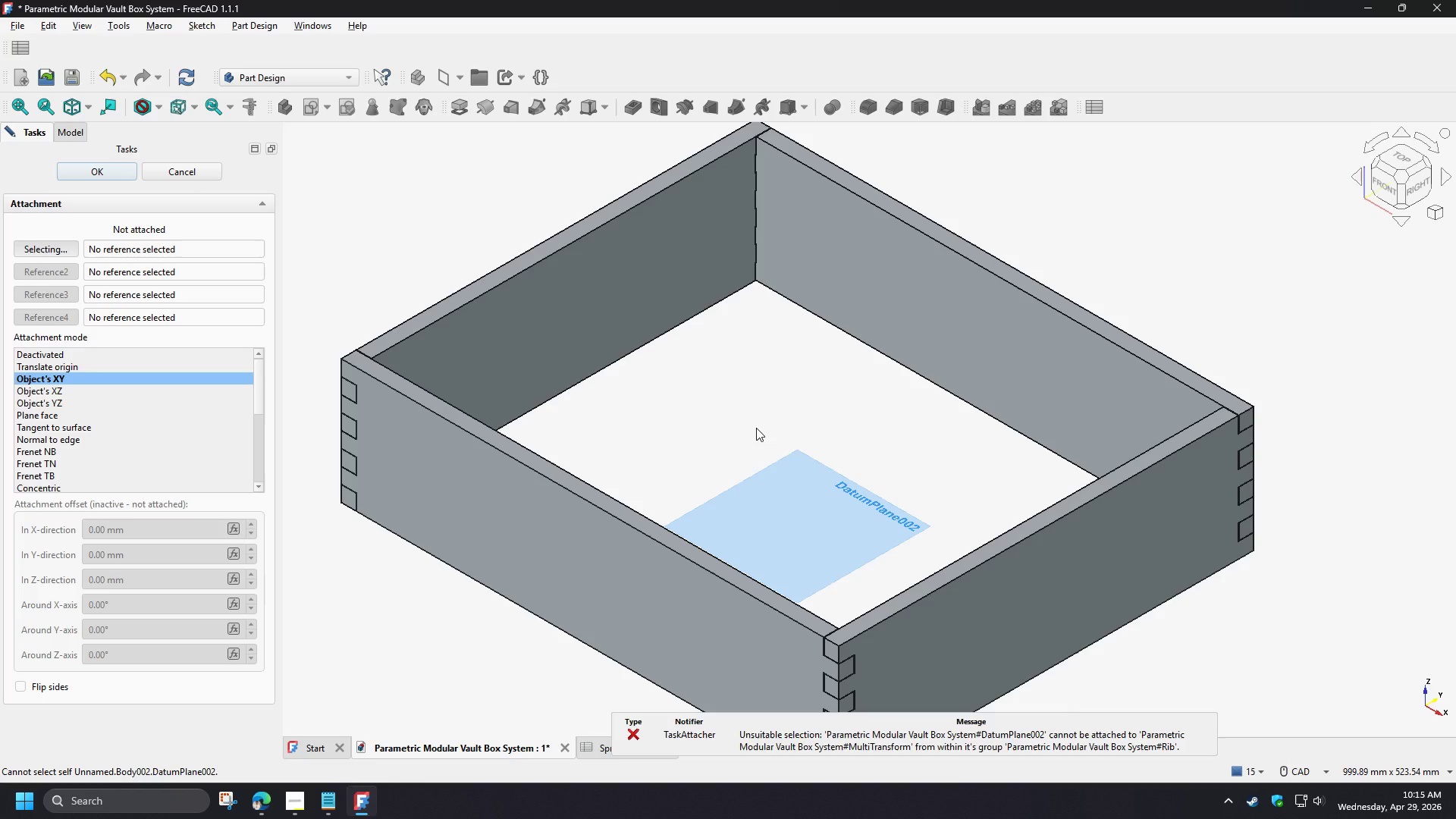 
right_click([799, 485])
 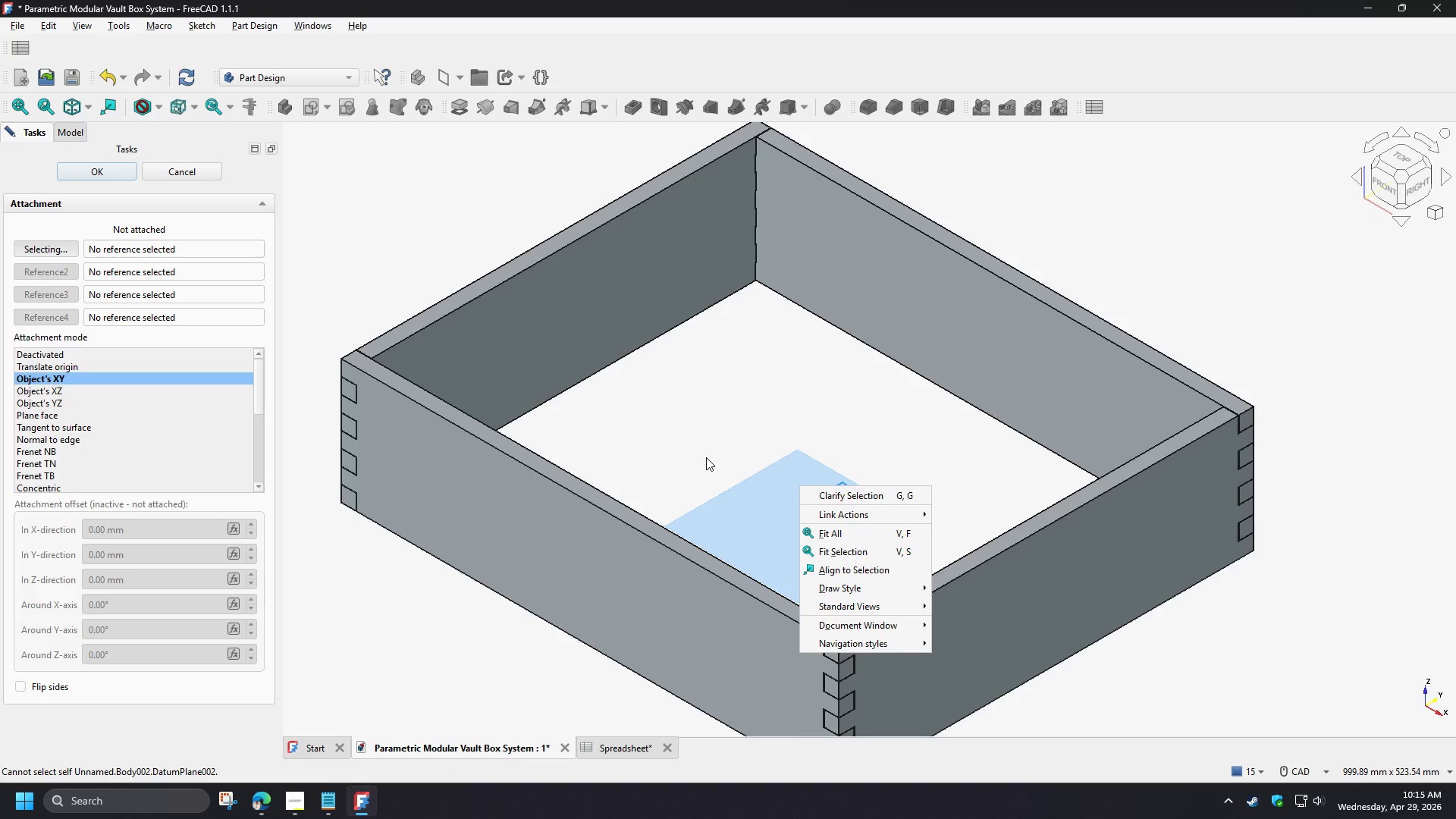 
left_click([706, 457])
 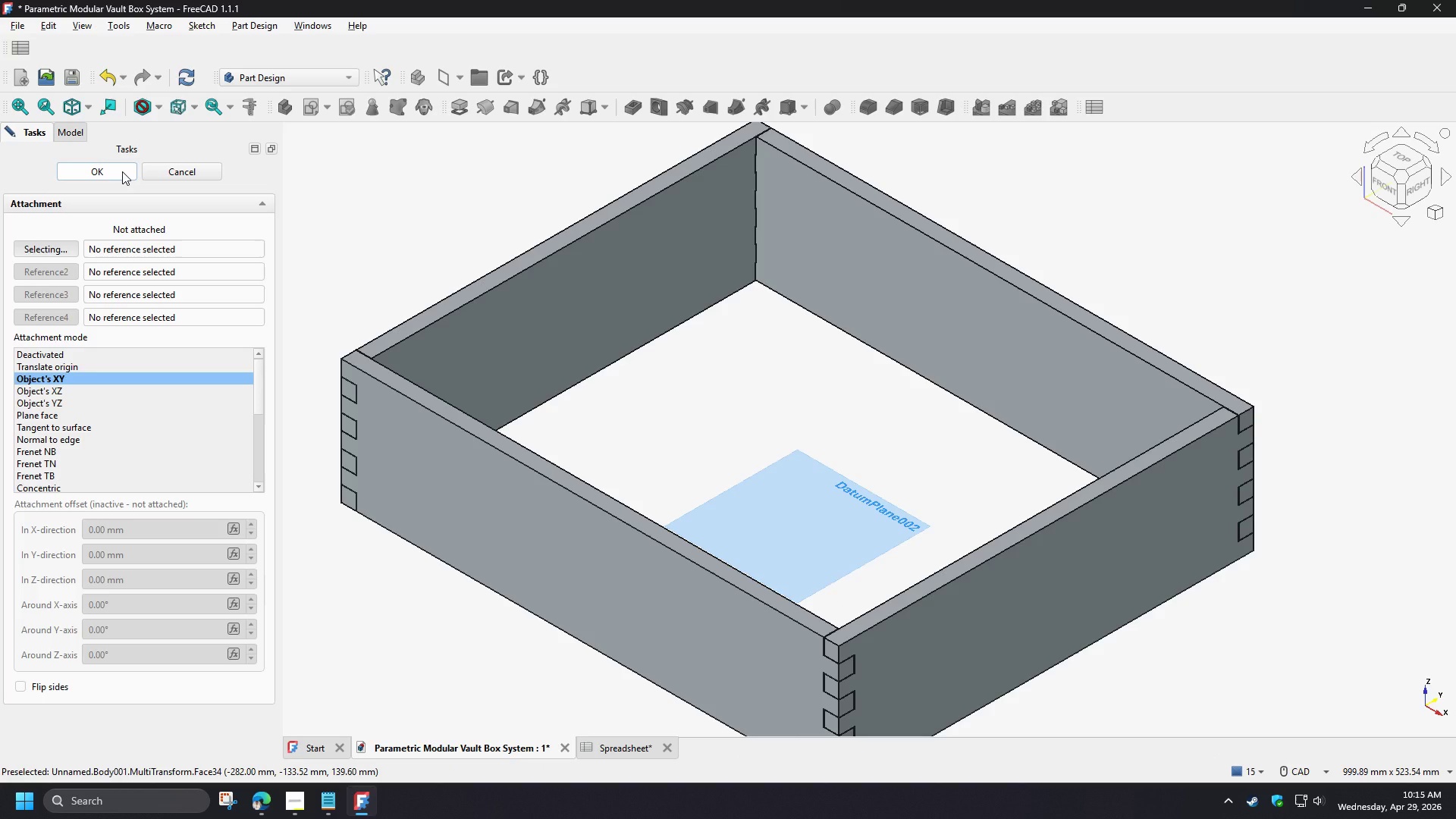 
left_click([122, 171])
 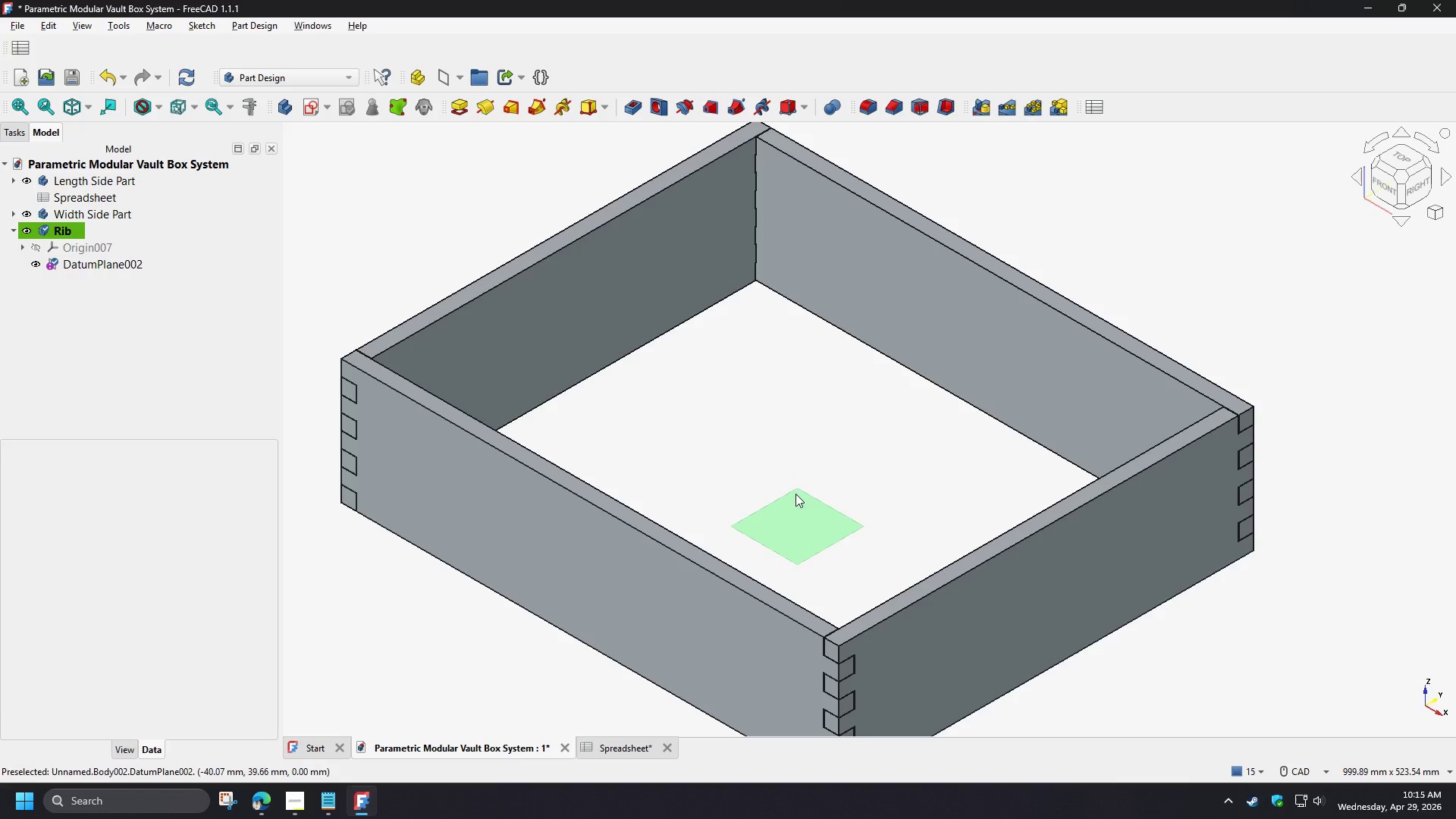 
left_click([789, 516])
 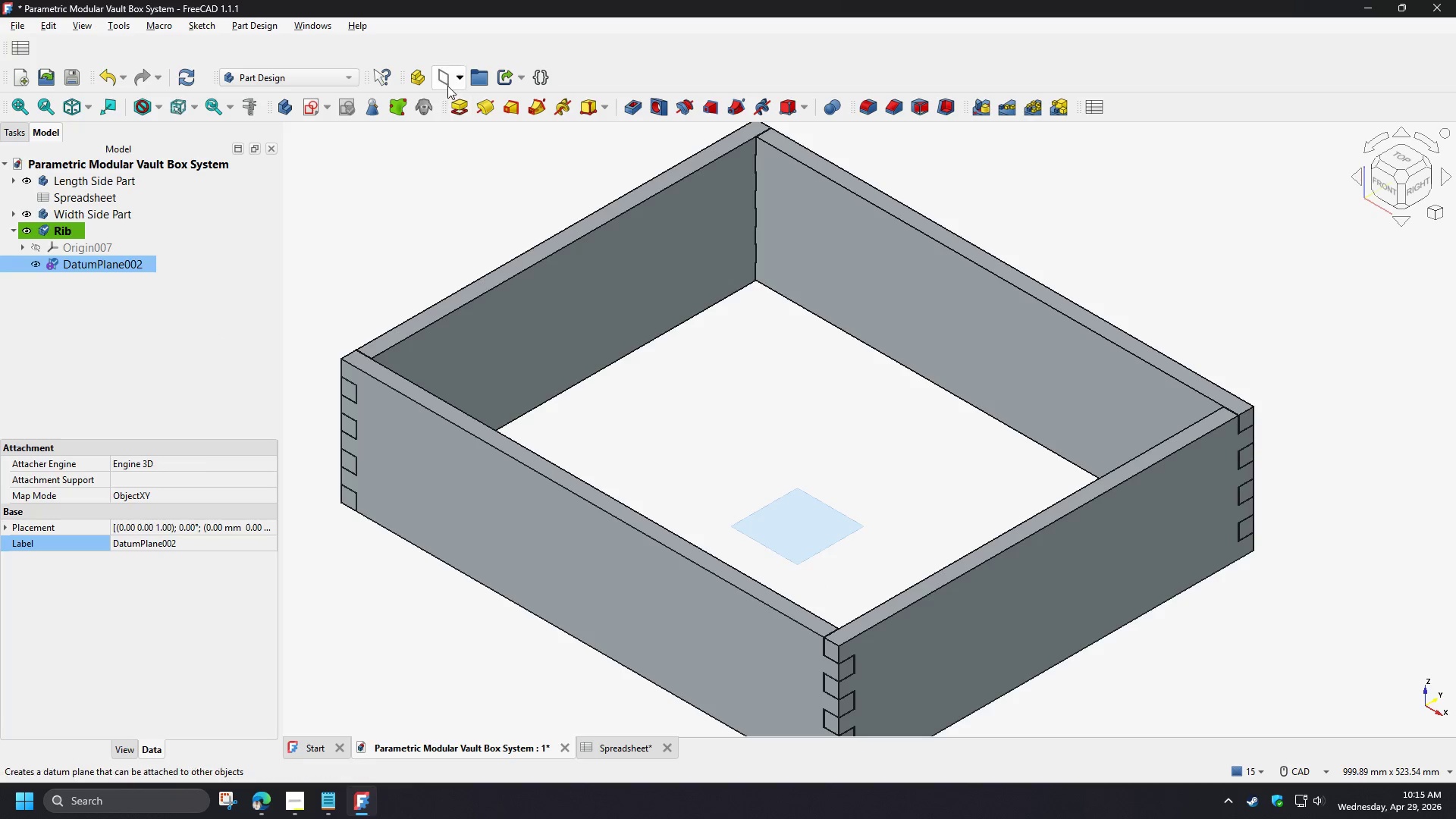 
left_click([442, 80])
 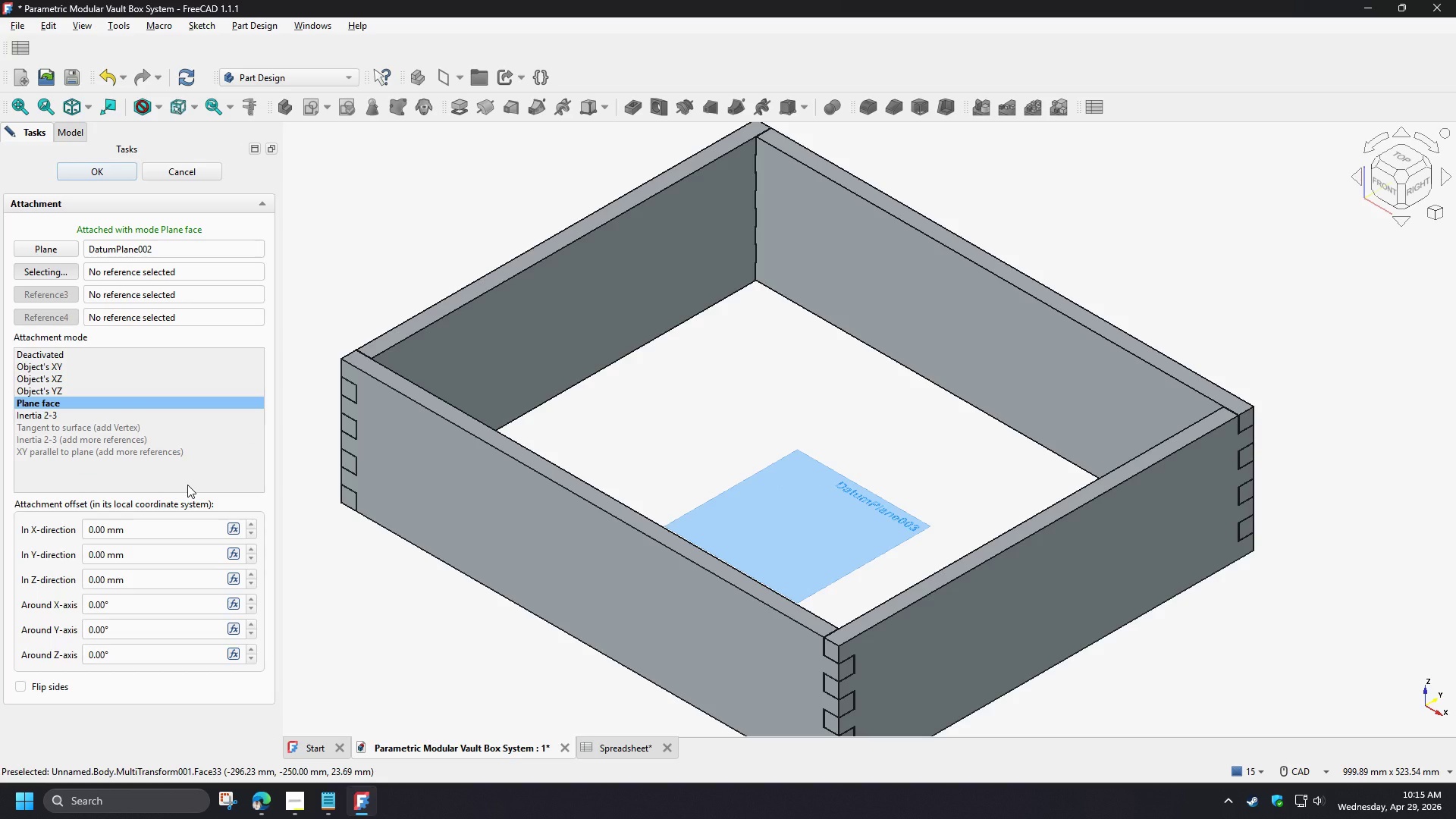 
wait(13.56)
 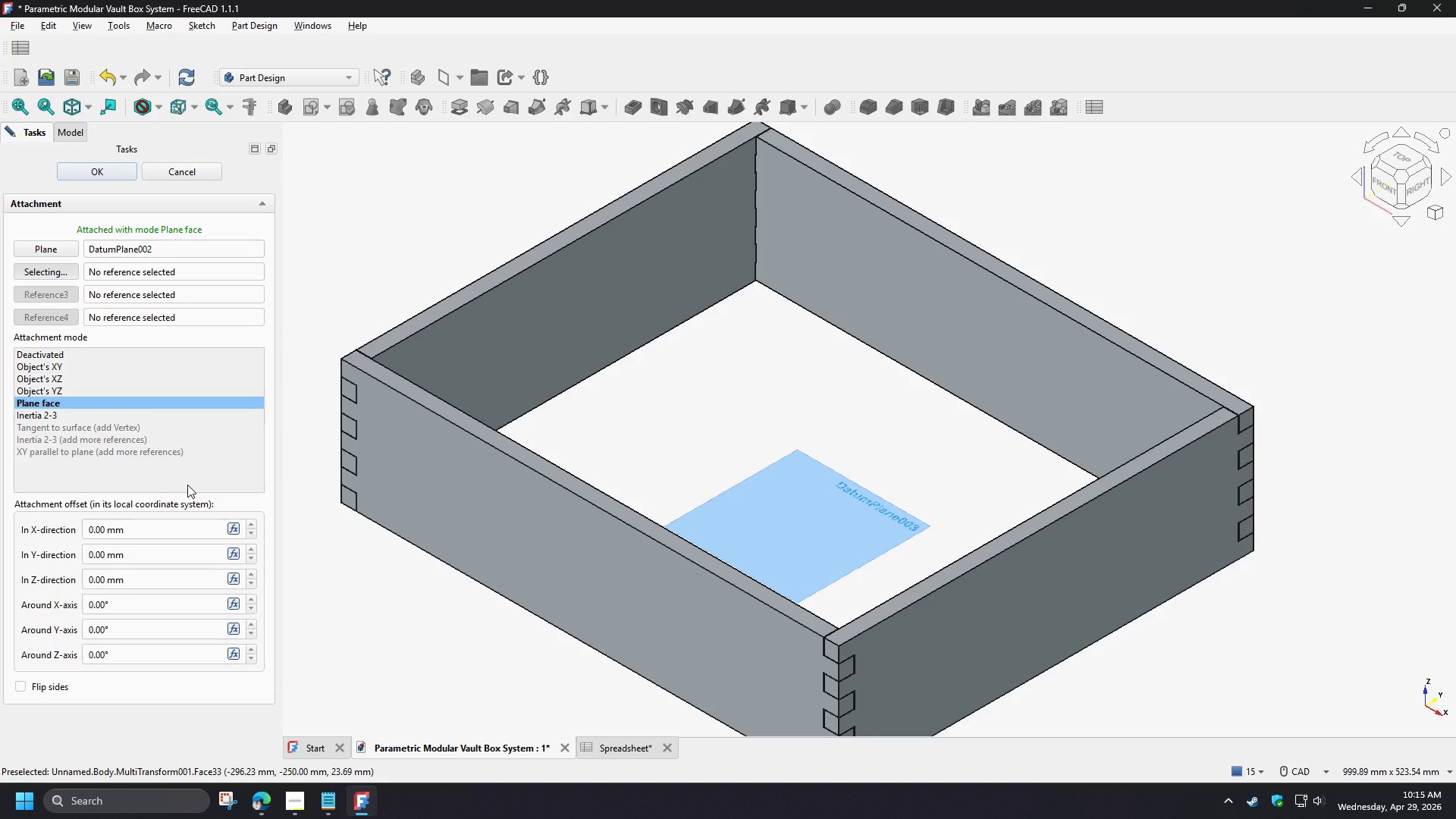 
double_click([249, 573])
 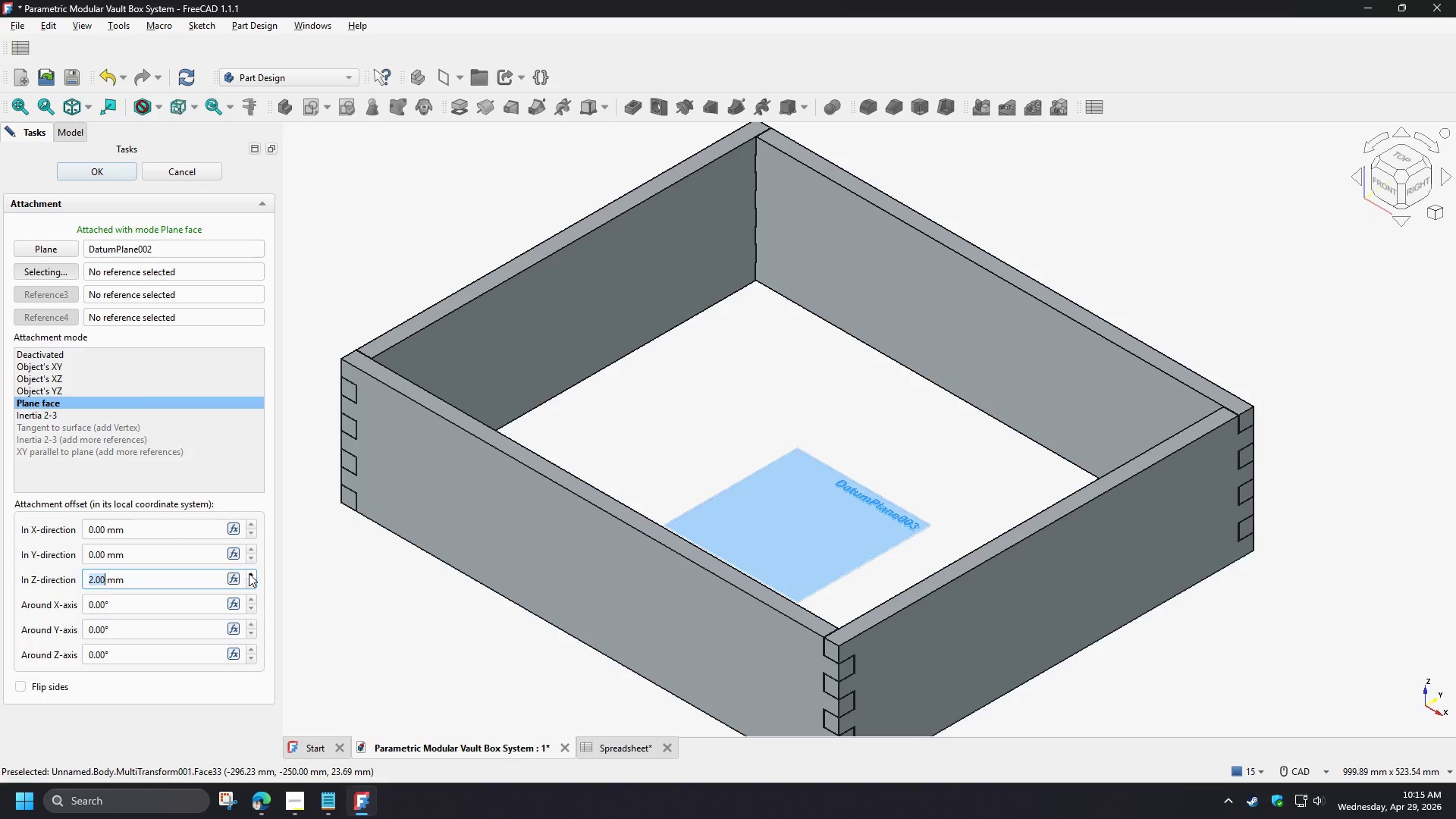 
triple_click([249, 573])
 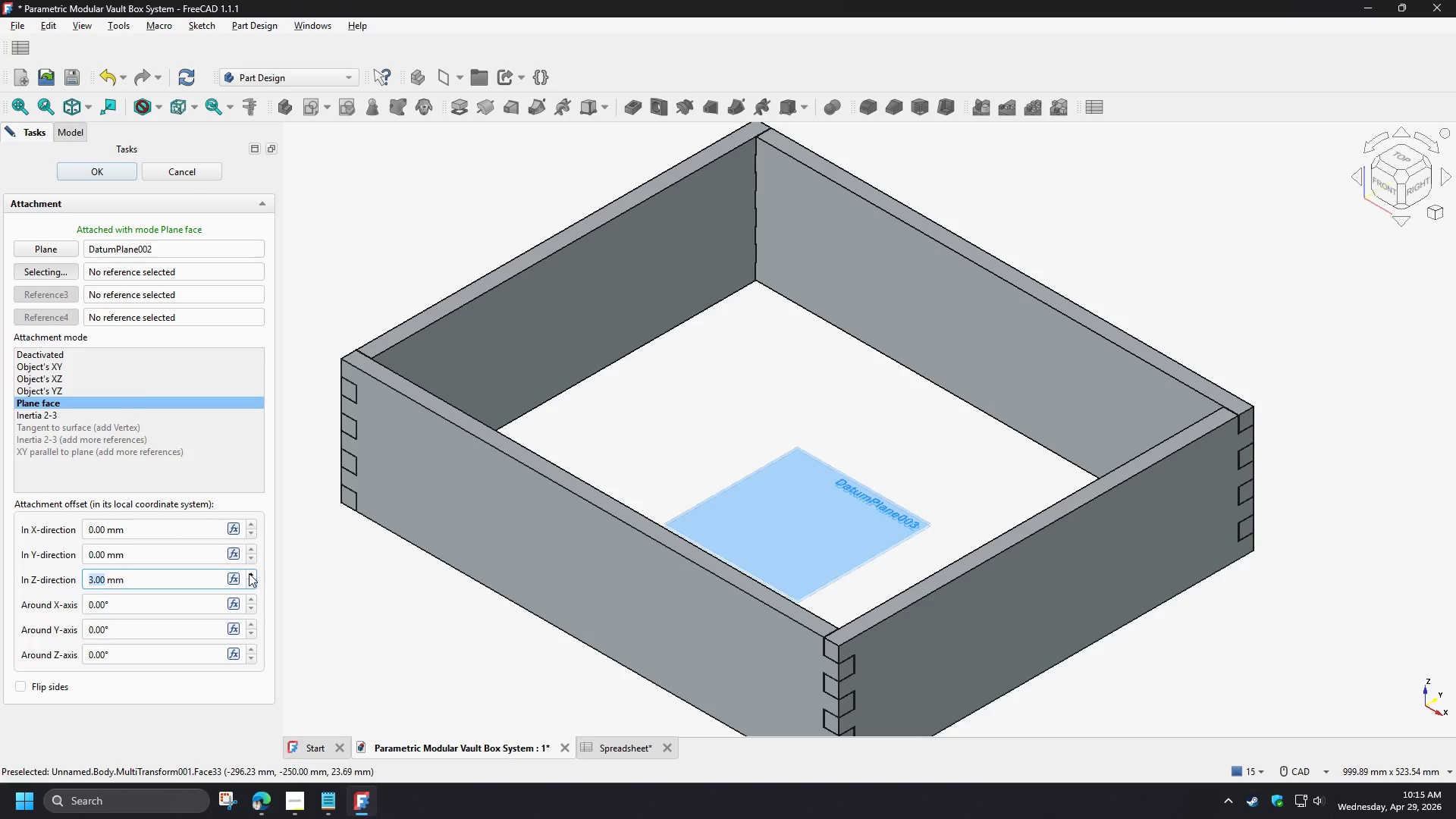 
triple_click([249, 573])
 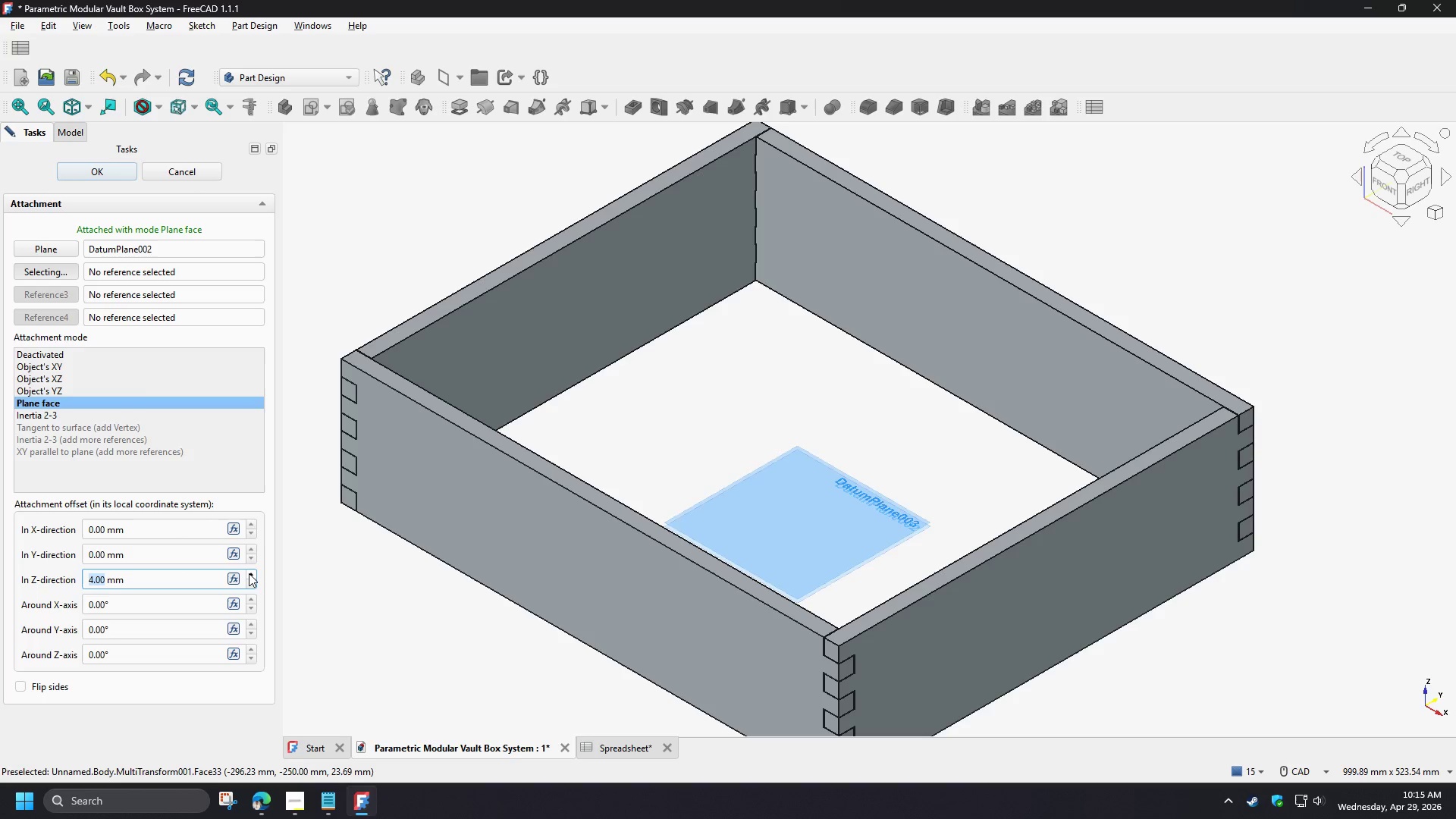 
triple_click([249, 573])
 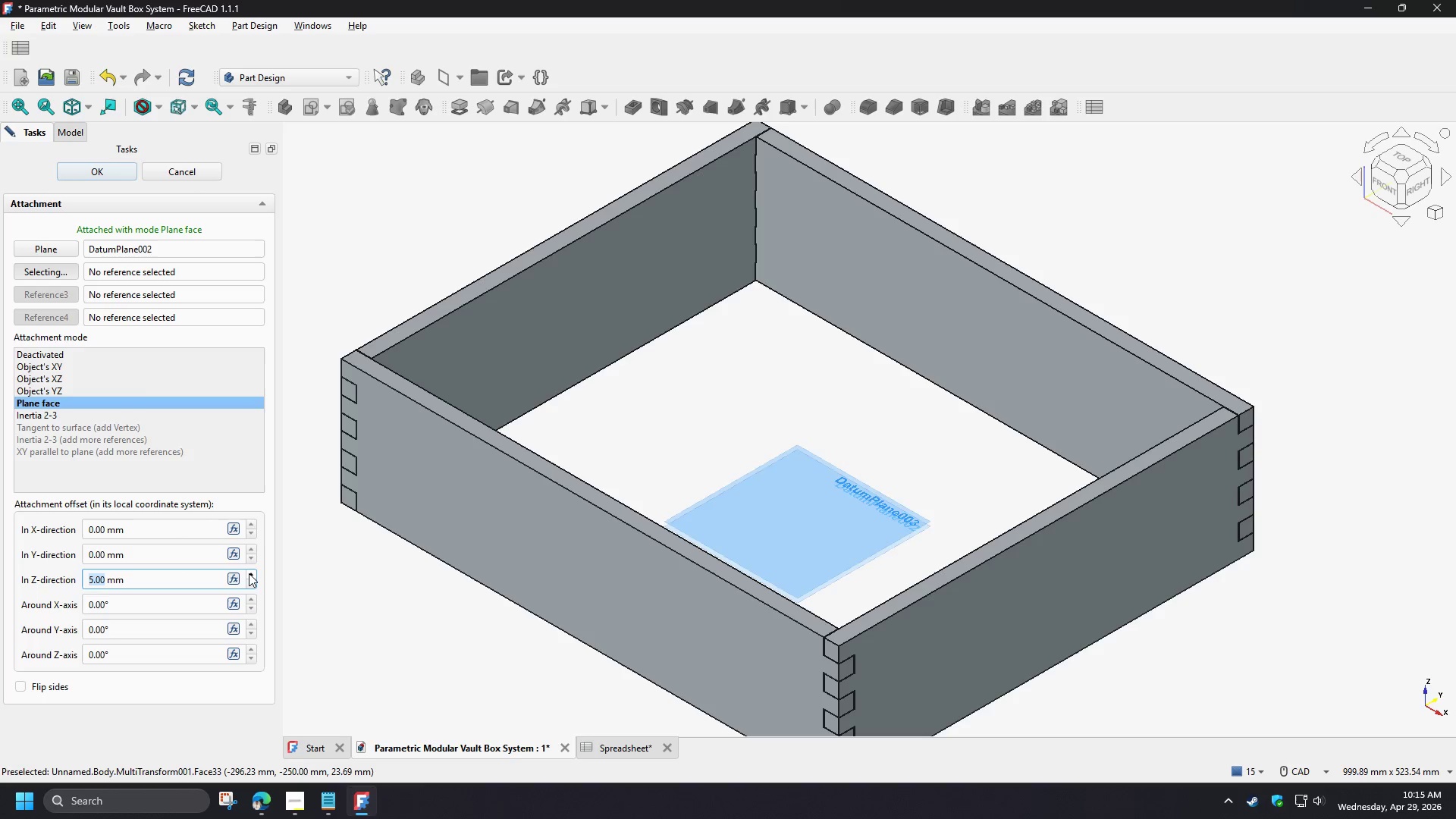 
triple_click([249, 573])
 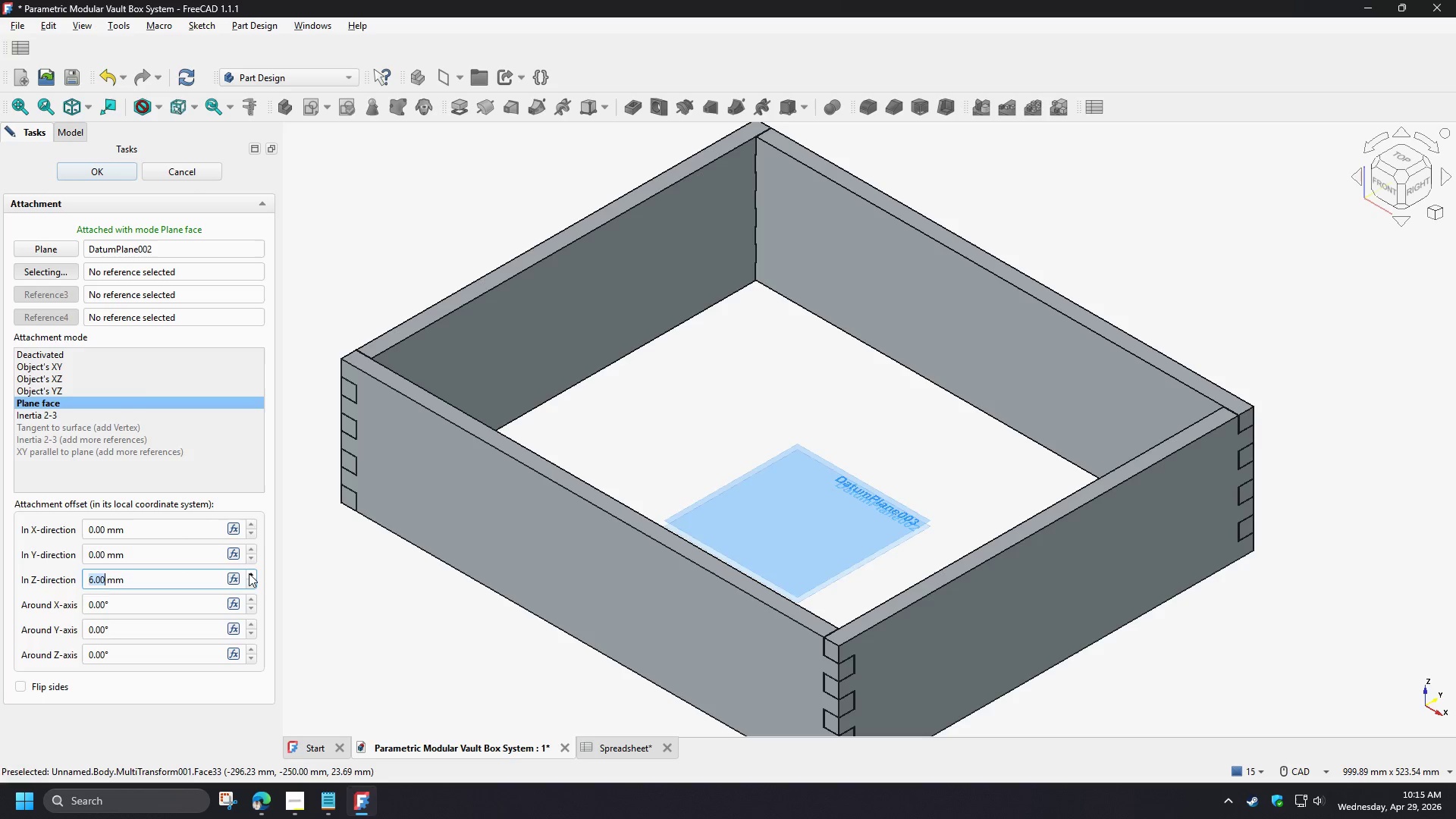 
triple_click([249, 573])
 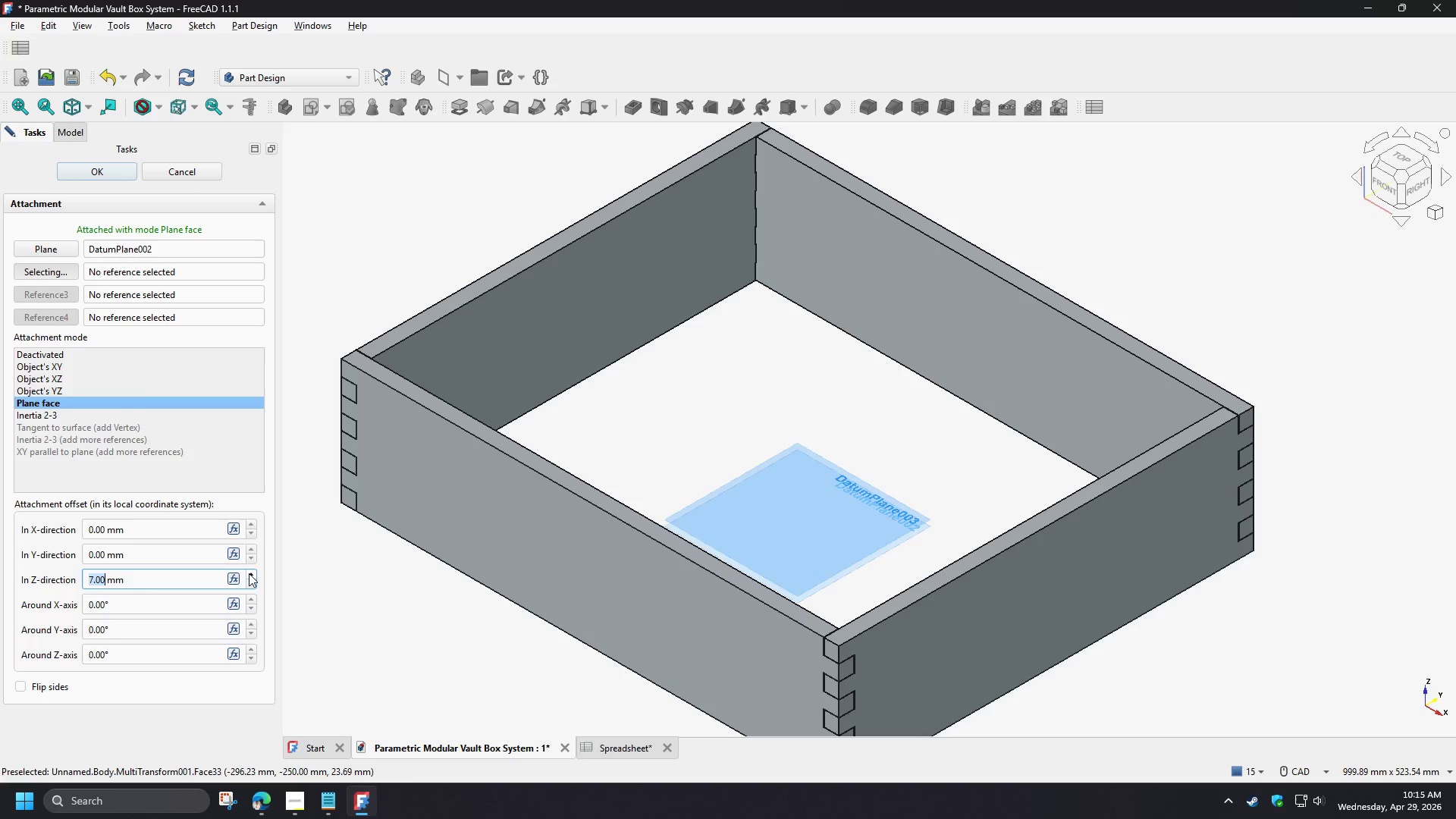 
triple_click([249, 573])
 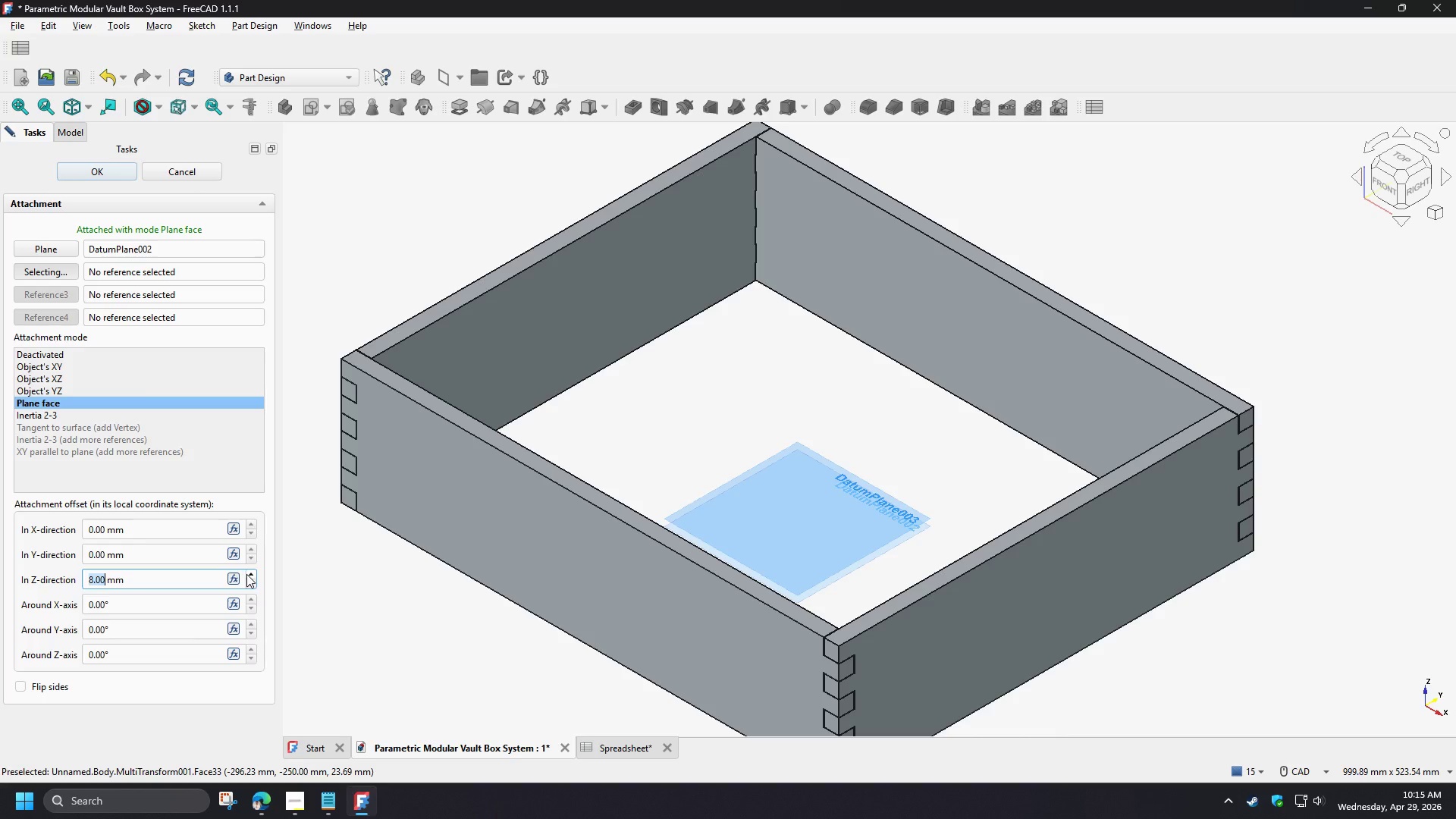 
left_click([235, 576])
 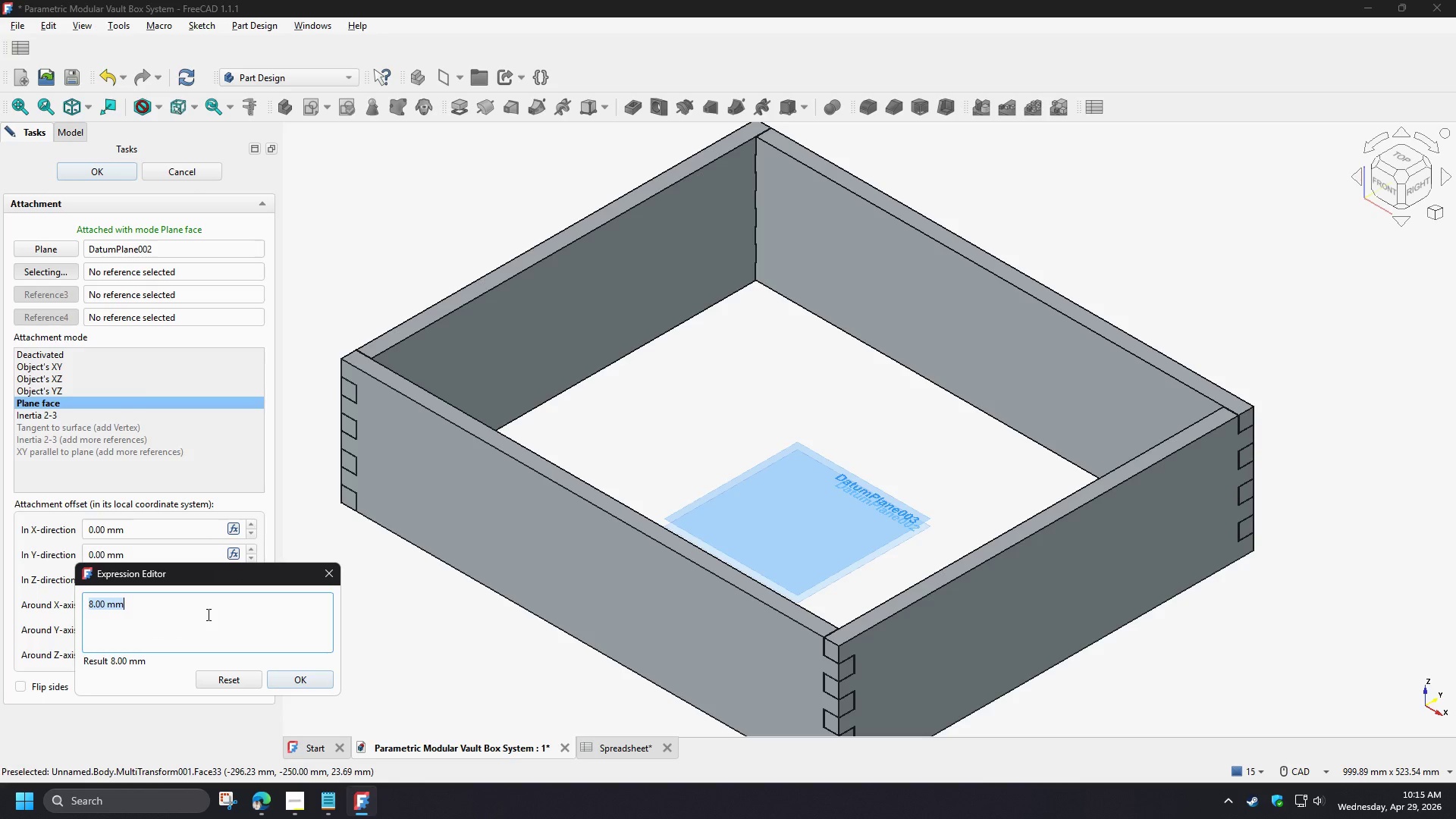 
type(spre)
 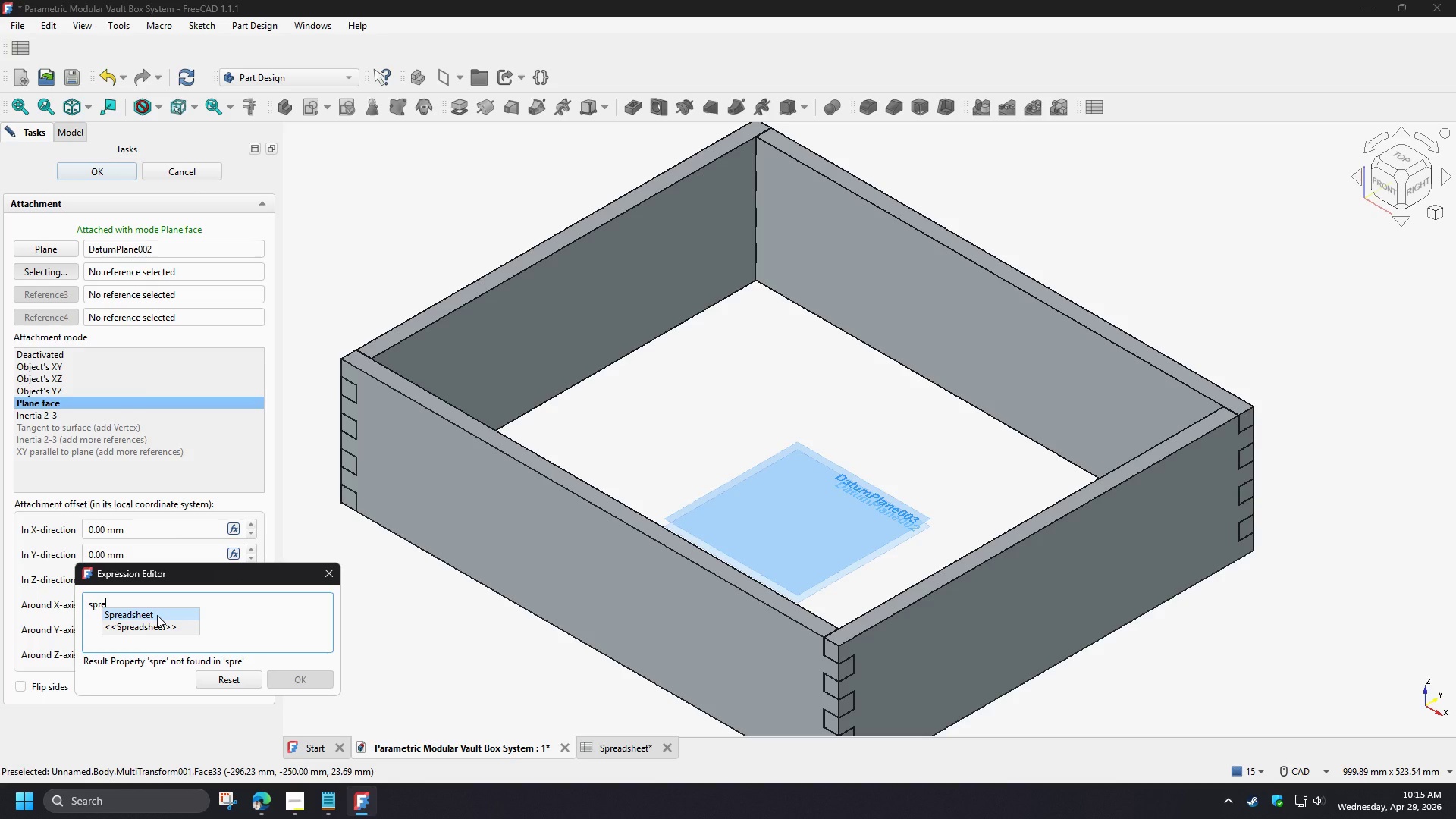 
wait(6.25)
 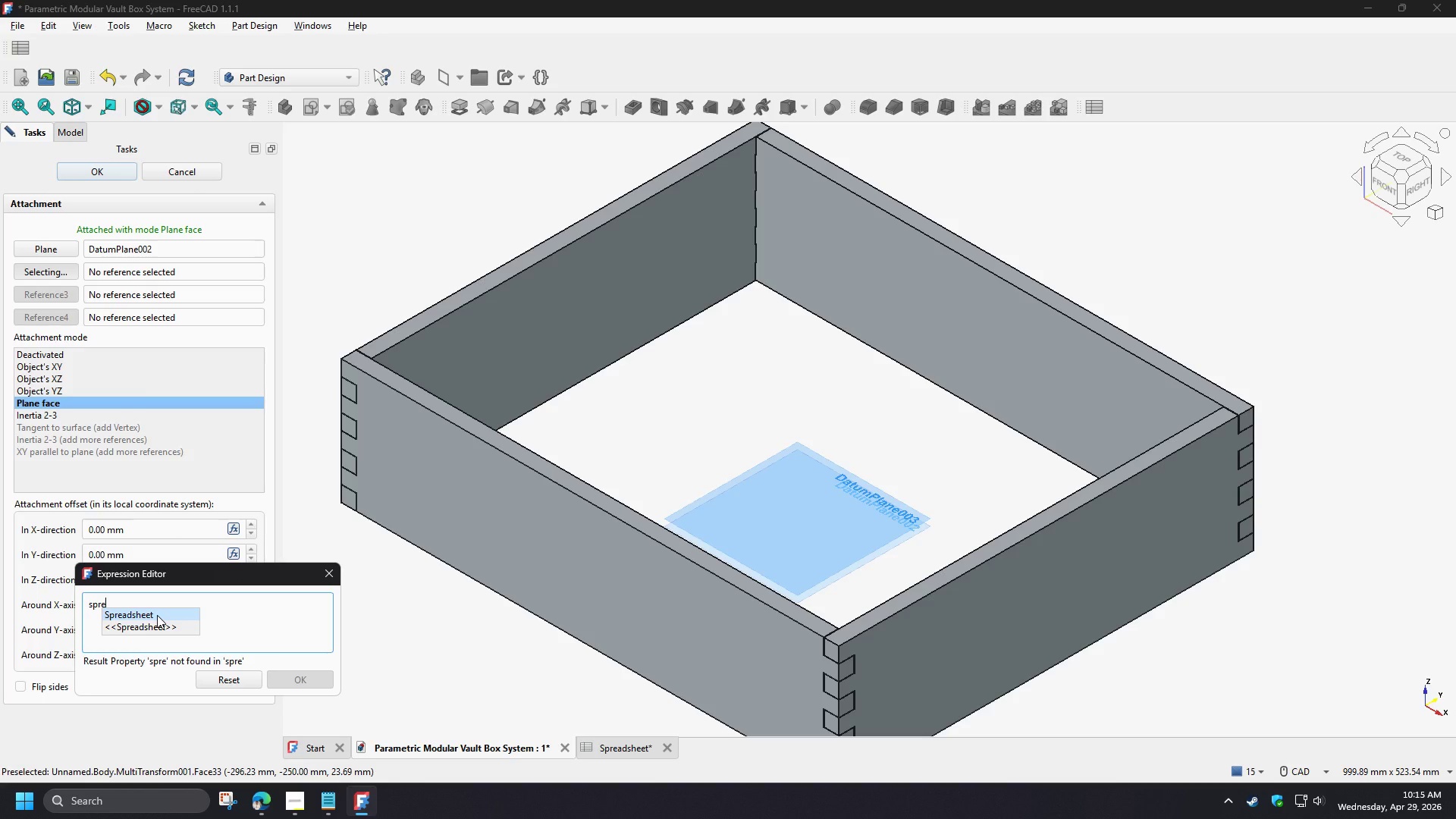 
left_click([157, 615])
 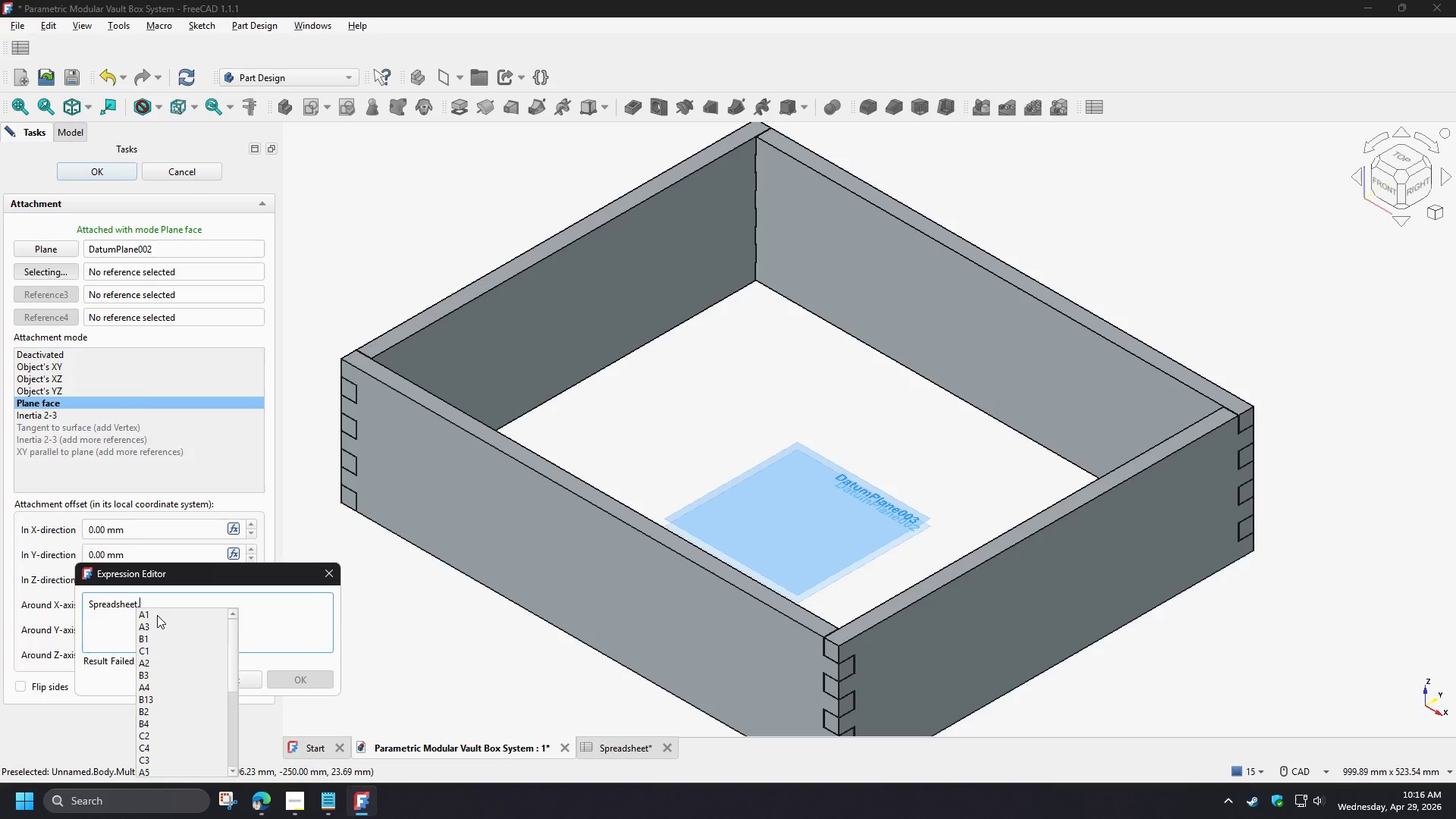 
type(b4)
 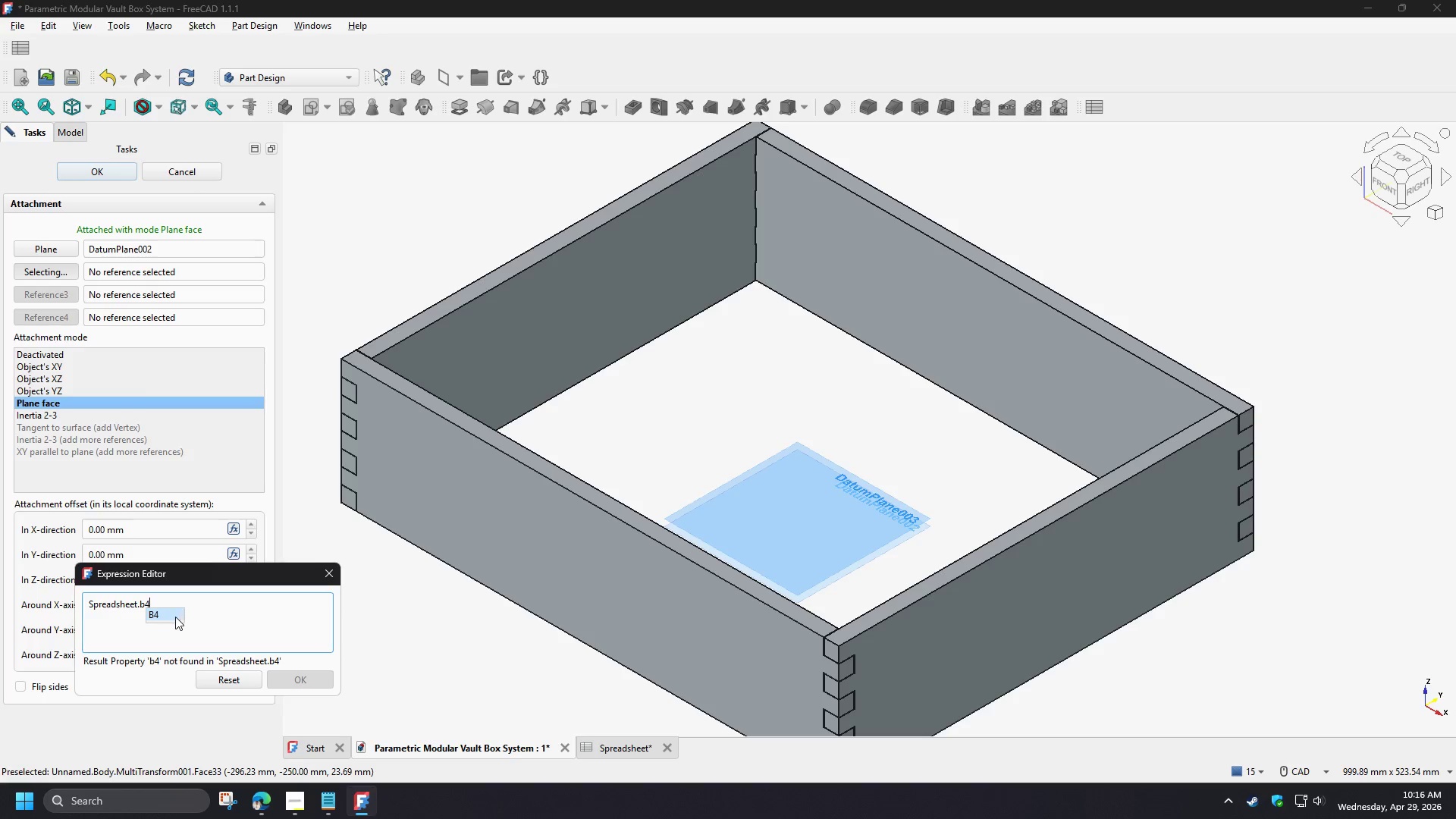 
left_click([173, 617])
 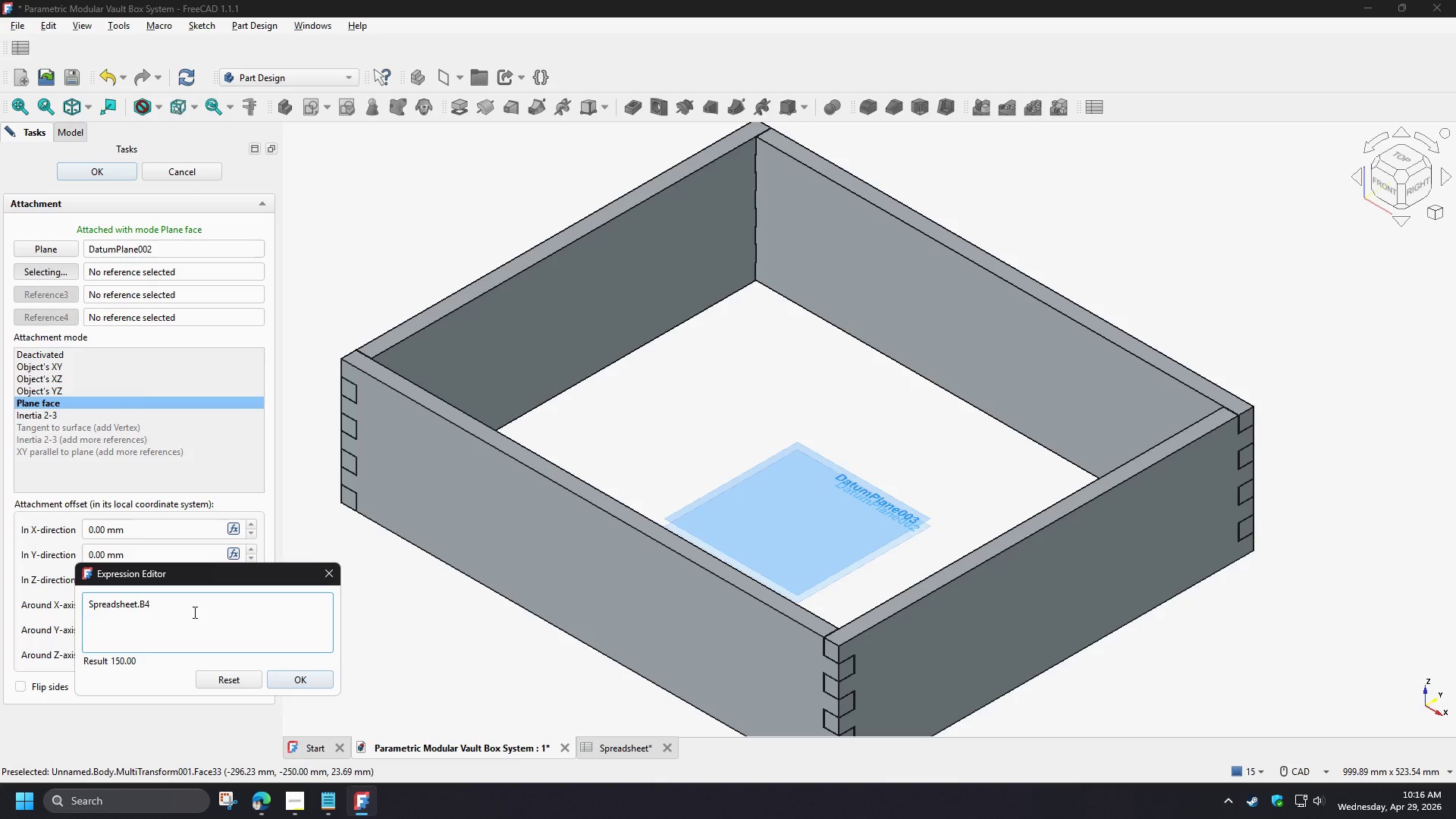 
key(NumpadSubtract)
 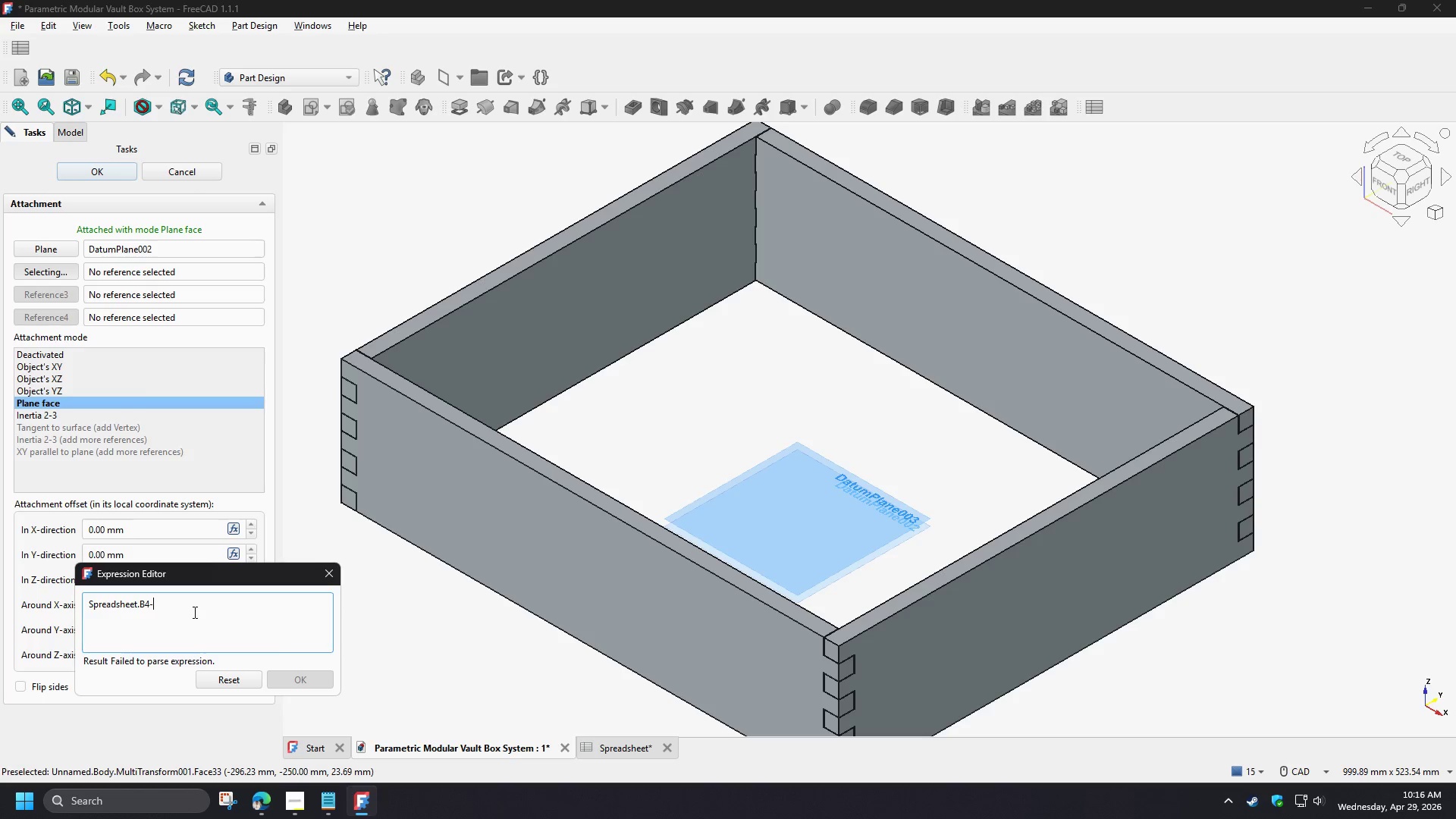 
key(Numpad1)
 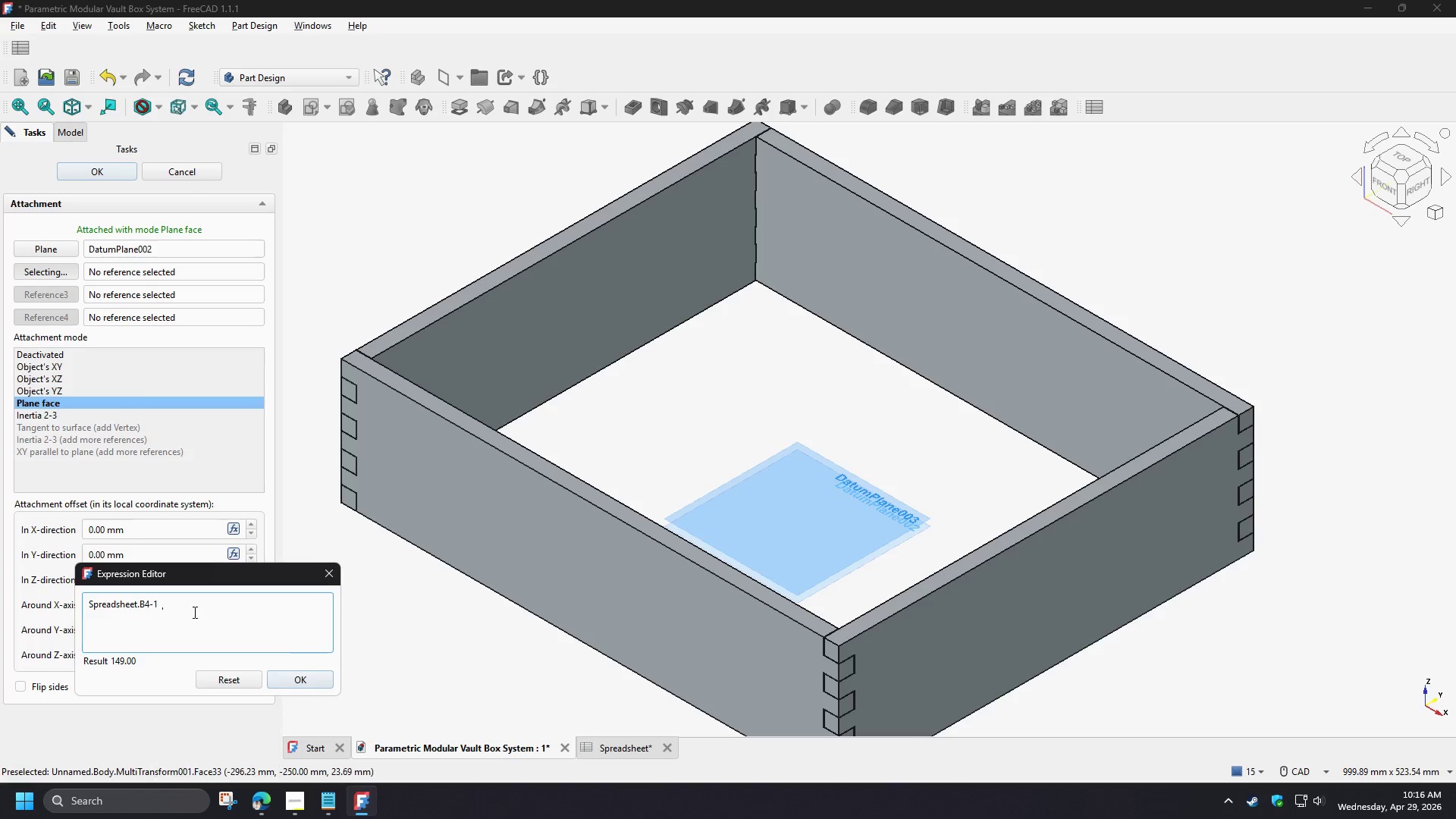 
key(Numpad0)
 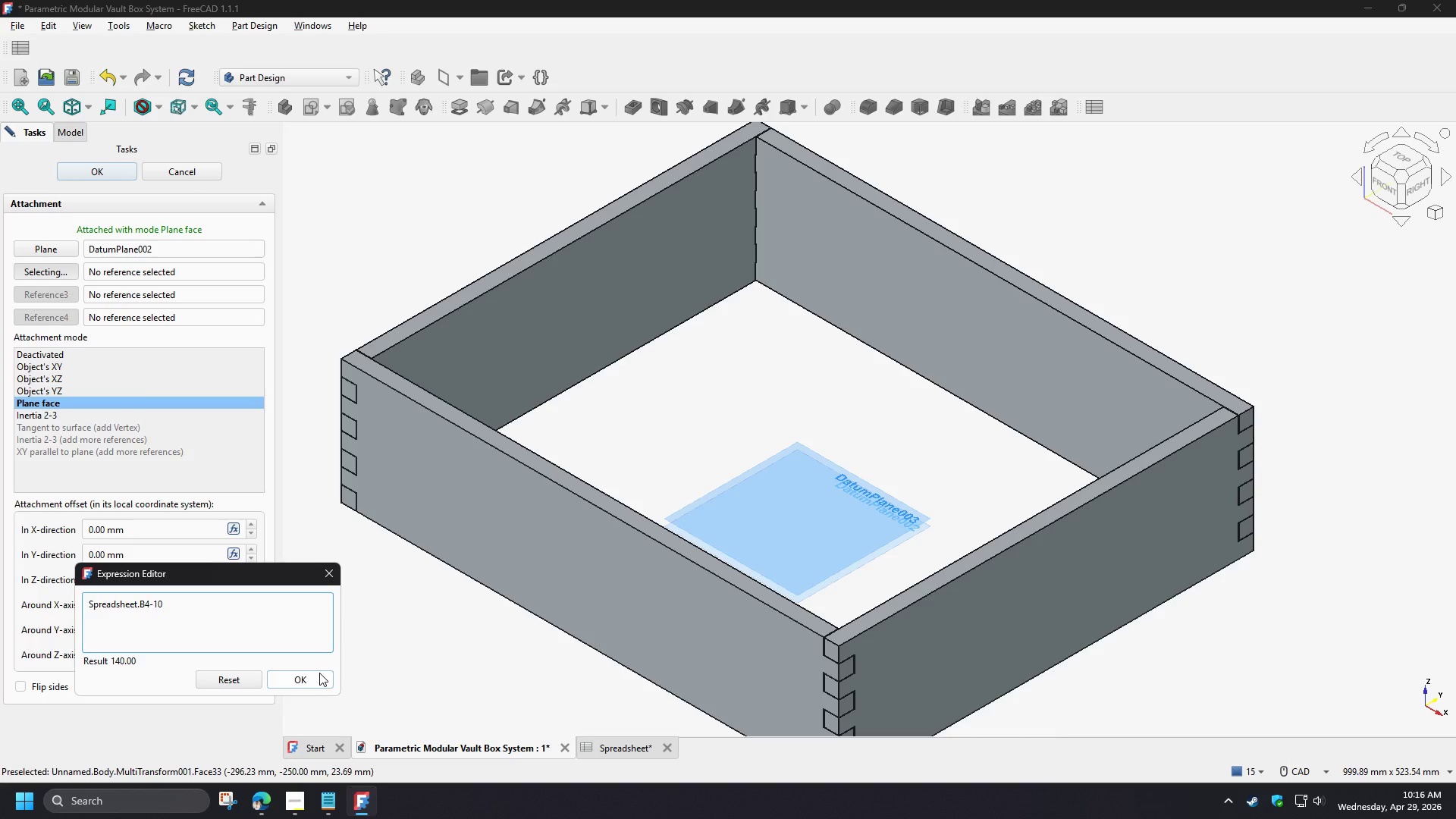 
left_click([319, 673])
 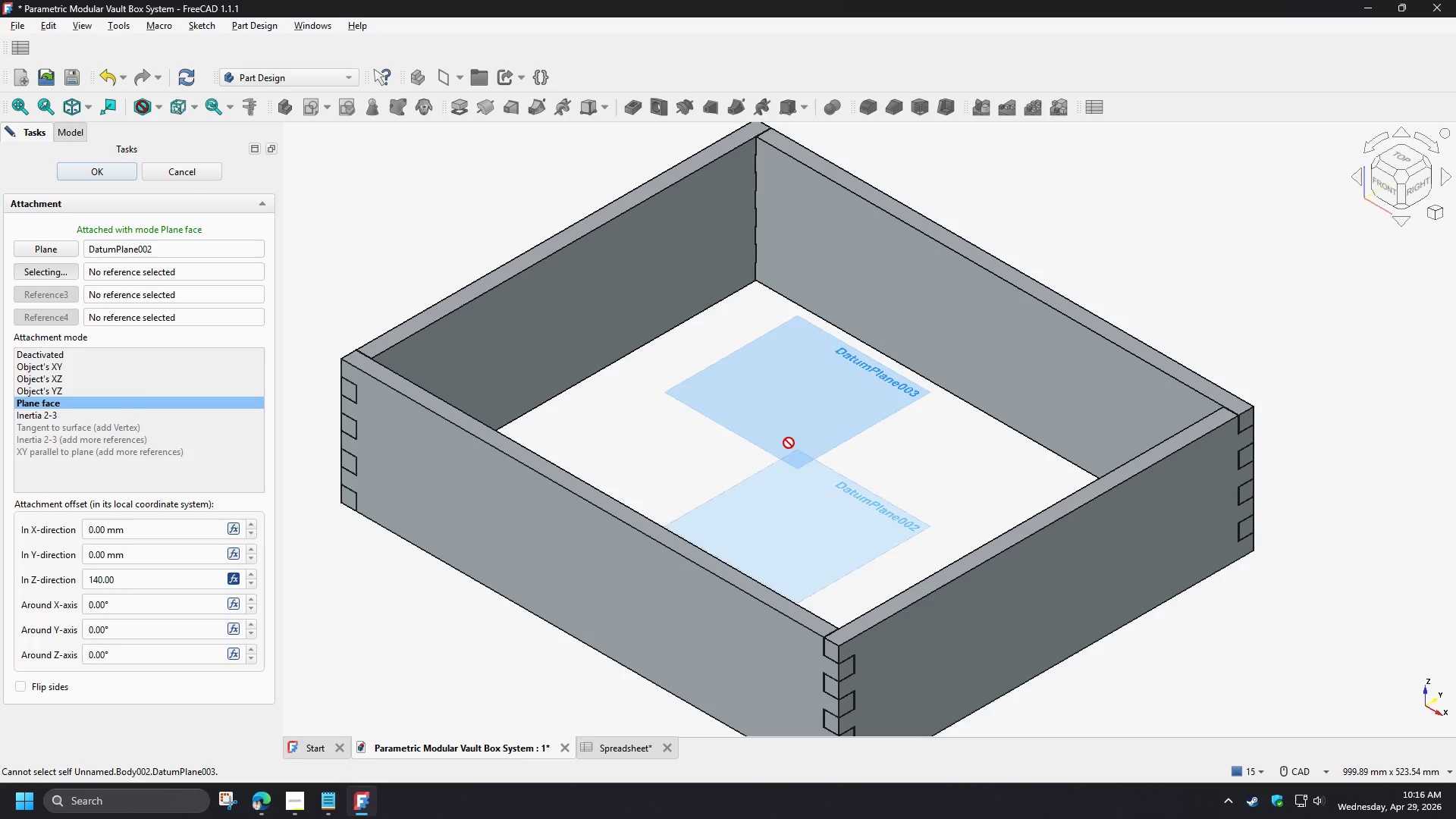 
wait(5.64)
 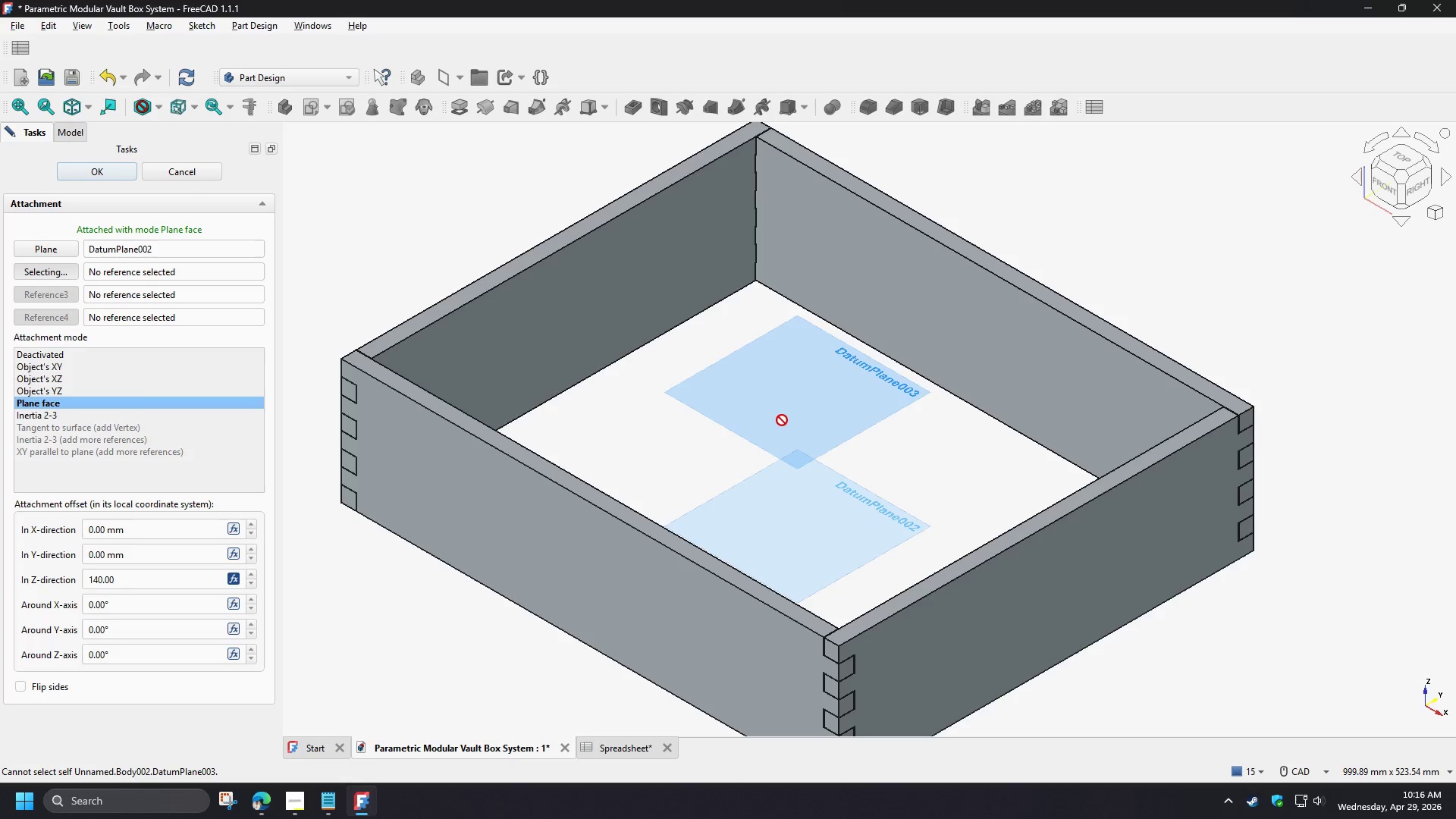 
left_click([874, 494])
 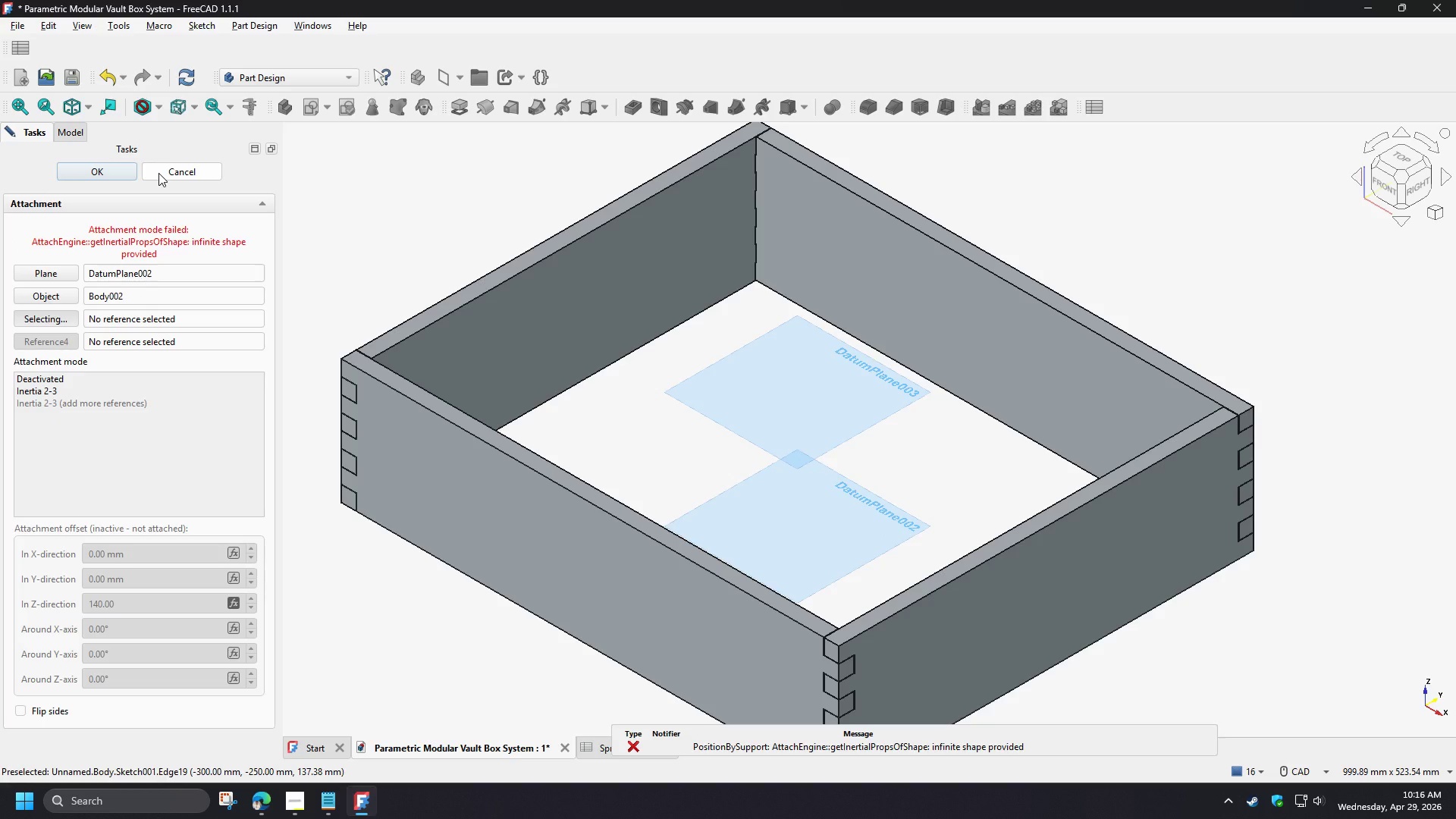 
left_click_drag(start_coordinate=[128, 299], to_coordinate=[81, 293])
 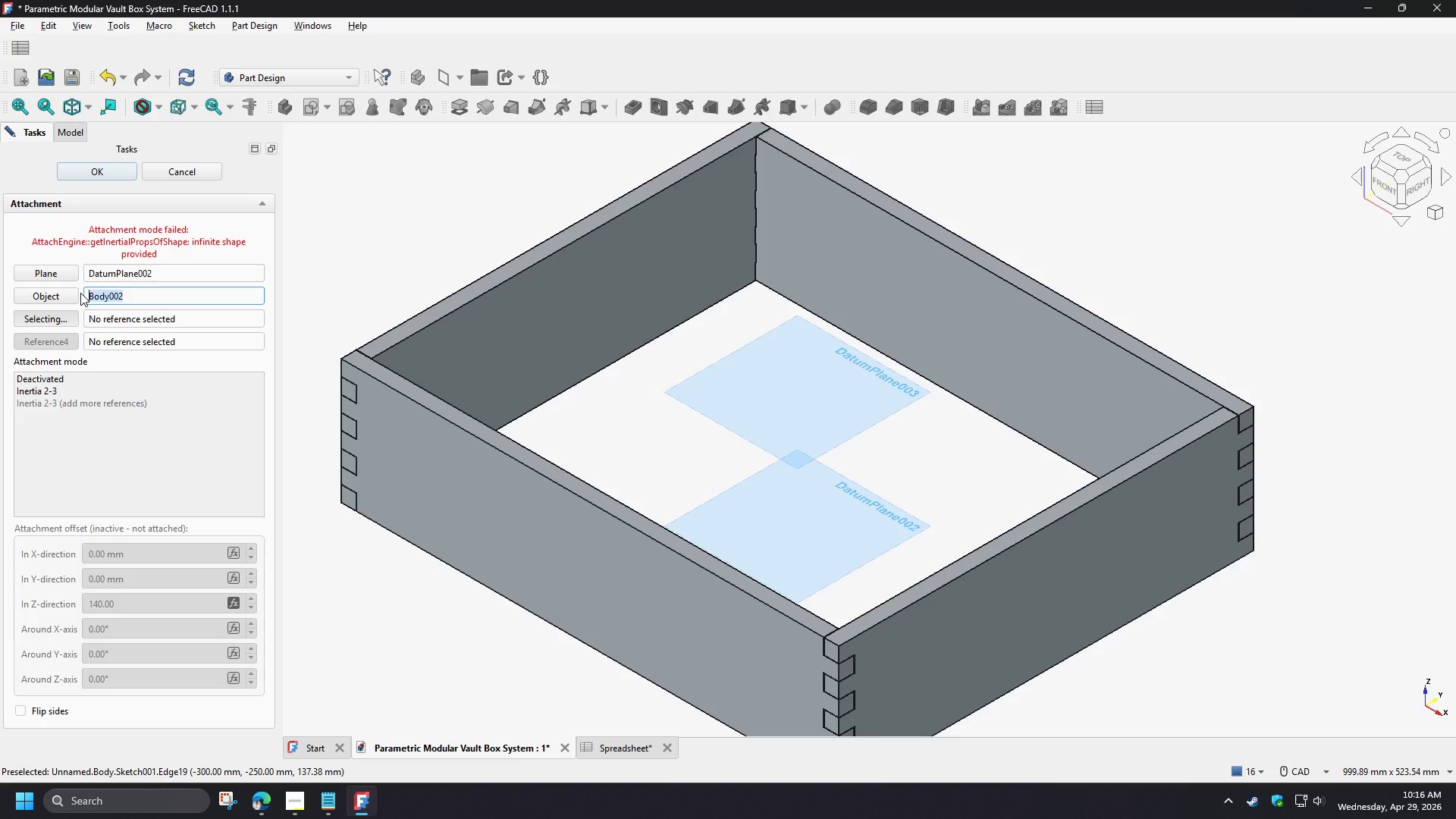 
key(Backspace)
 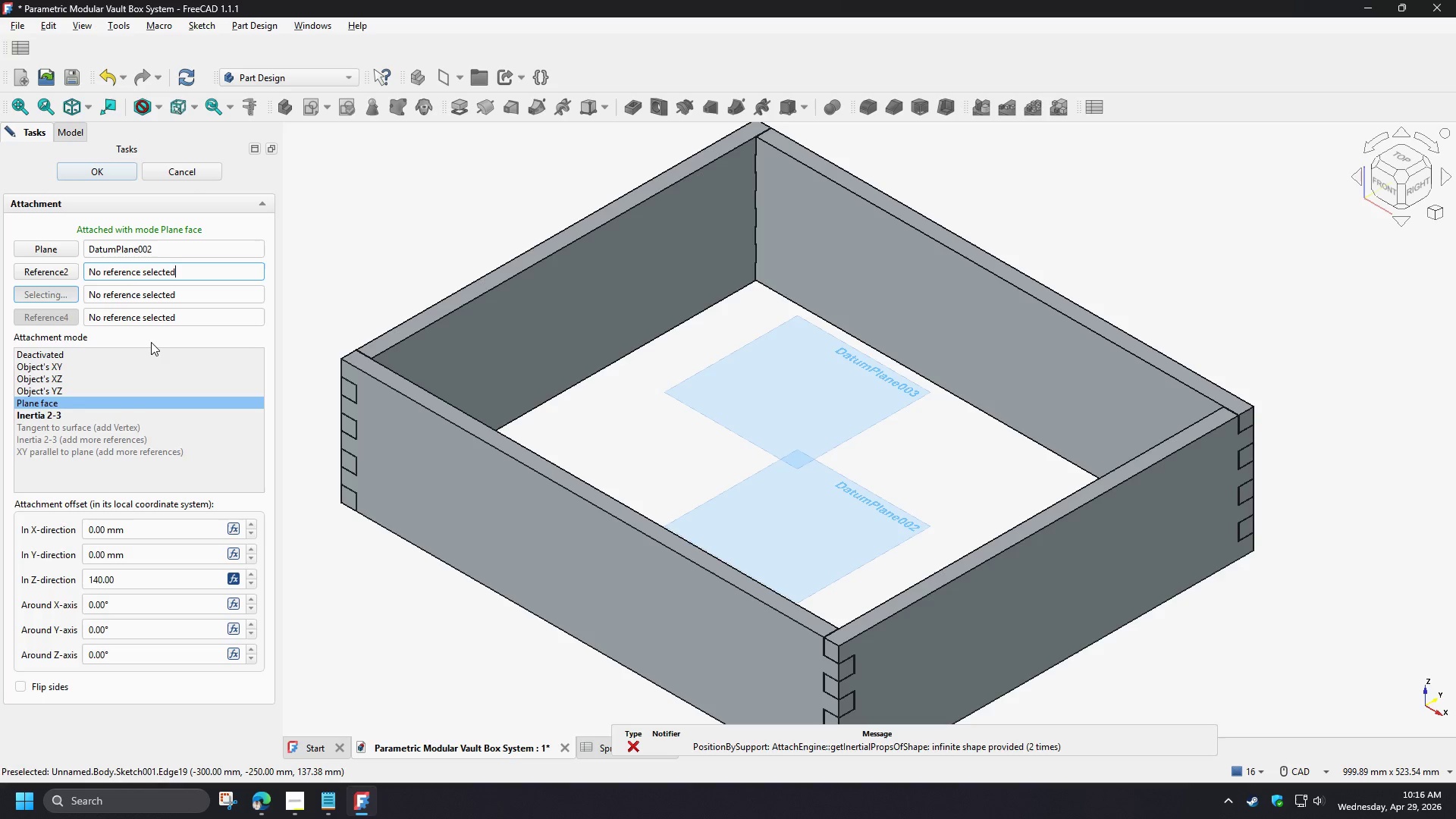 
left_click([111, 174])
 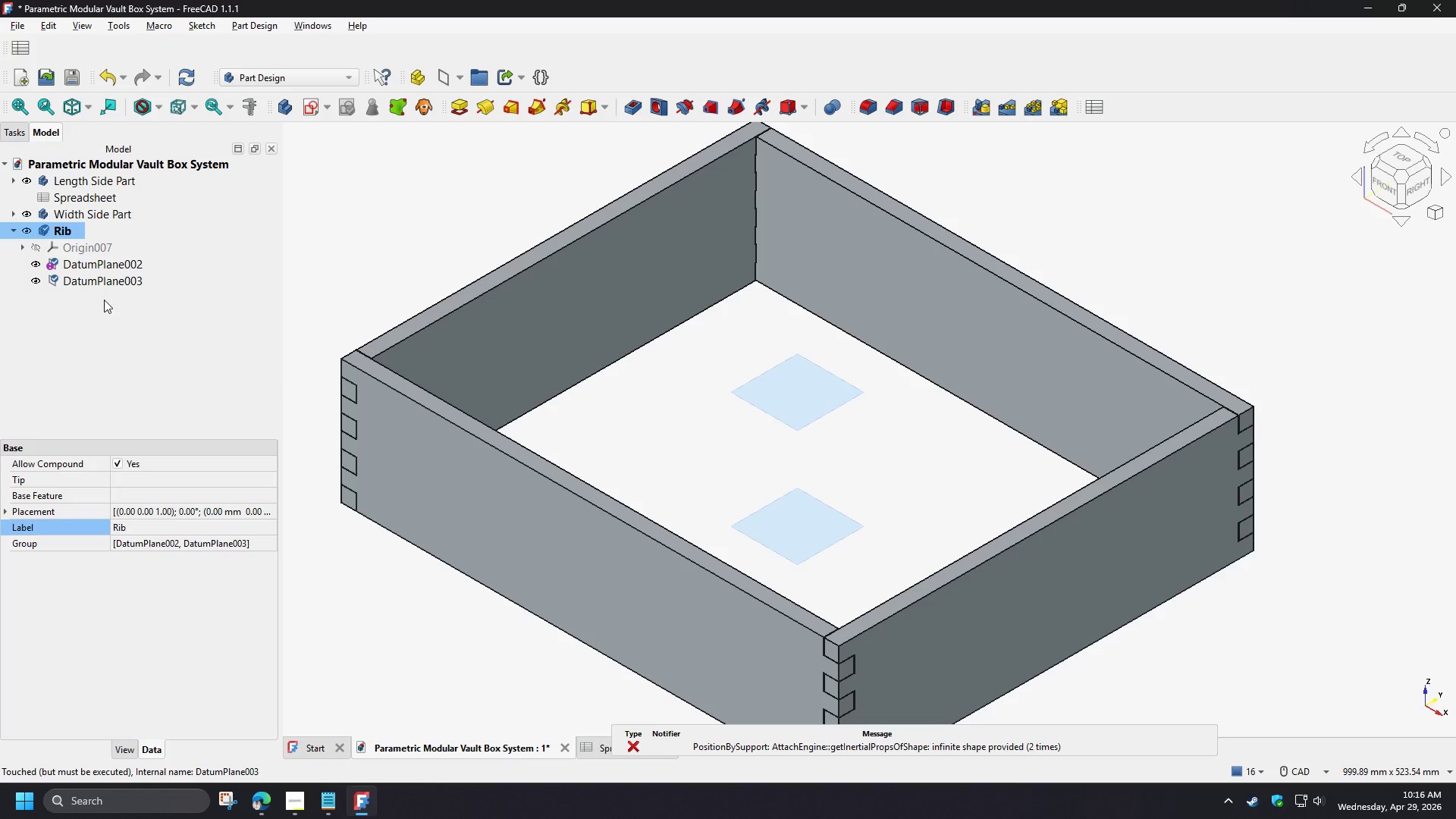 
left_click([112, 268])
 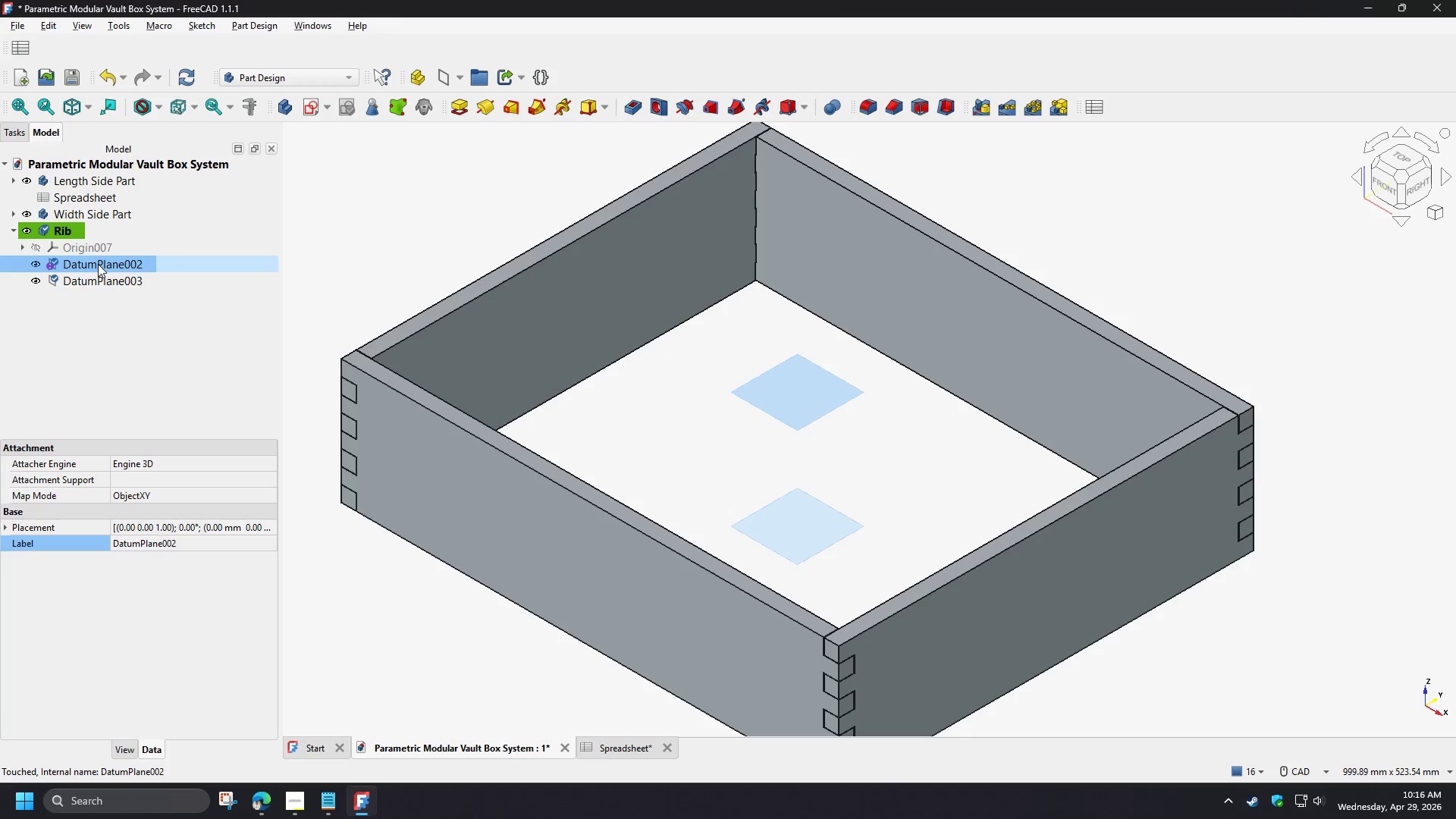 
double_click([96, 262])
 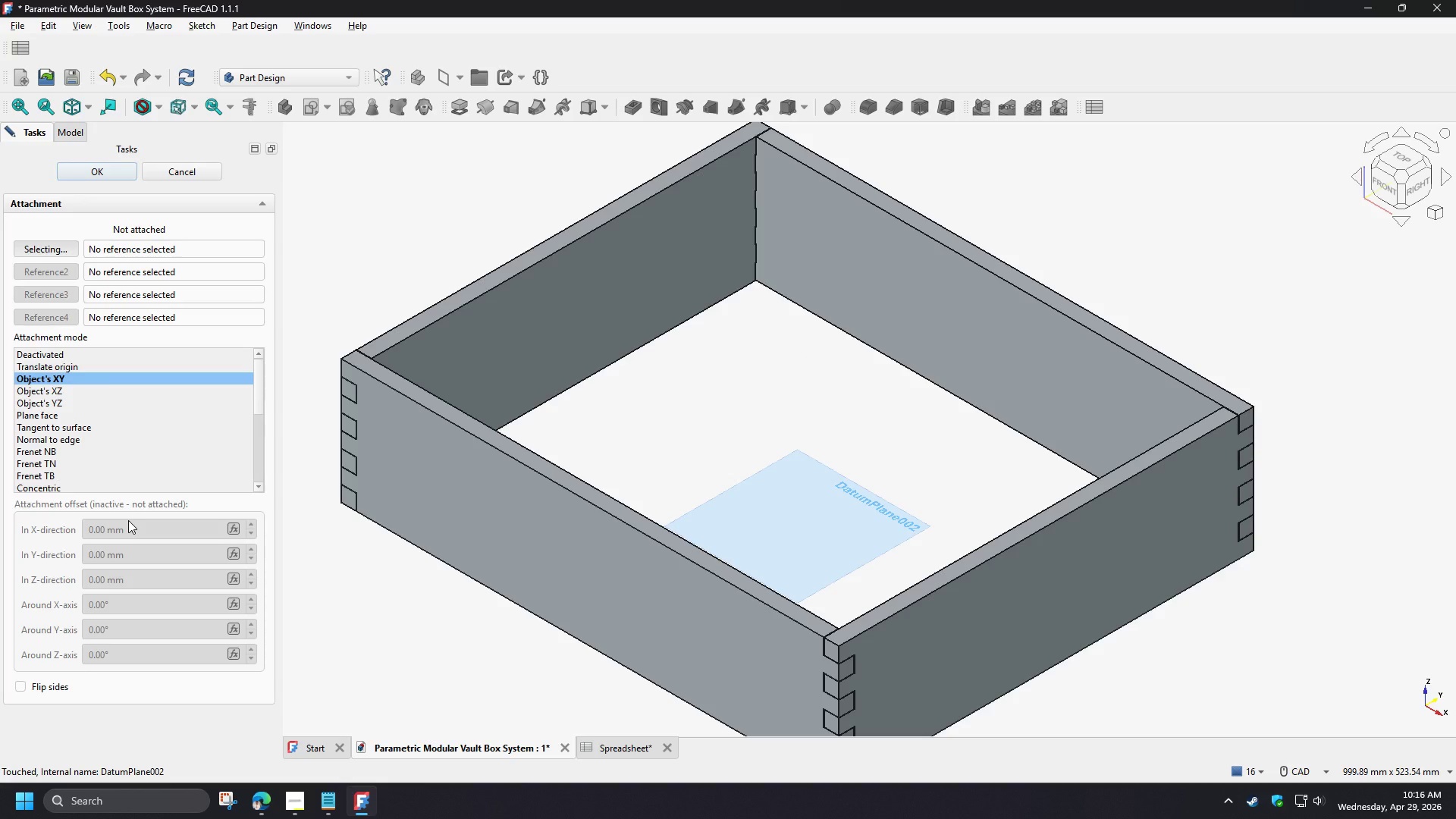 
mouse_move([144, 505])
 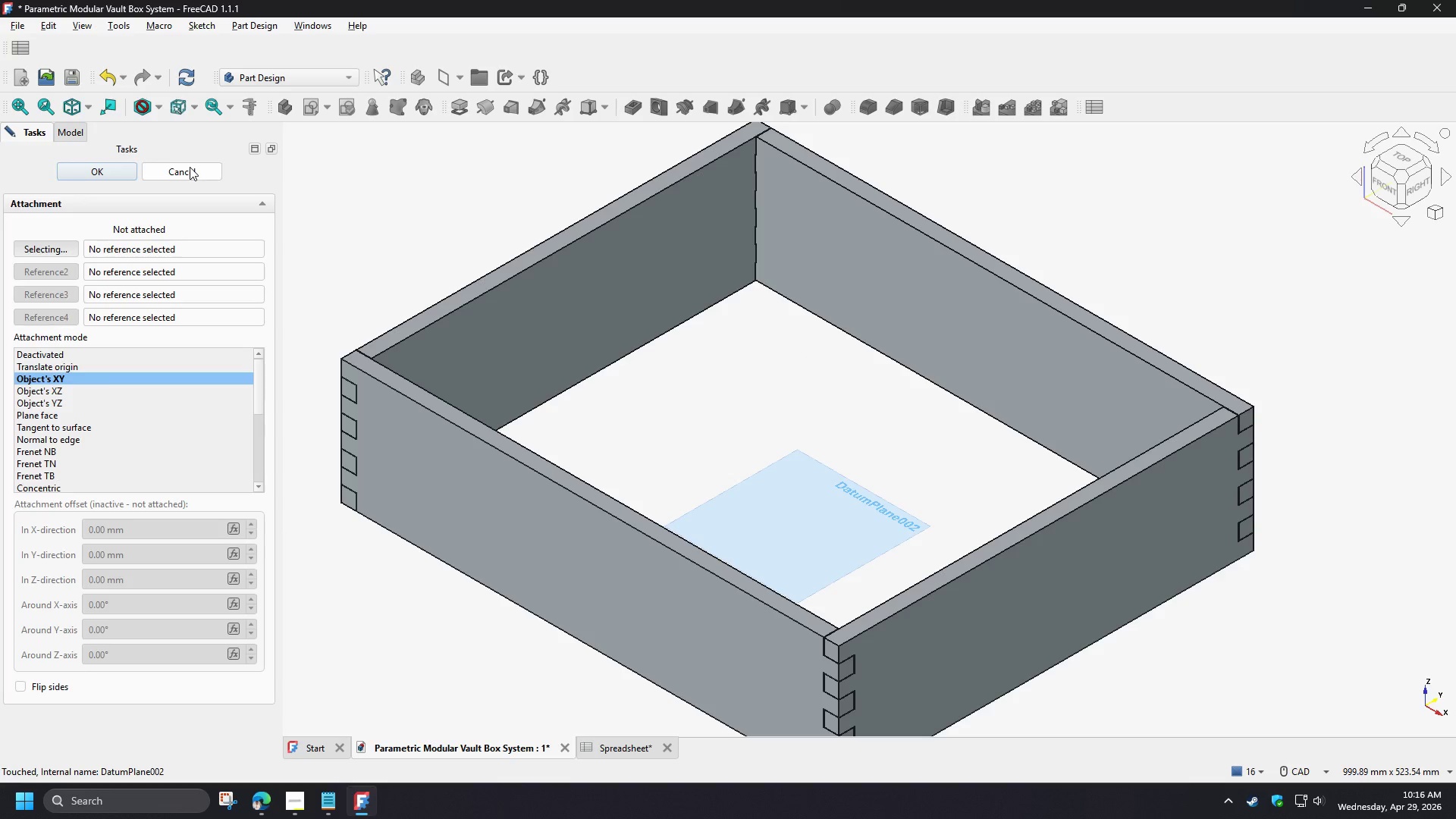 
left_click([190, 167])
 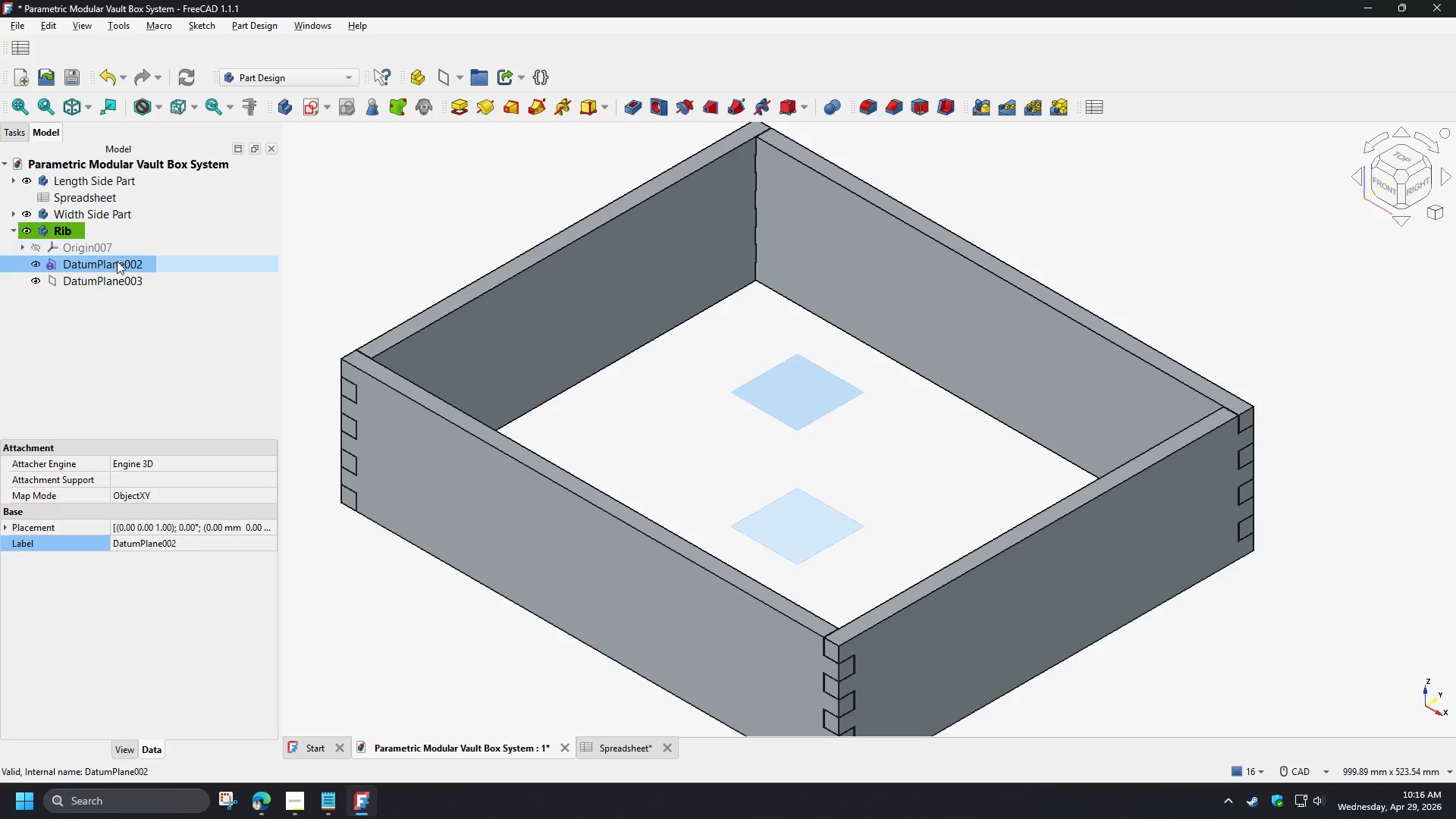 
left_click([105, 279])
 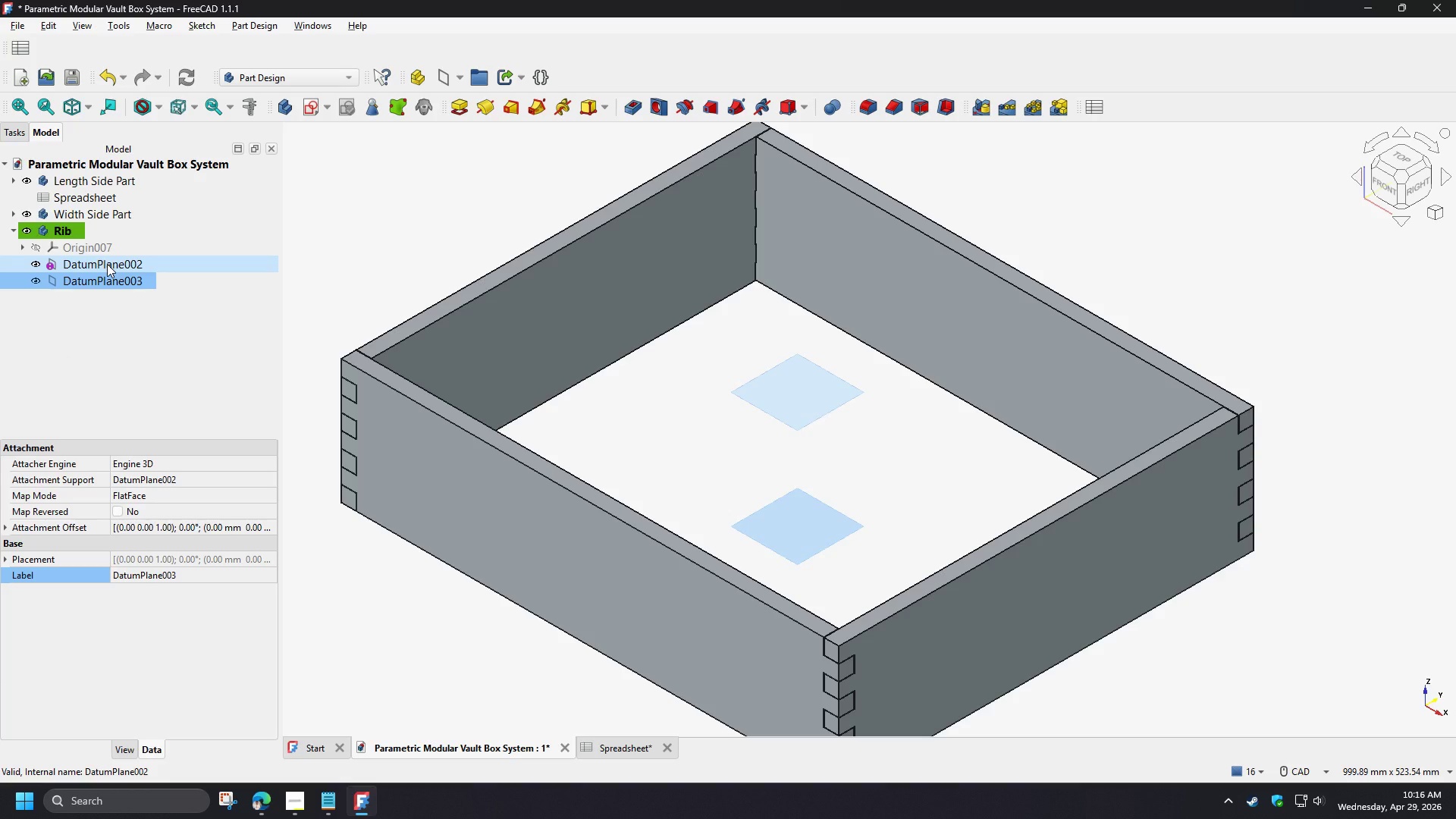 
left_click([107, 264])
 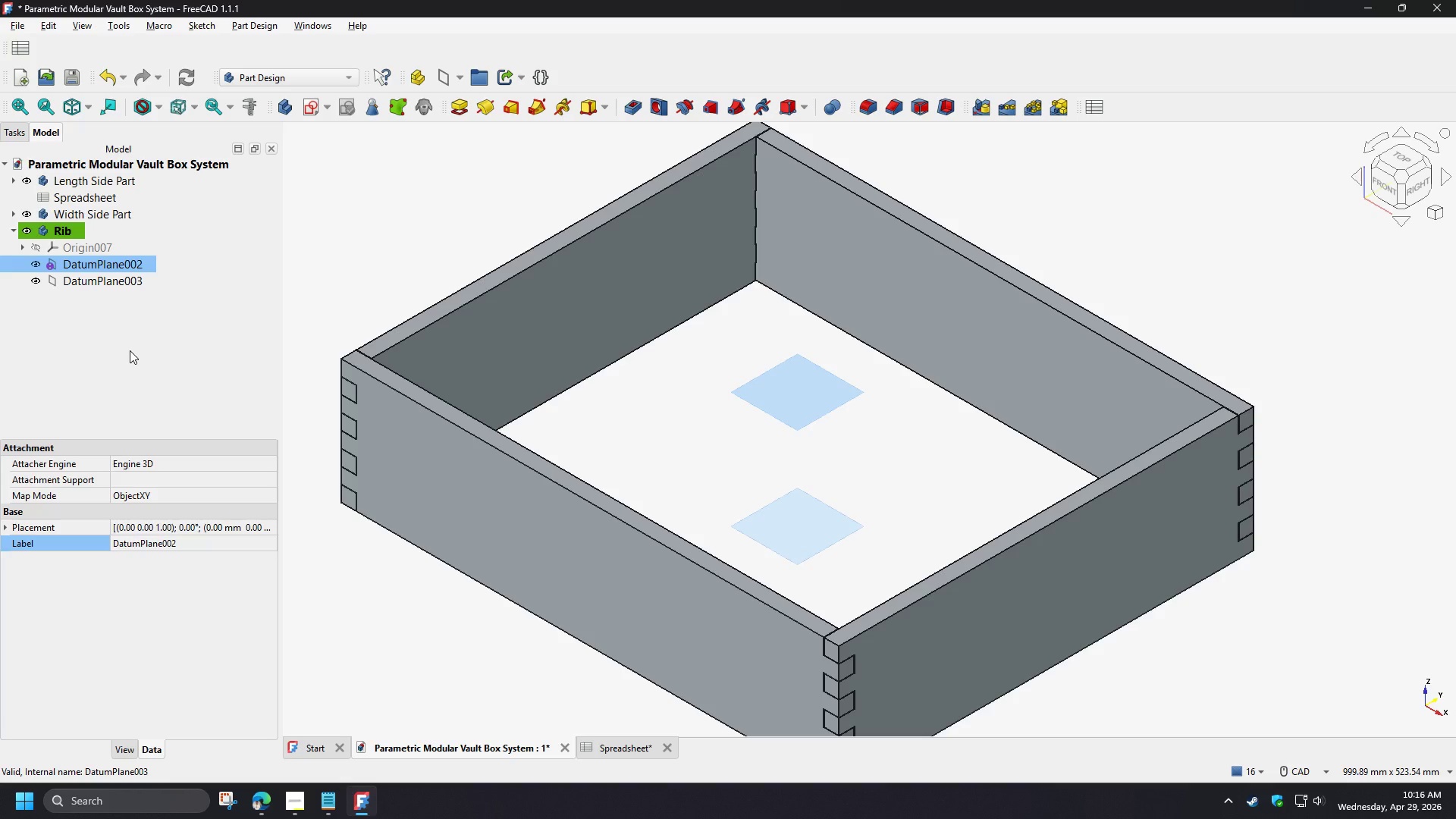 
key(Delete)
 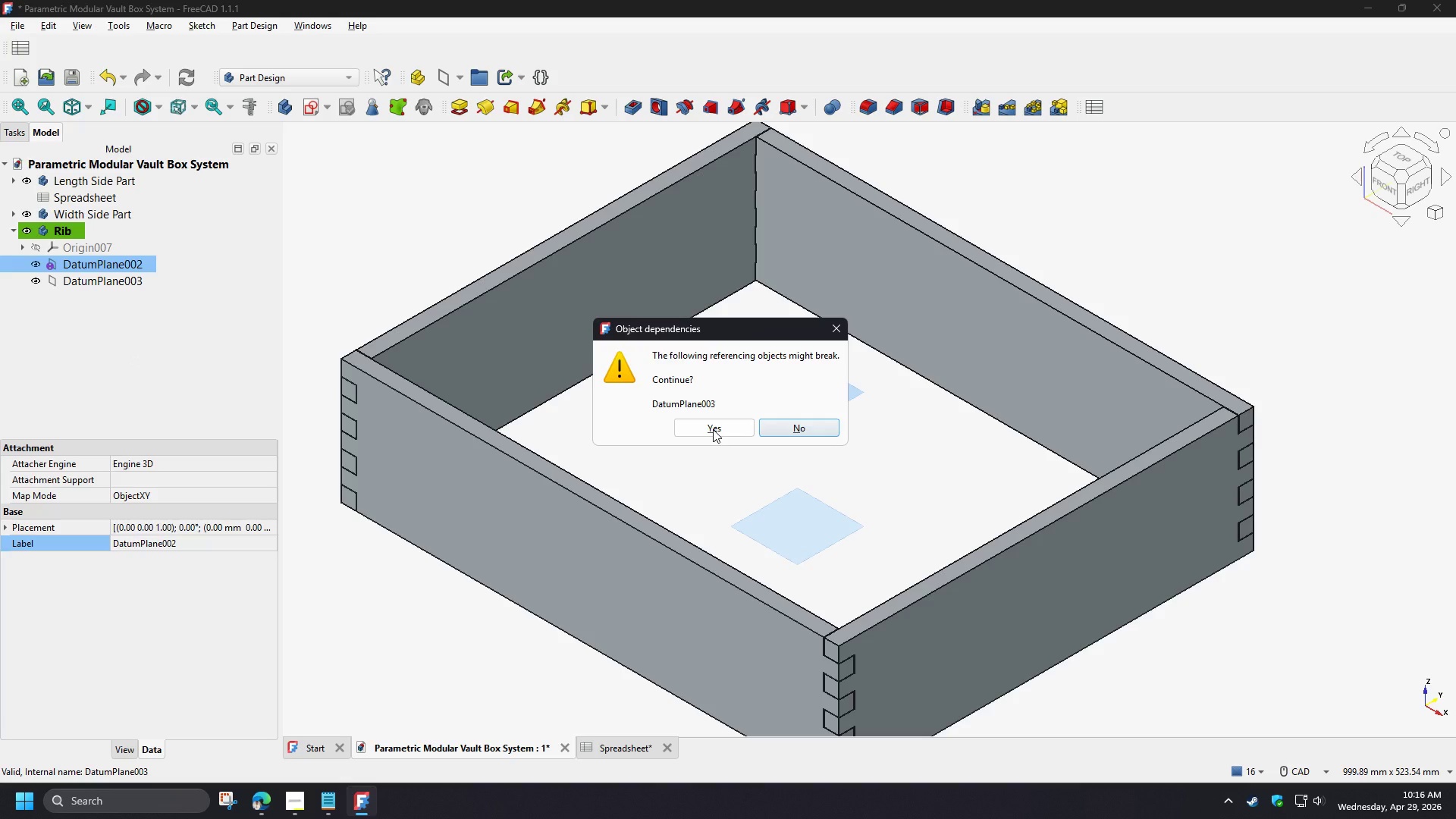 
wait(22.48)
 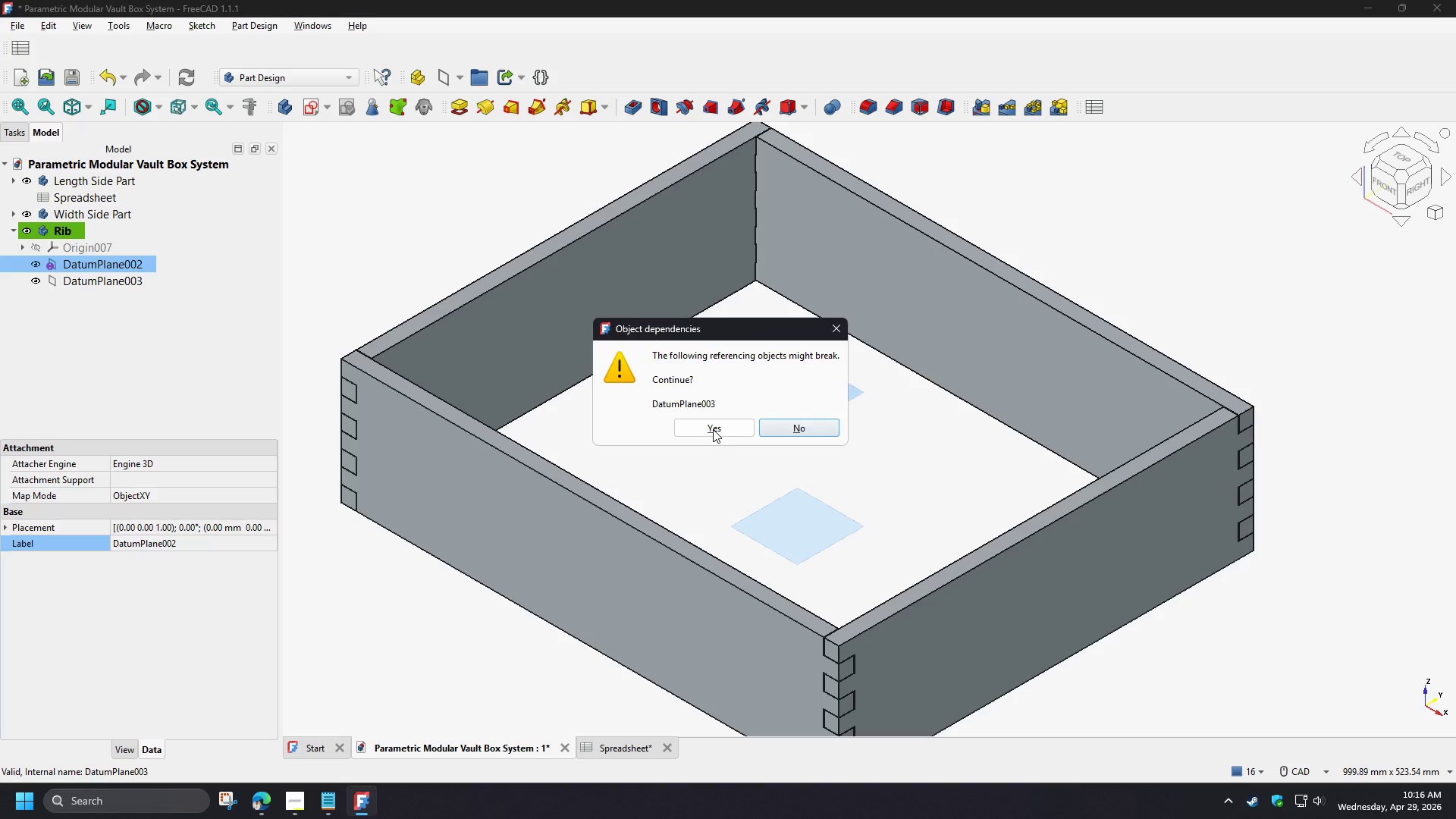 
left_click([713, 429])
 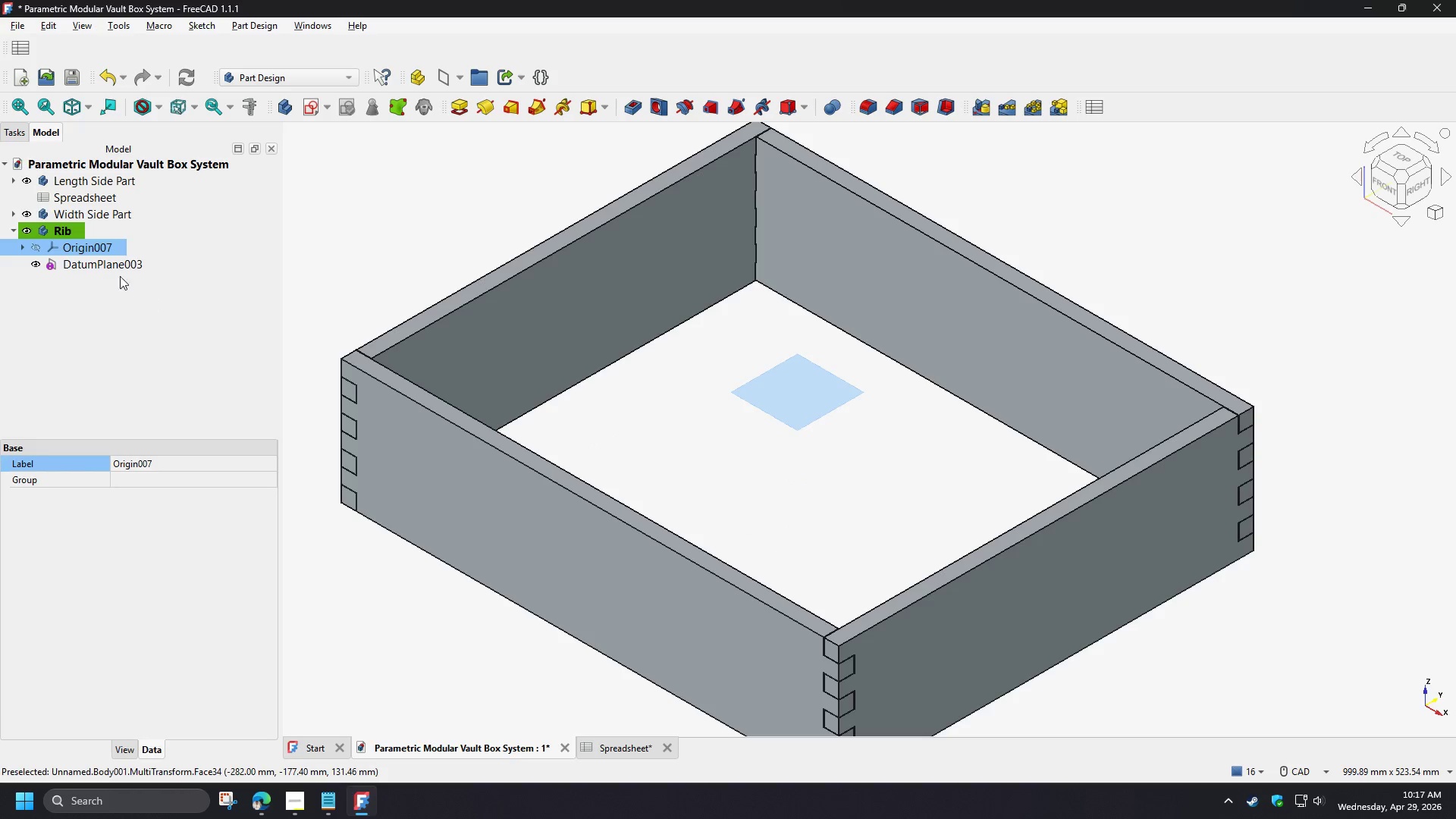 
left_click([105, 269])
 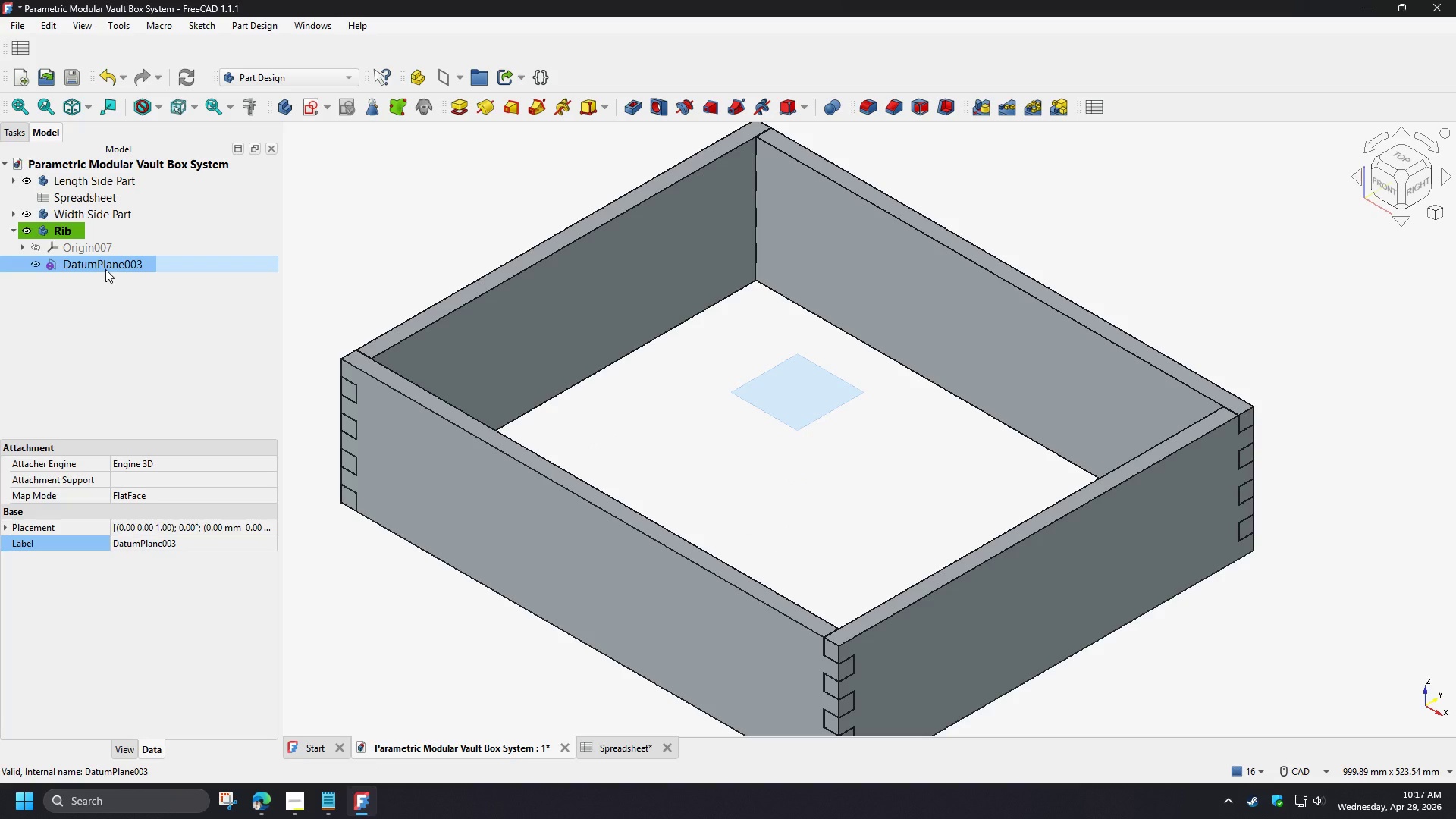 
key(Delete)
 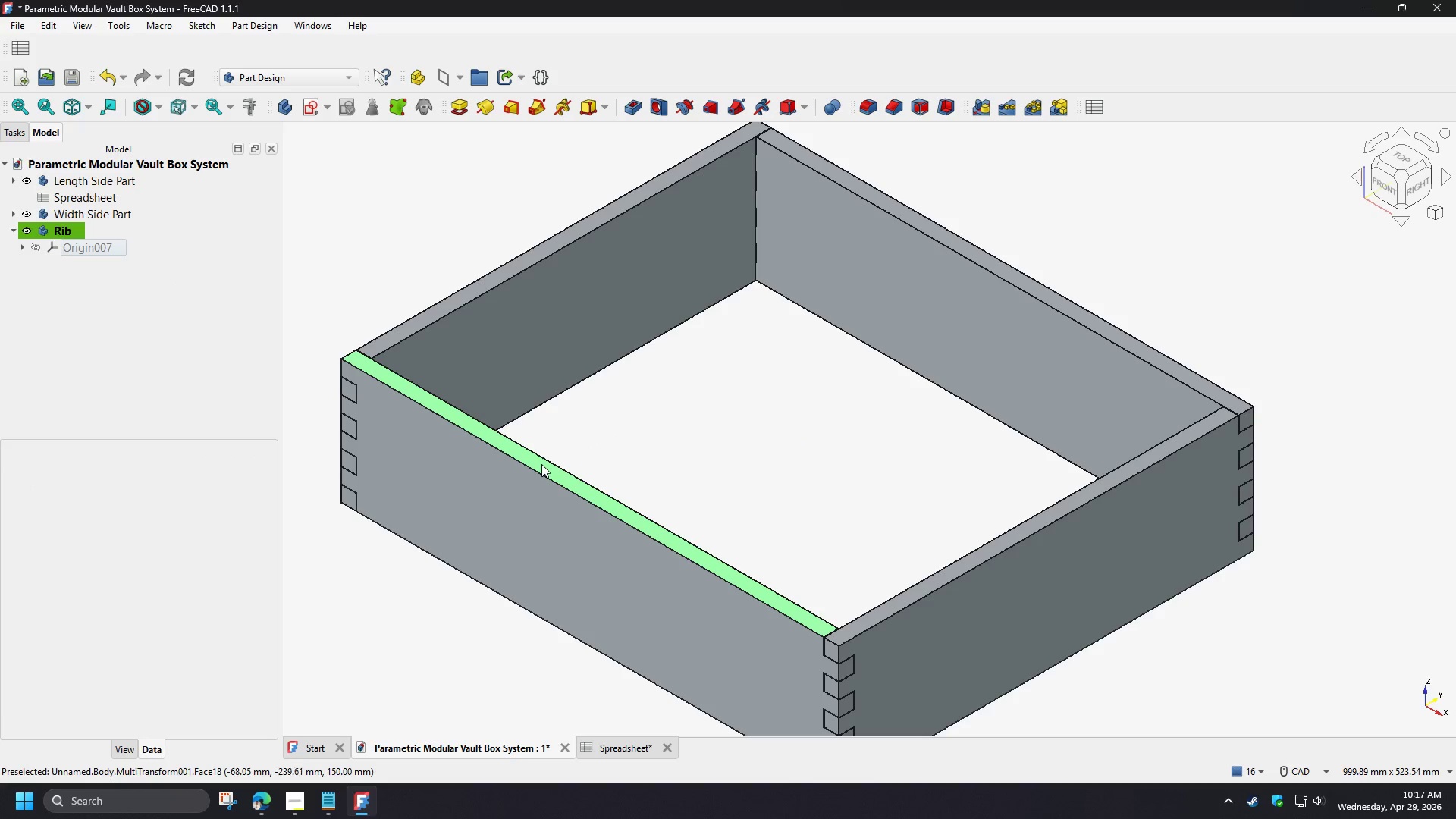 
left_click([541, 464])
 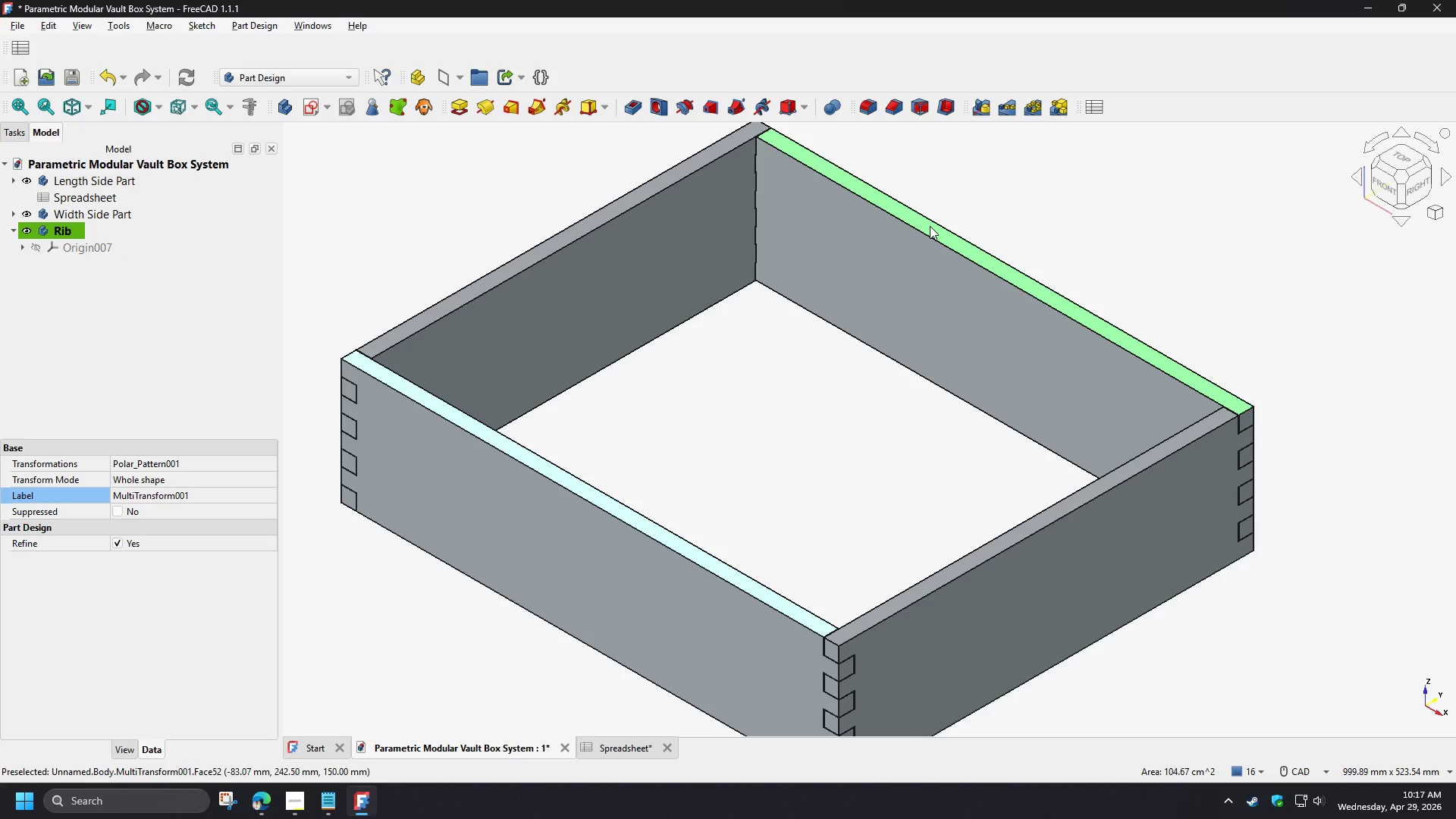 
hold_key(key=ControlLeft, duration=1.5)
left_click([930, 226])
 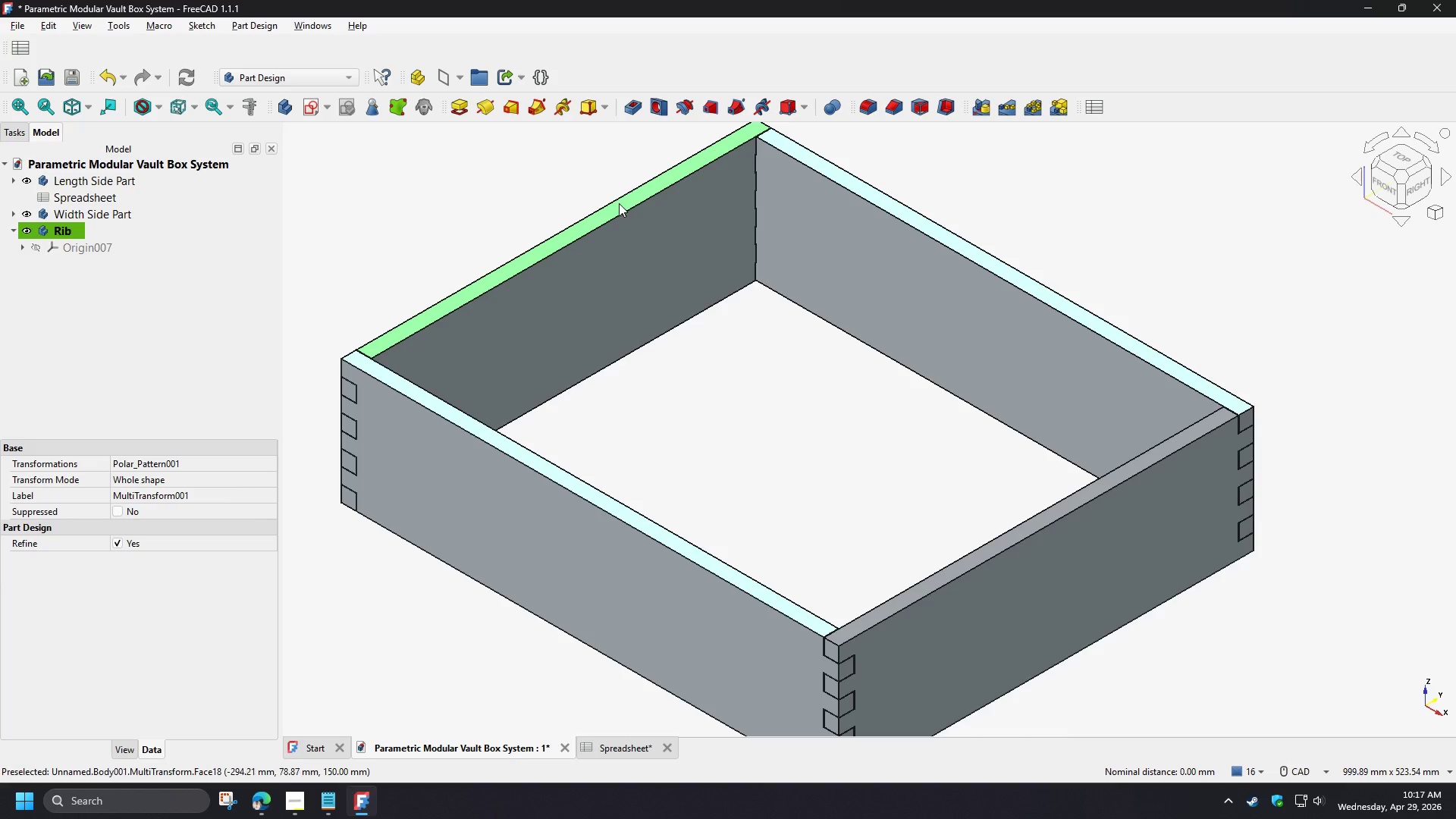 
left_click([619, 204])
 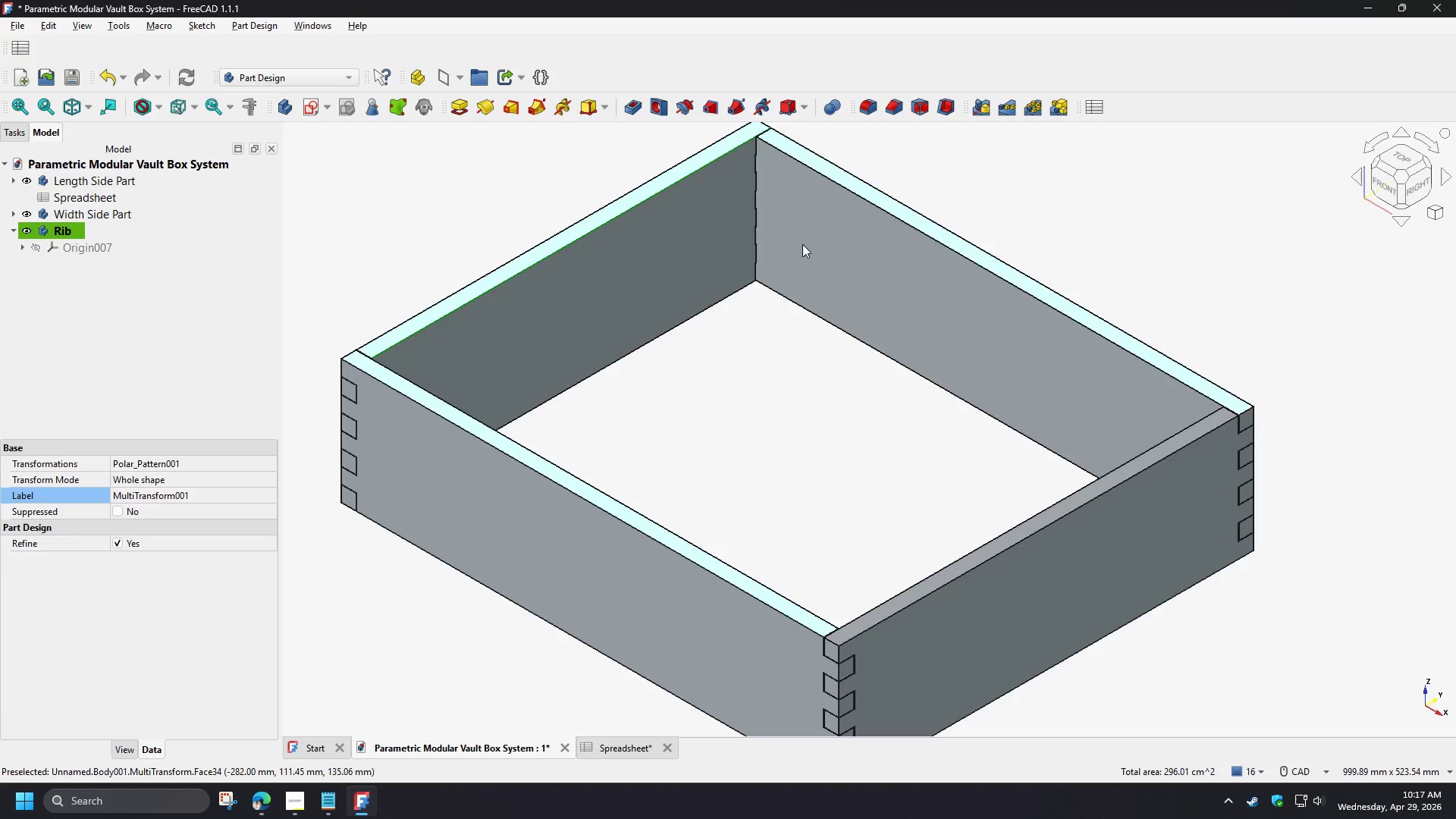 
hold_key(key=ControlLeft, duration=1.51)
left_click([1053, 514])
 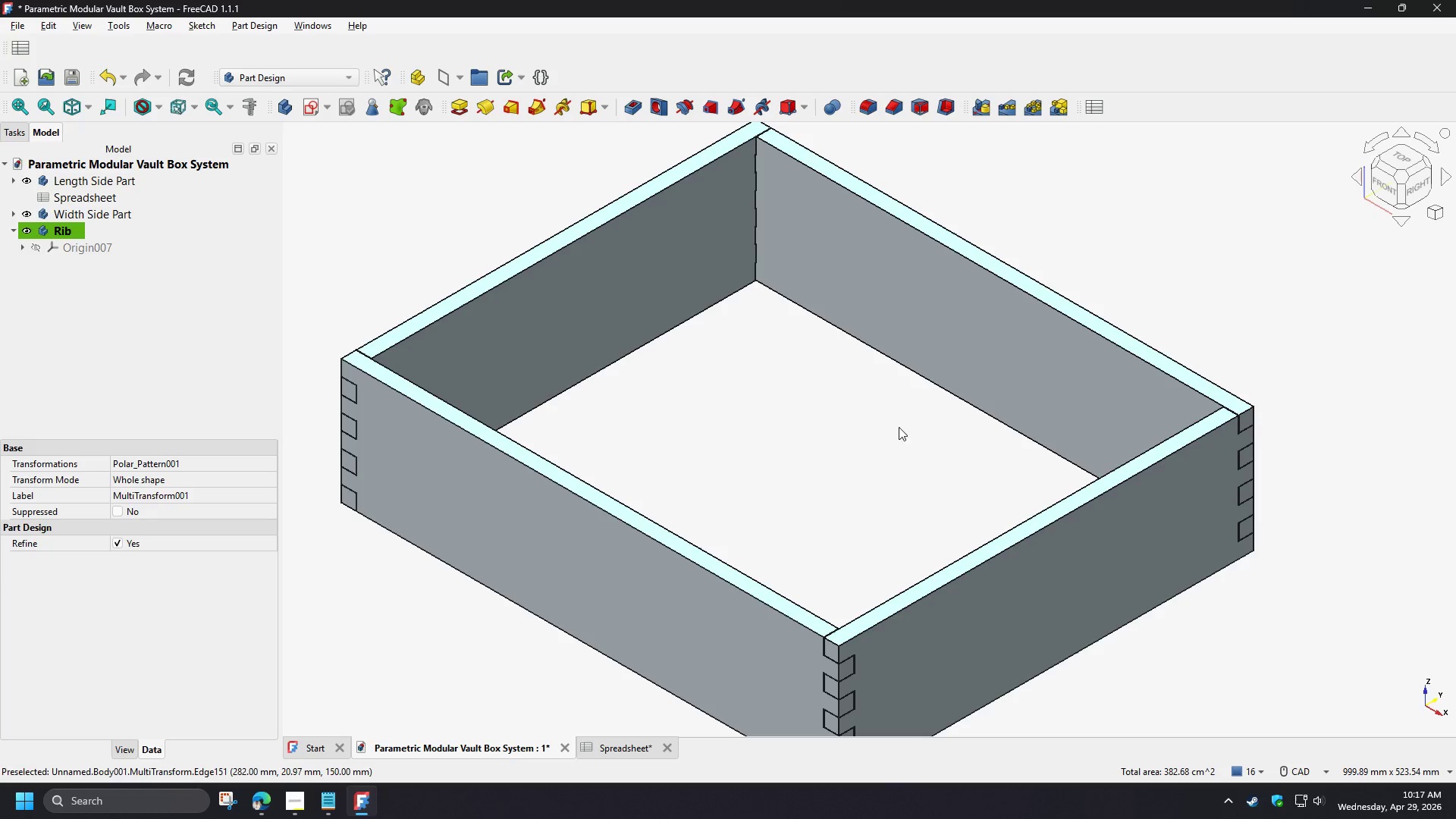 
key(Control+ControlLeft)
 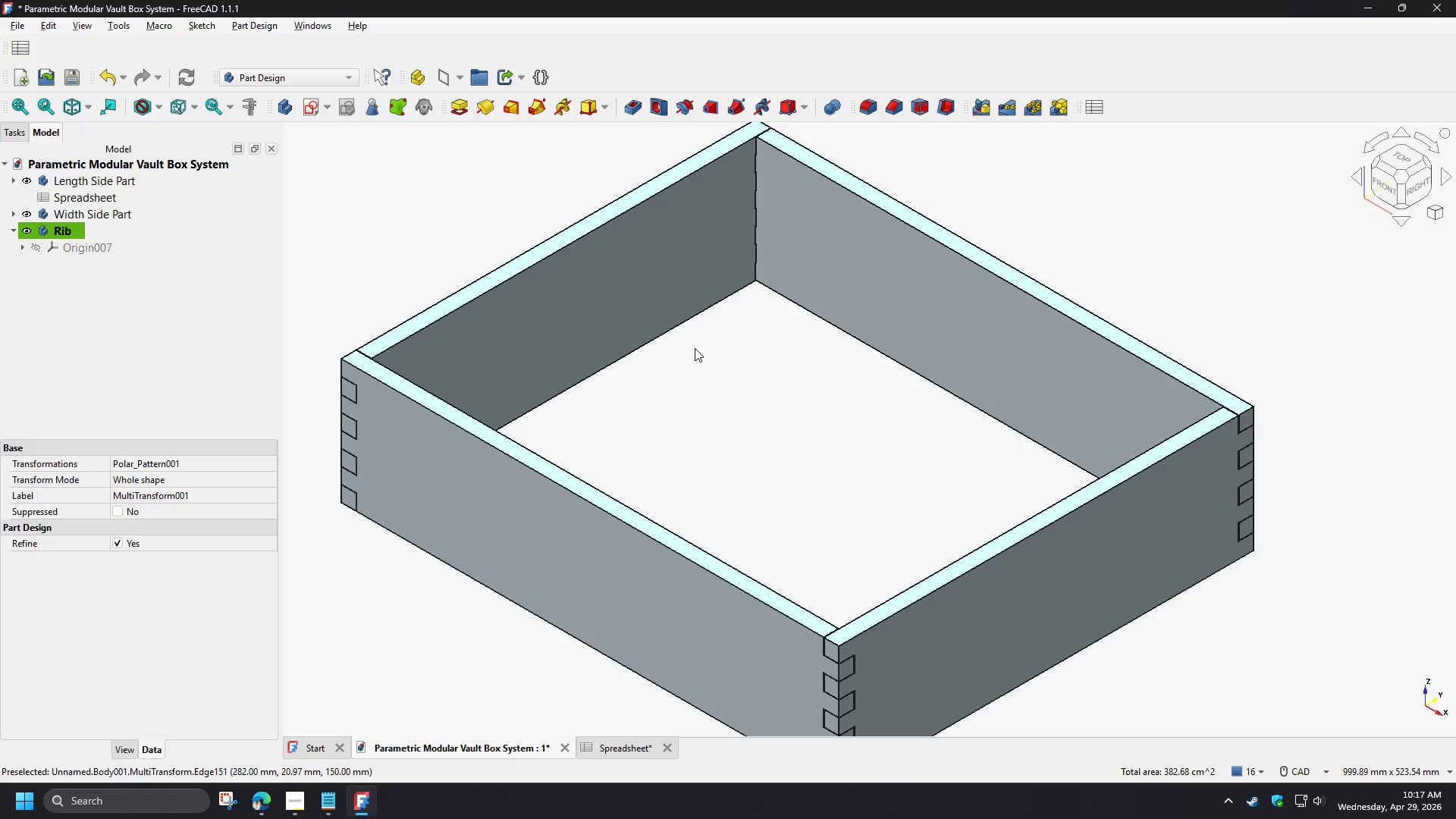 
key(Control+ControlLeft)
 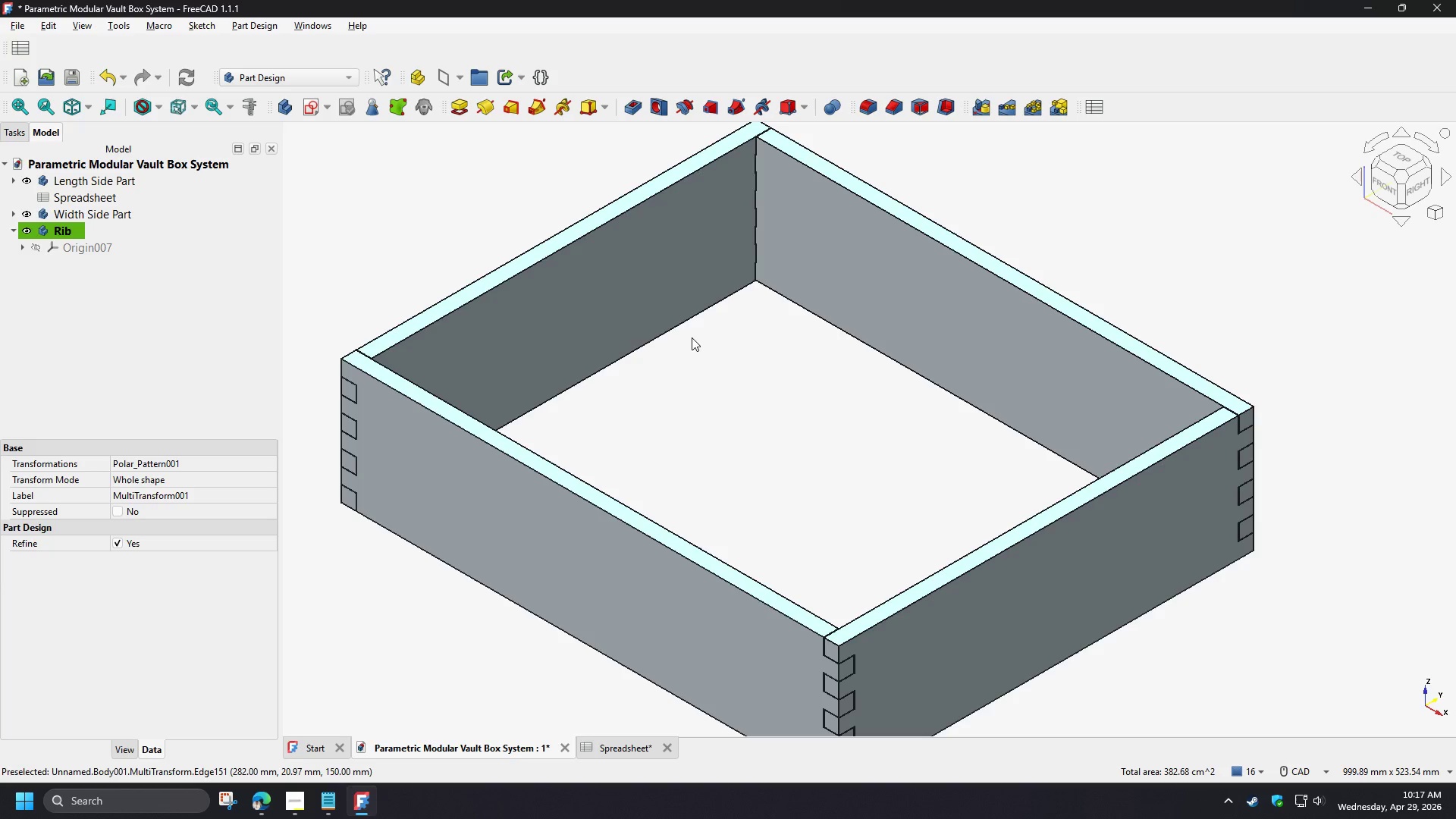 
key(Control+ControlLeft)
 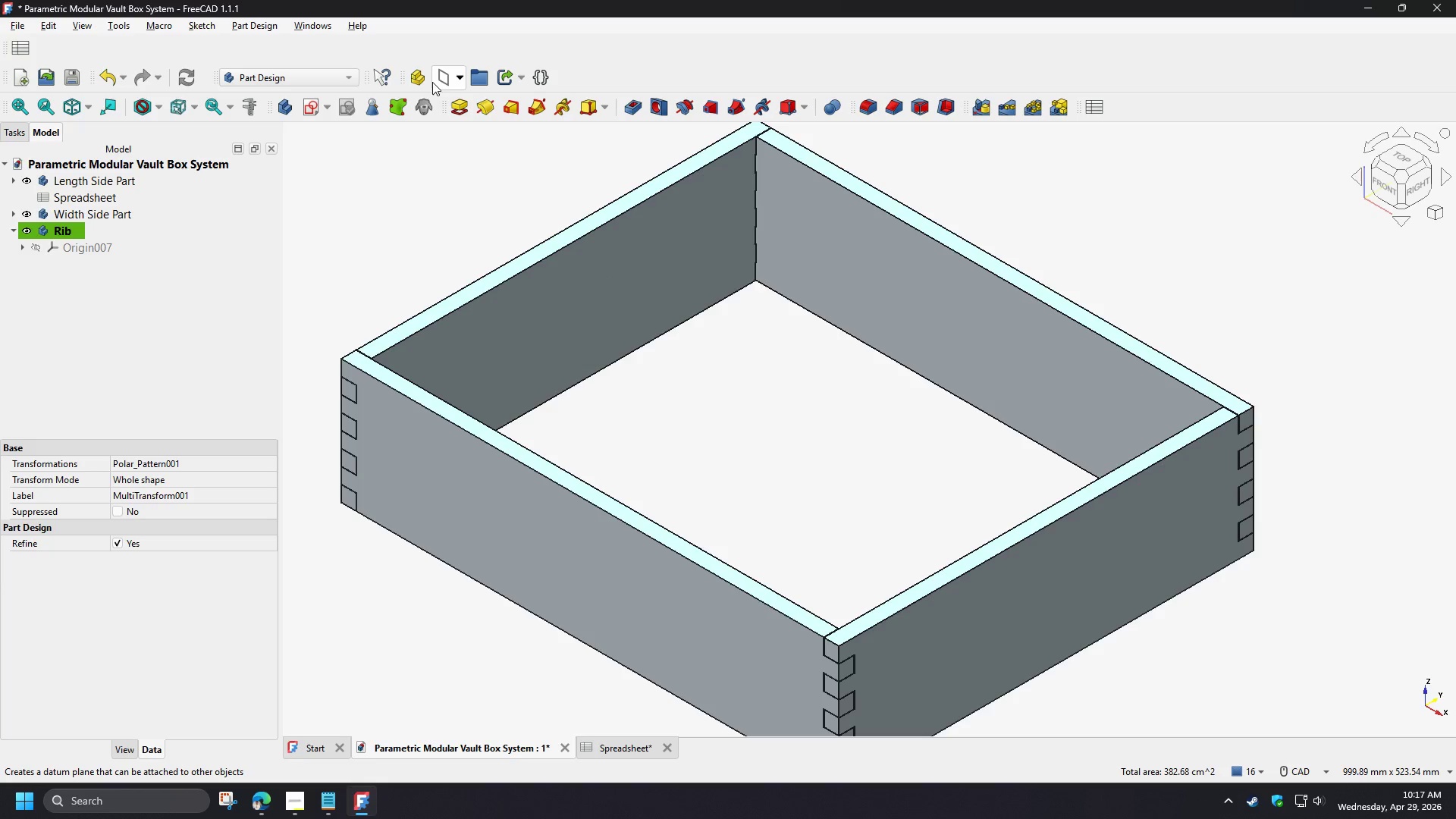 
left_click([440, 82])
 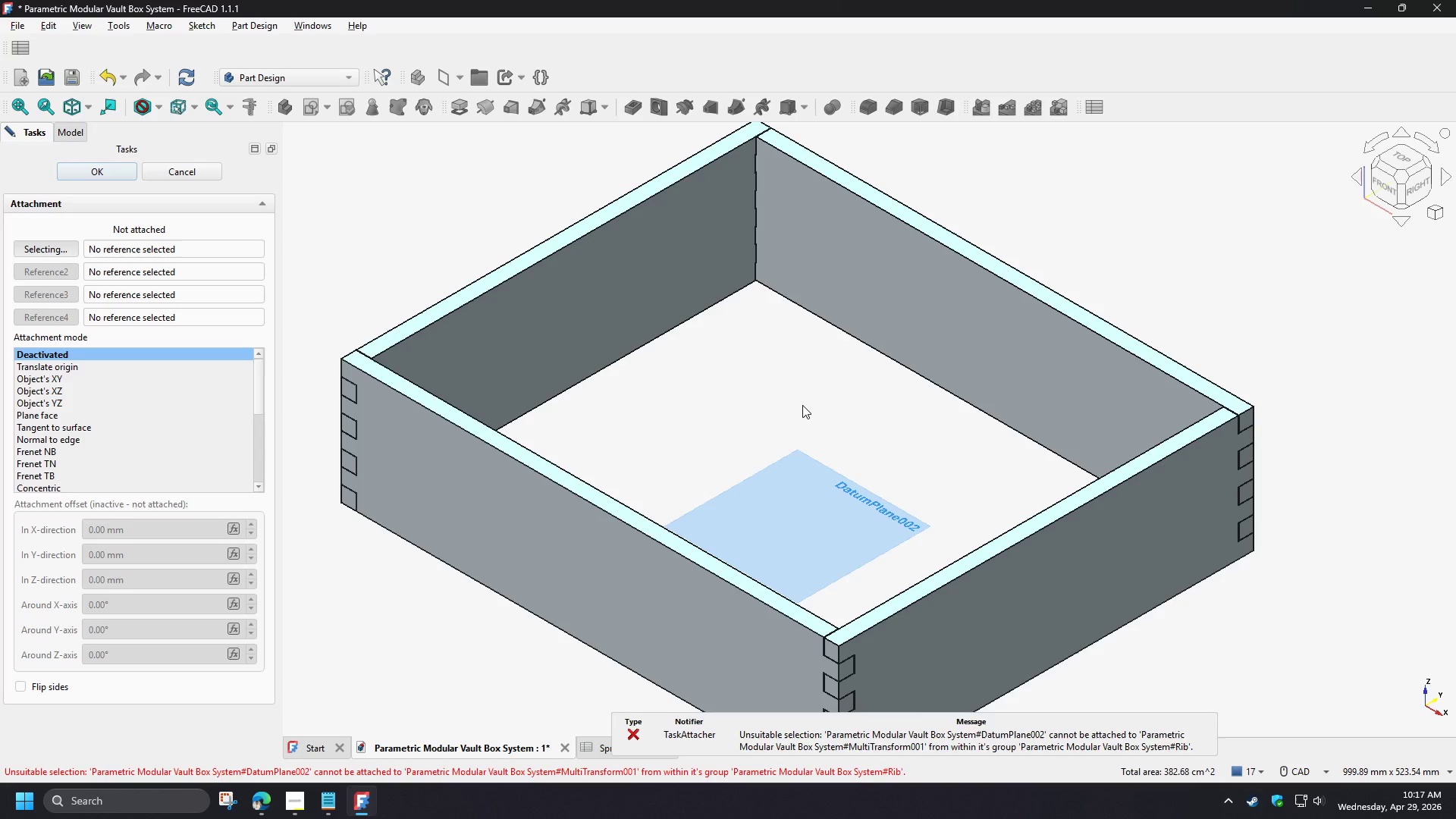 
wait(6.48)
 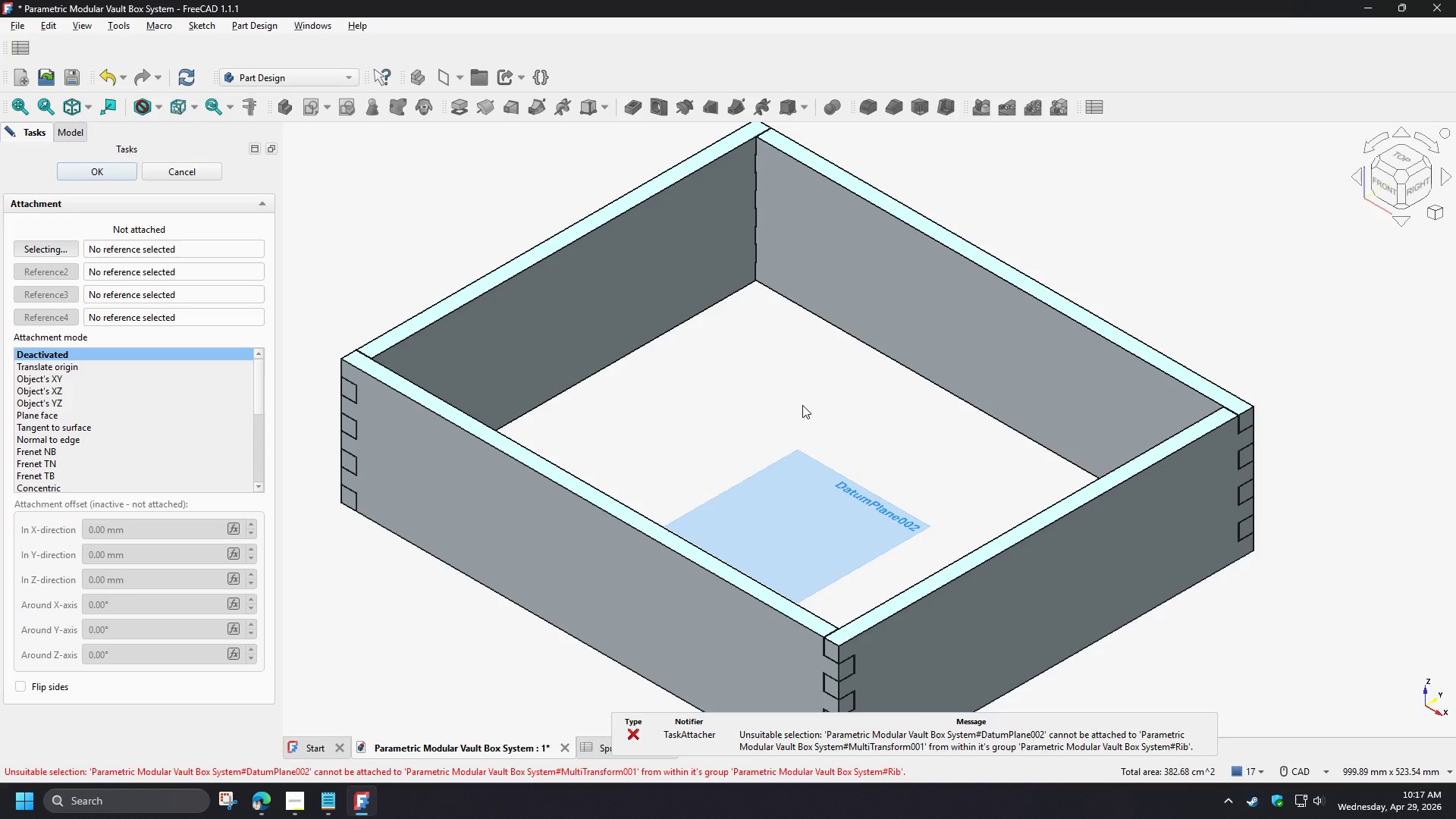 
left_click([802, 405])
 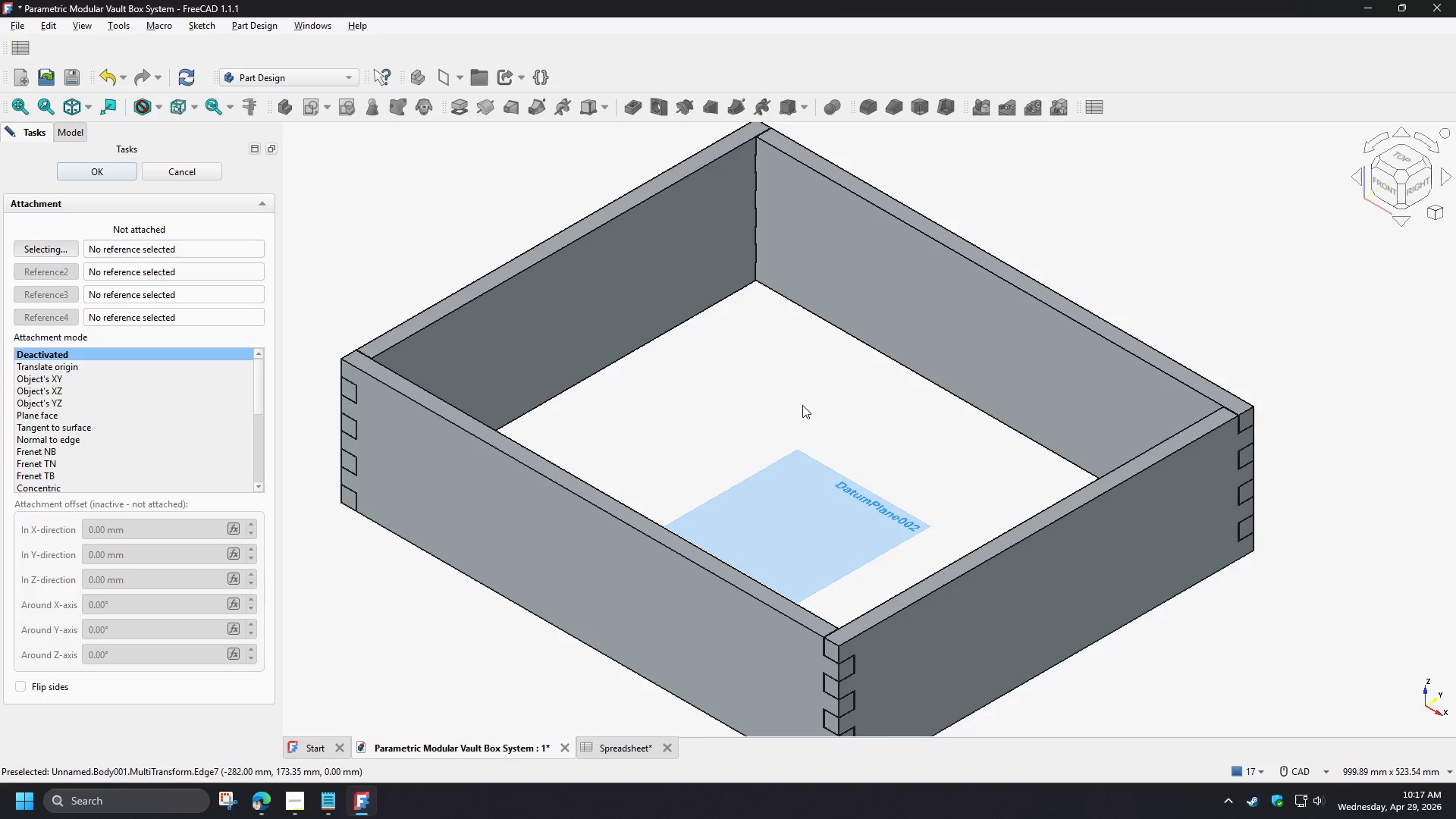 
key(Control+Z)
 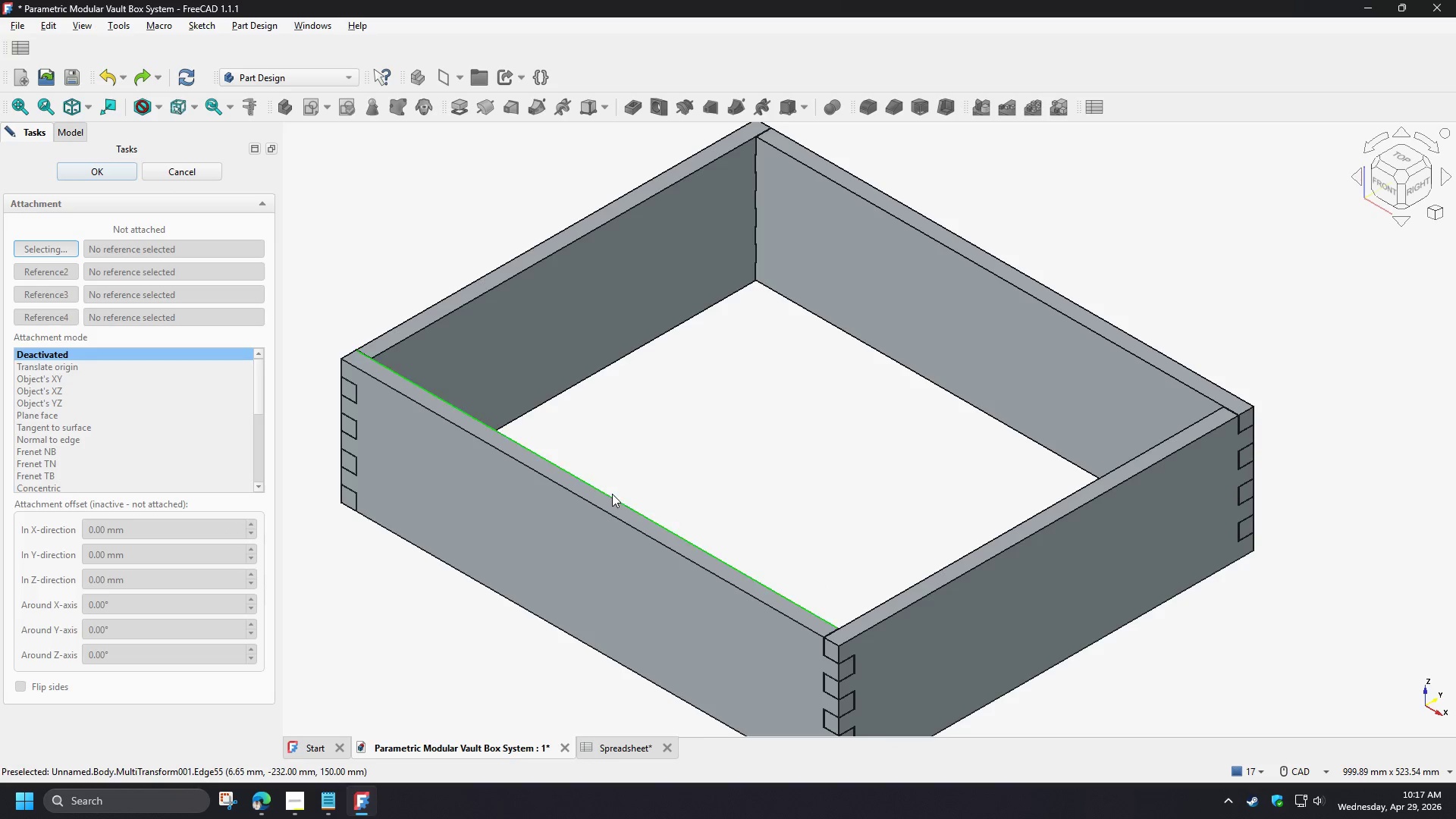 
left_click([612, 494])
 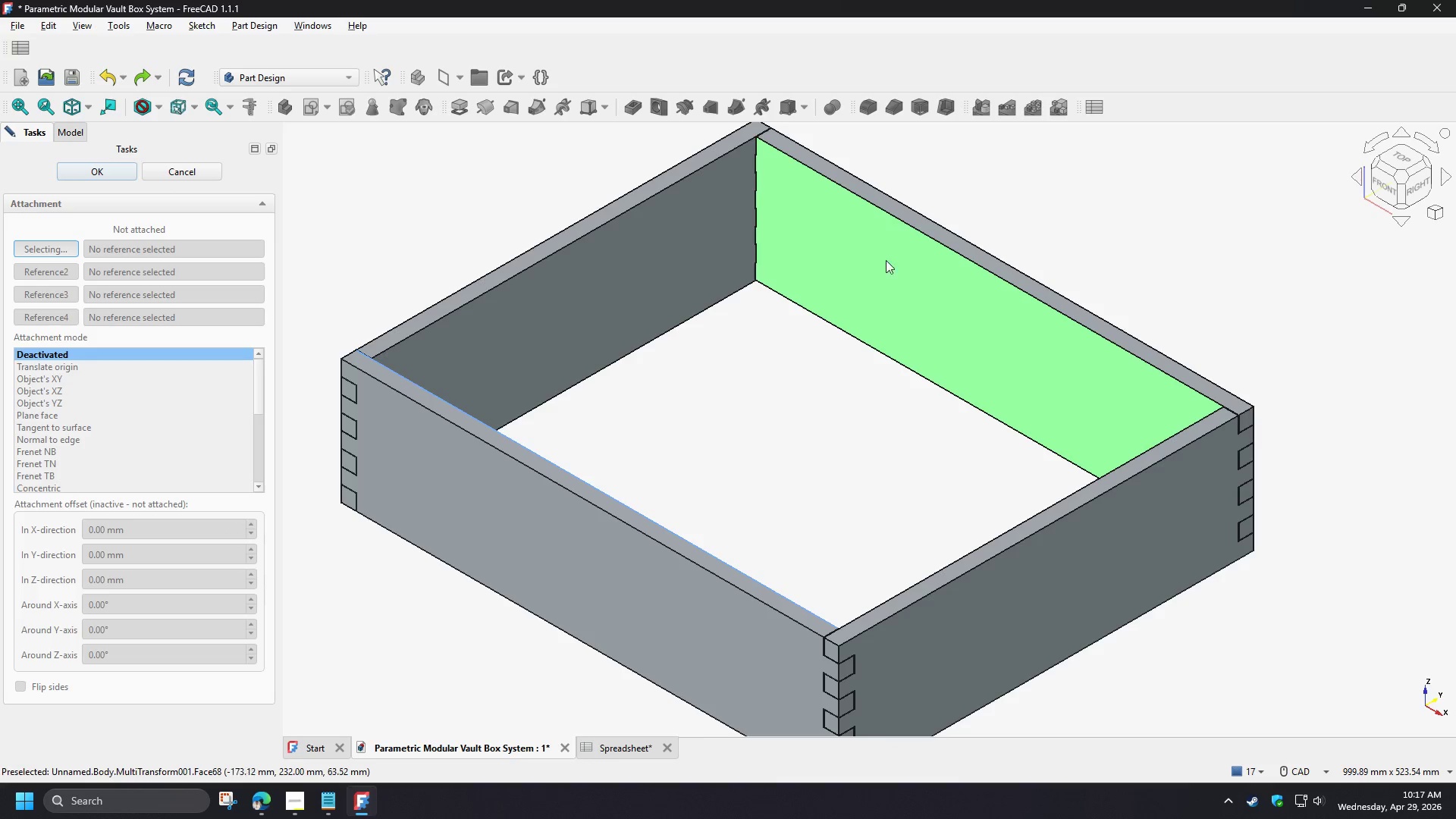 
hold_key(key=ControlLeft, duration=1.5)
 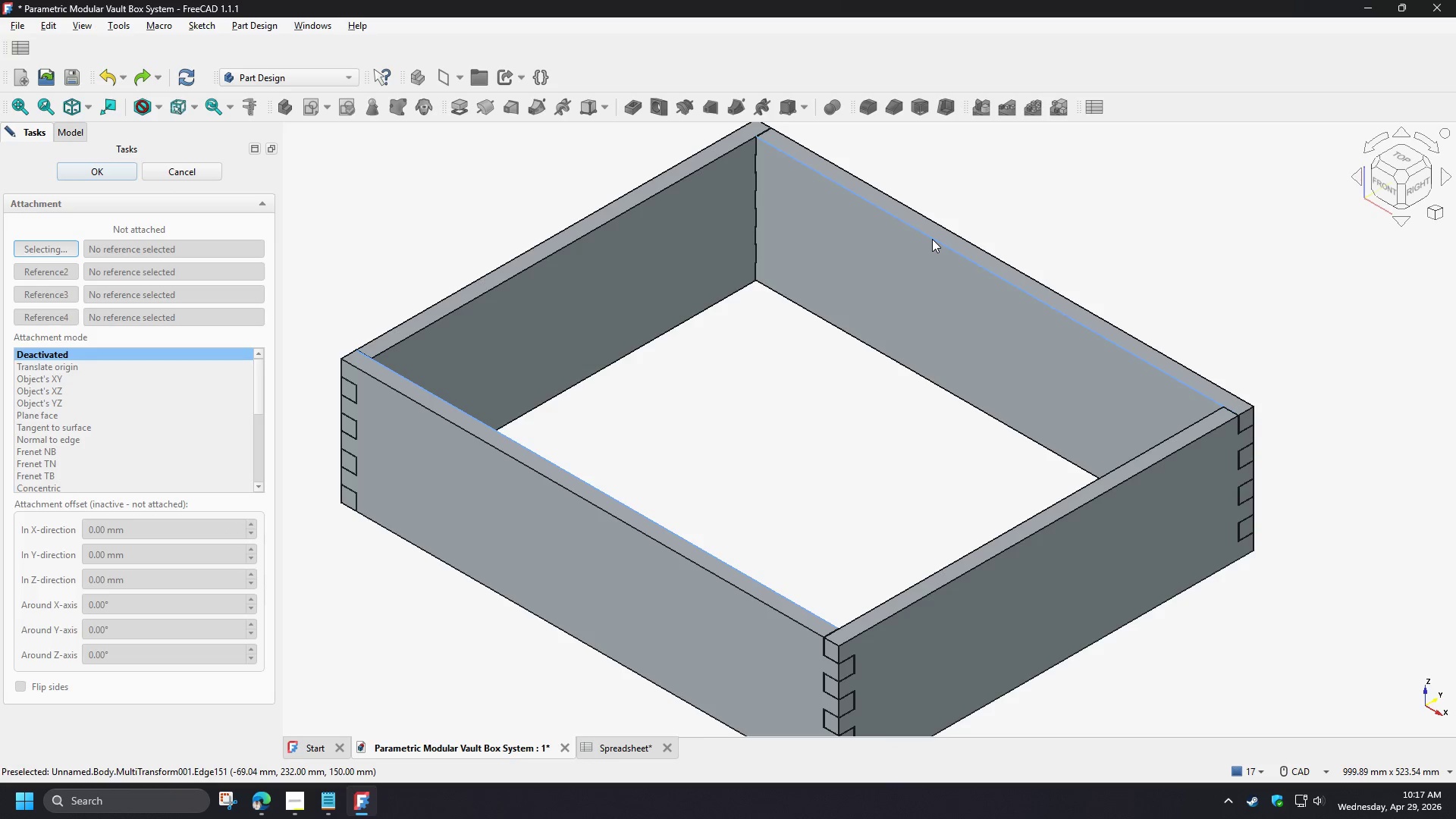 
hold_key(key=ControlLeft, duration=0.84)
left_click([932, 239])
 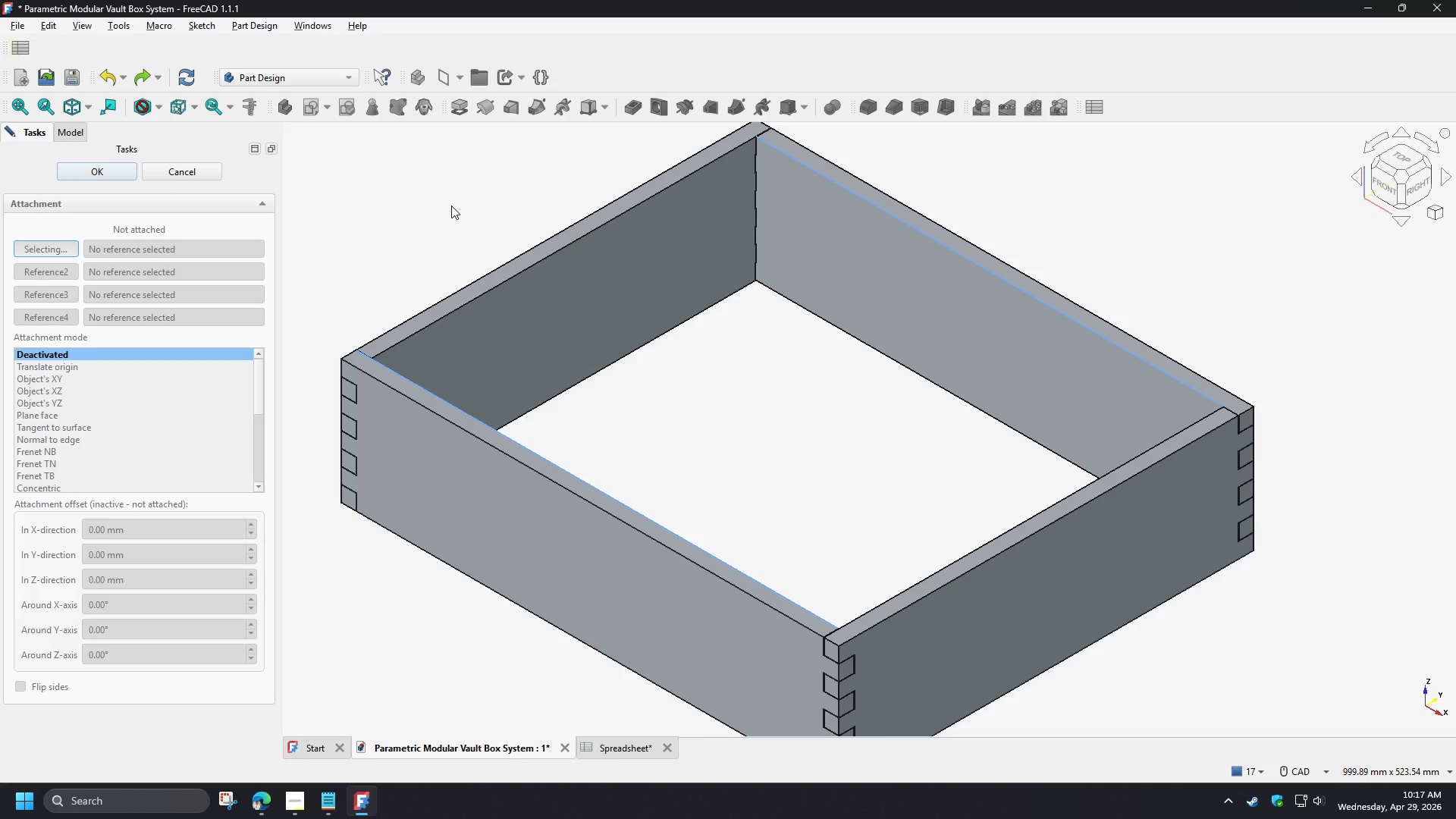 
left_click([194, 174])
 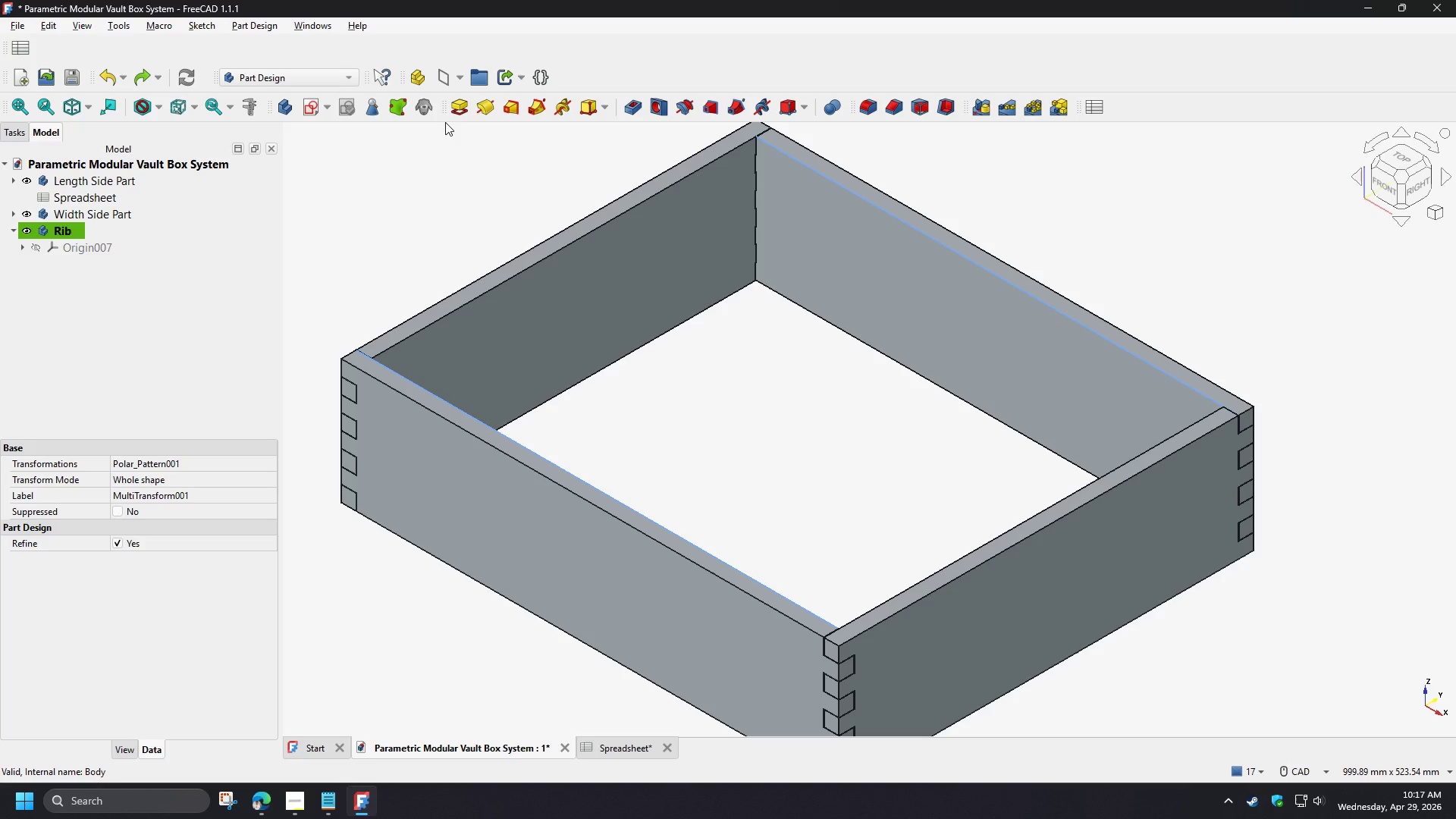 
hold_key(key=ControlLeft, duration=1.52)
left_click([510, 275])
 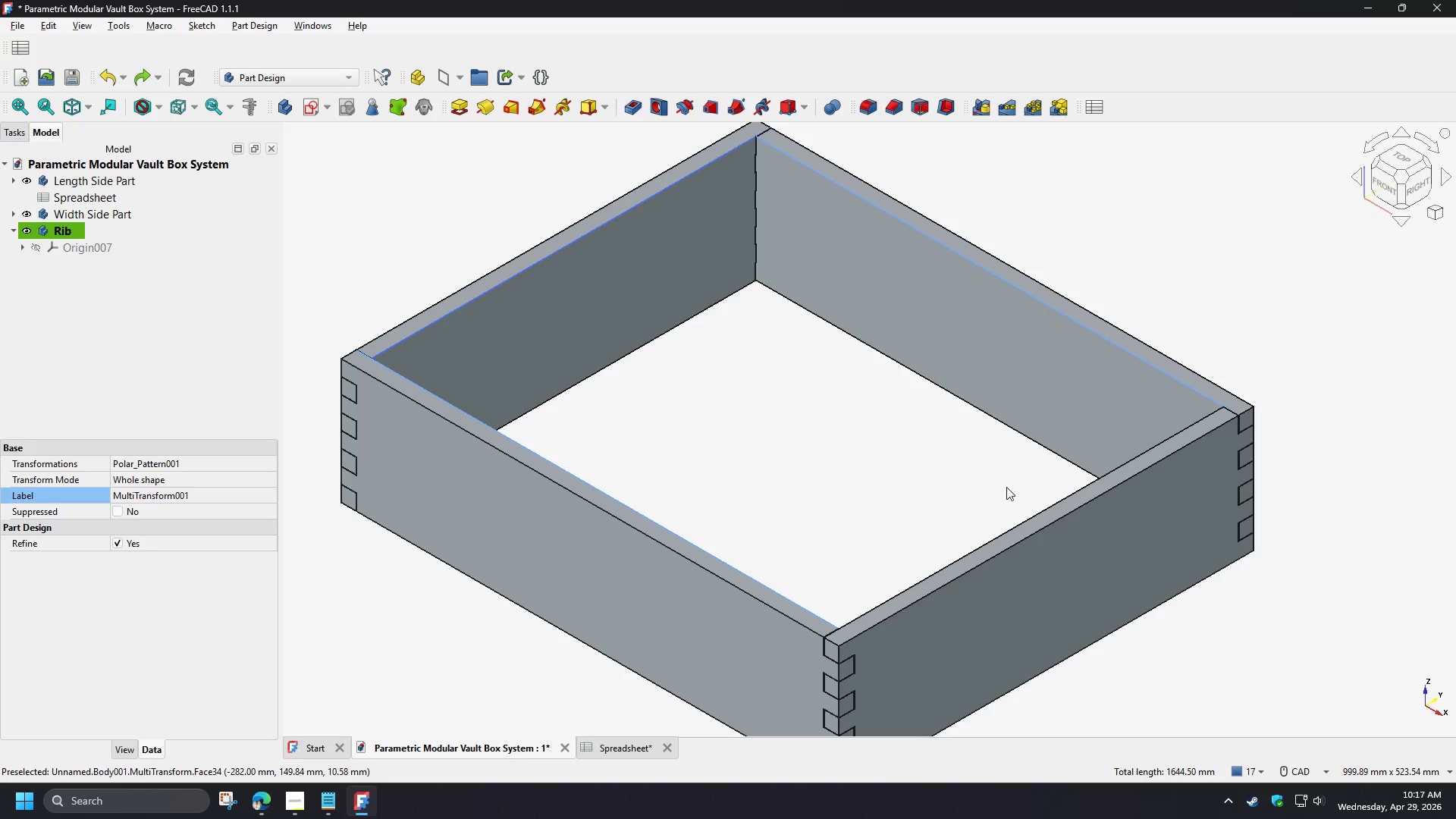 
hold_key(key=ControlLeft, duration=1.5)
 